 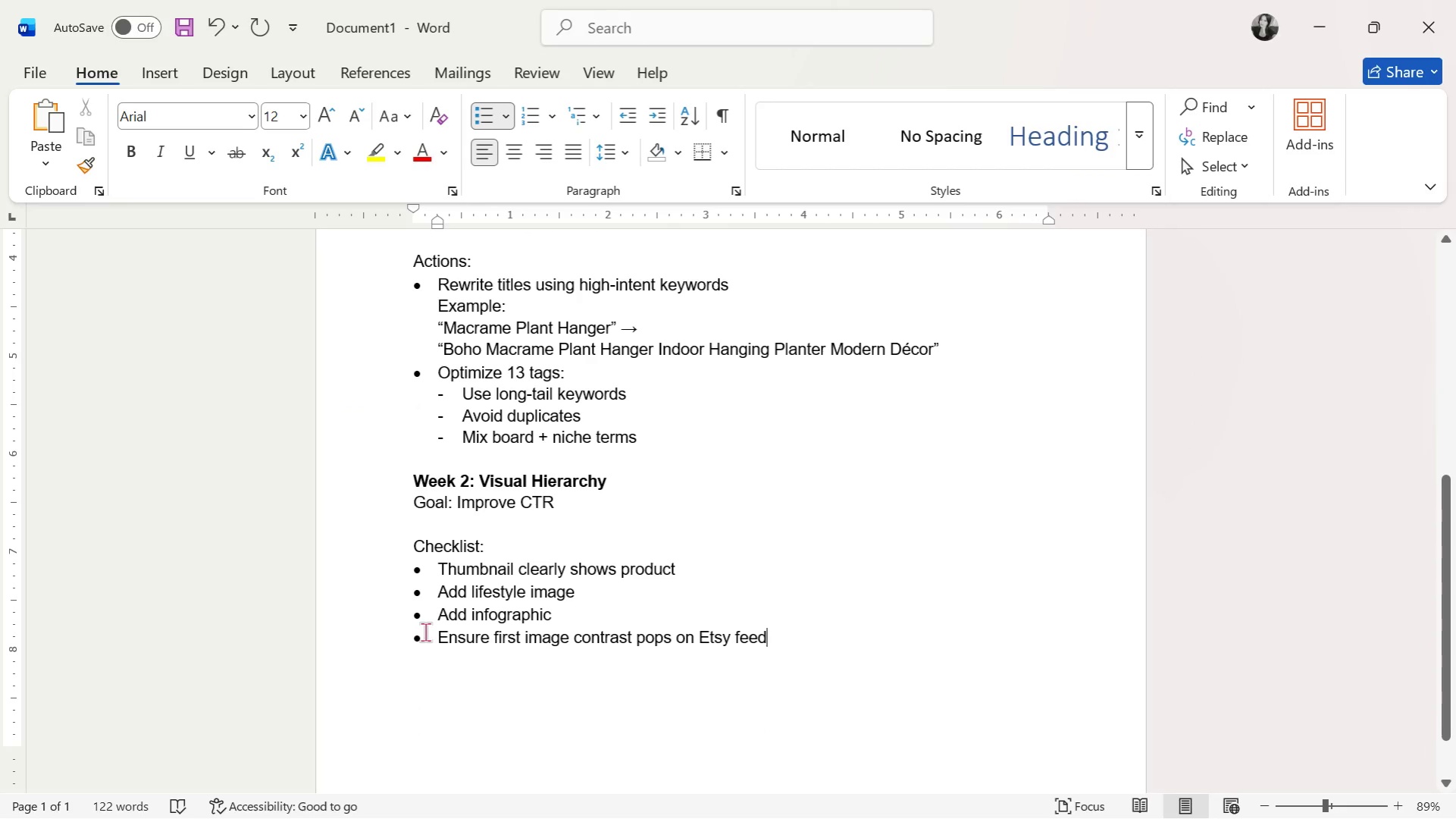 
key(Enter)
 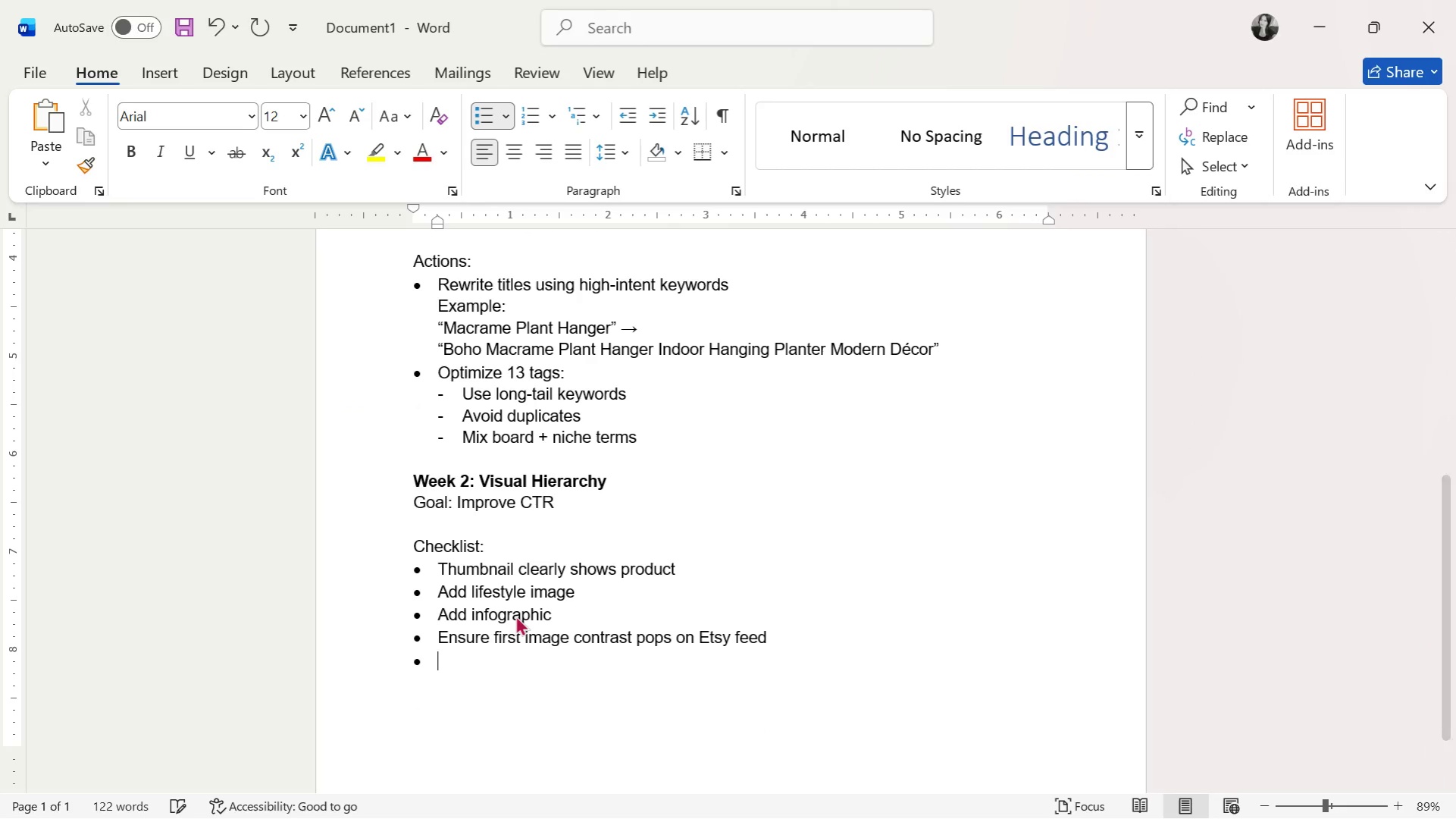 
key(Enter)
 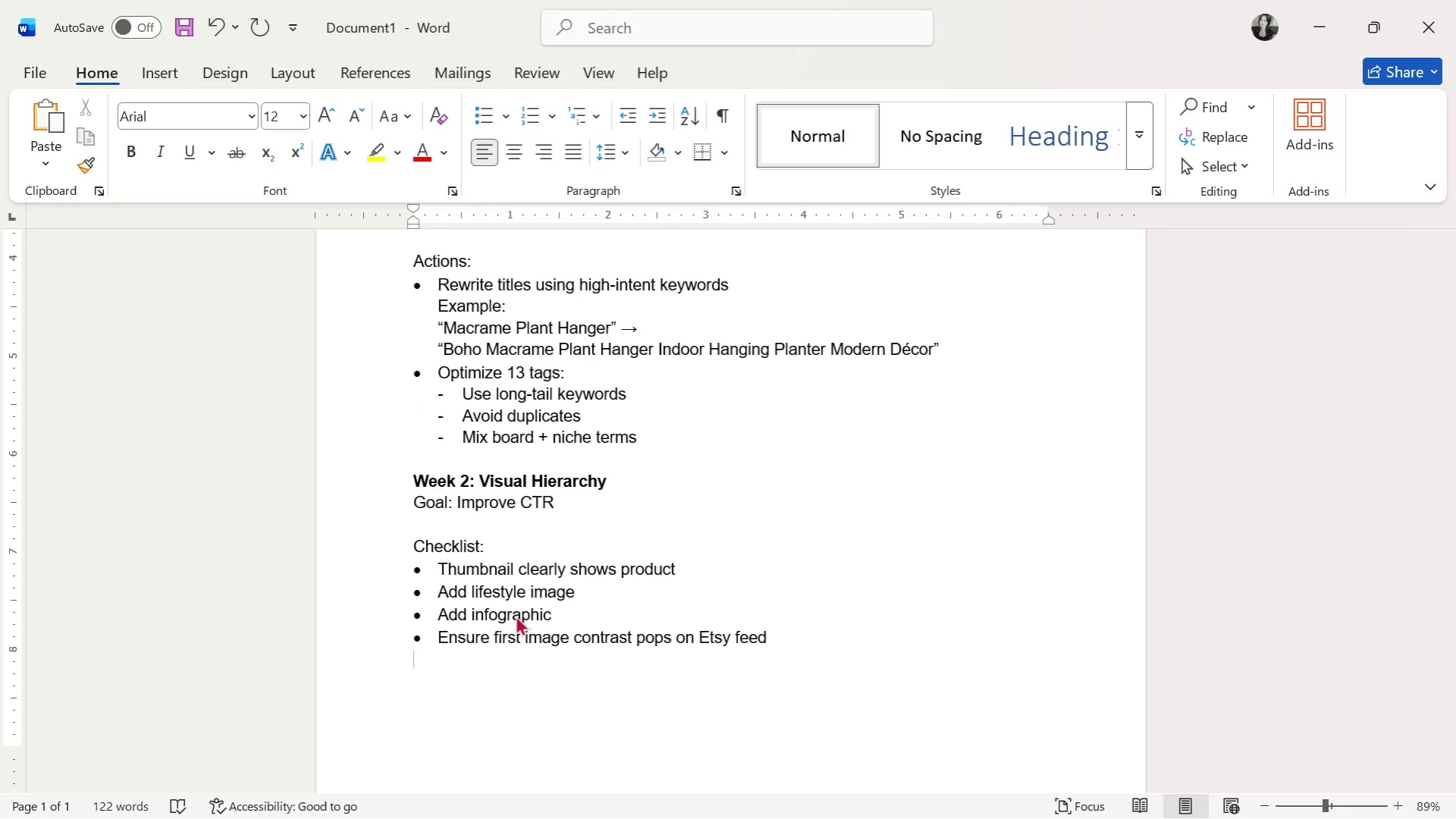 
key(Enter)
 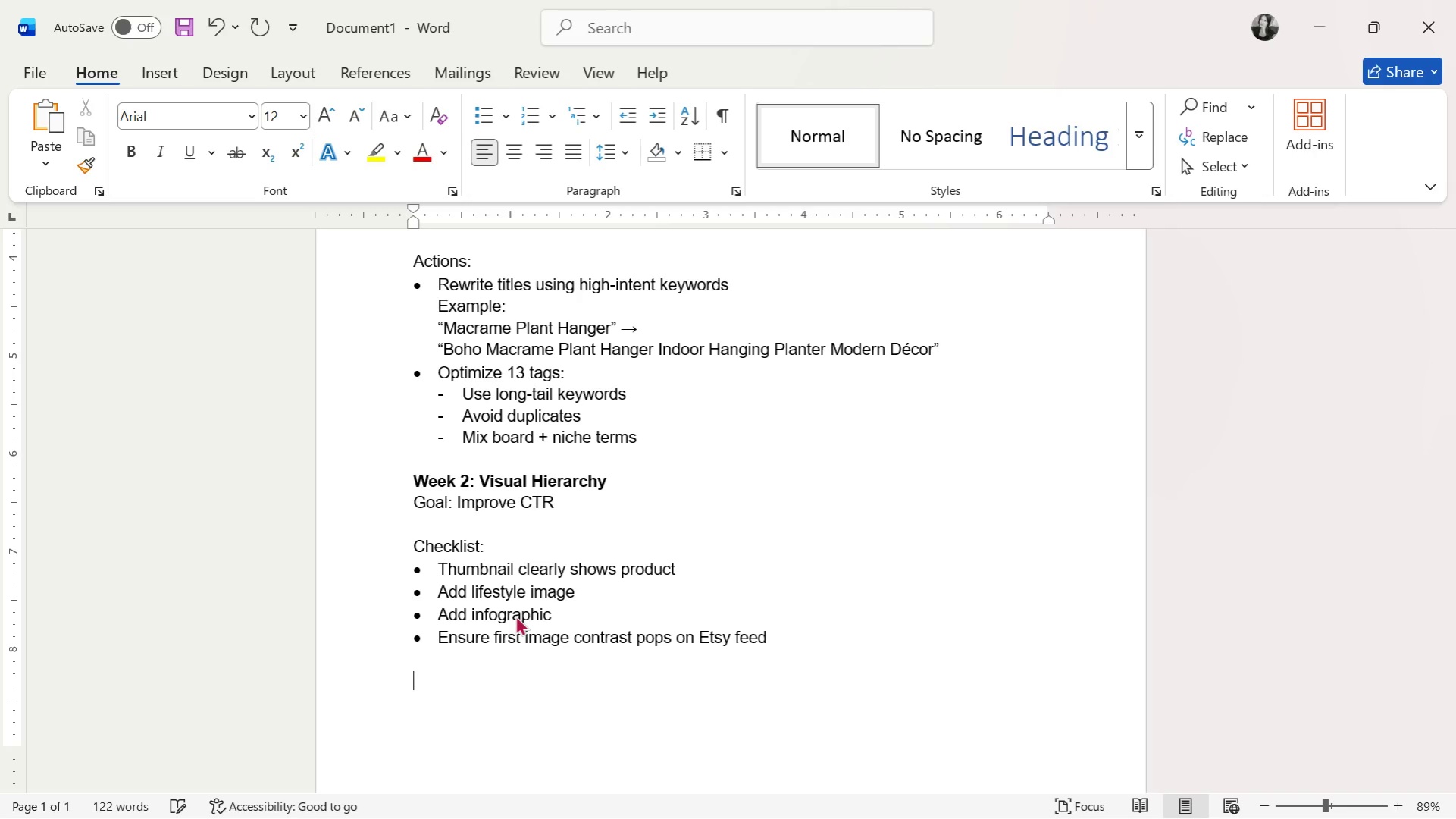 
type(week 3: Pricing & Offers)
 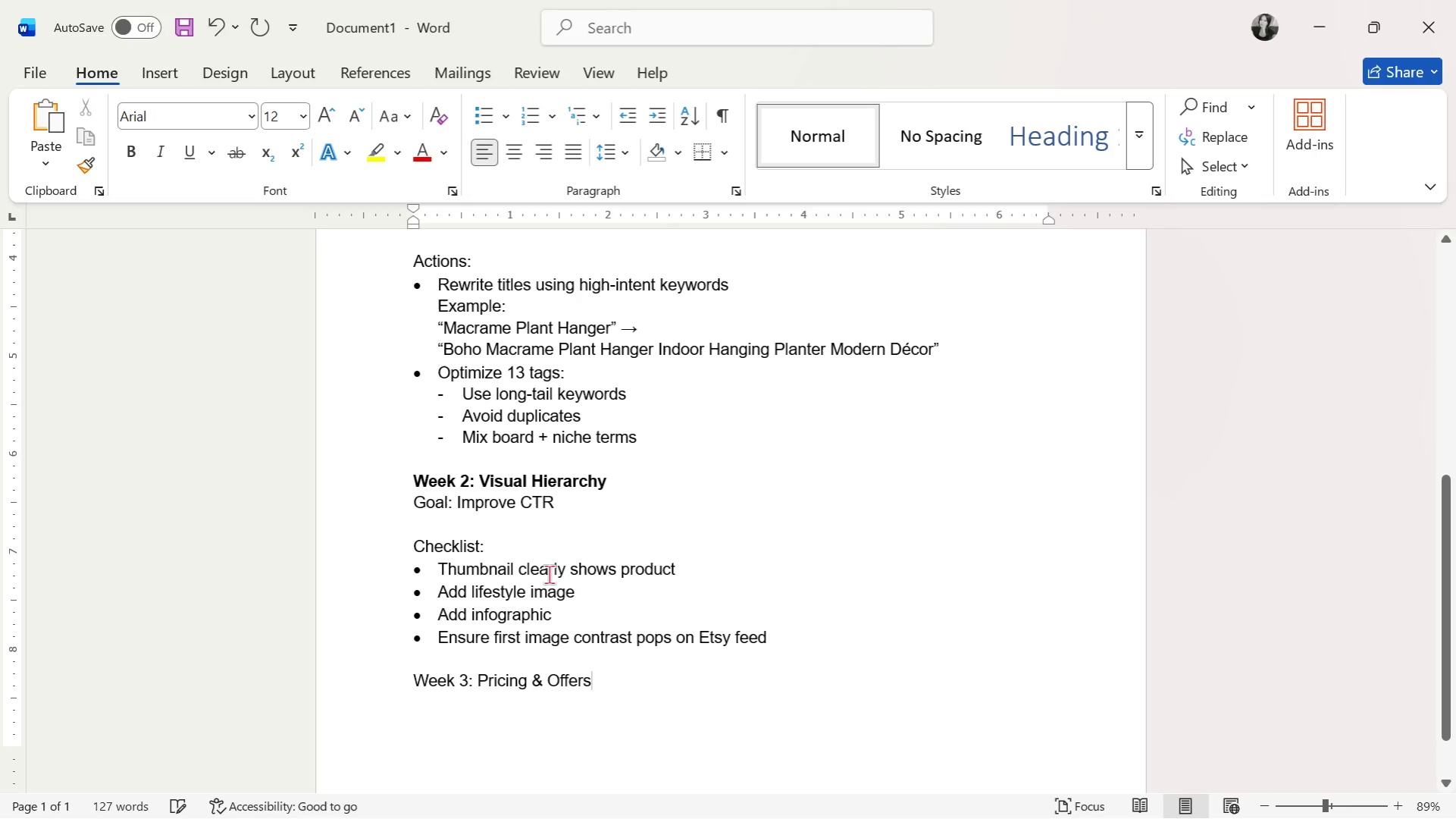 
hold_key(key=CapsLock, duration=0.36)
 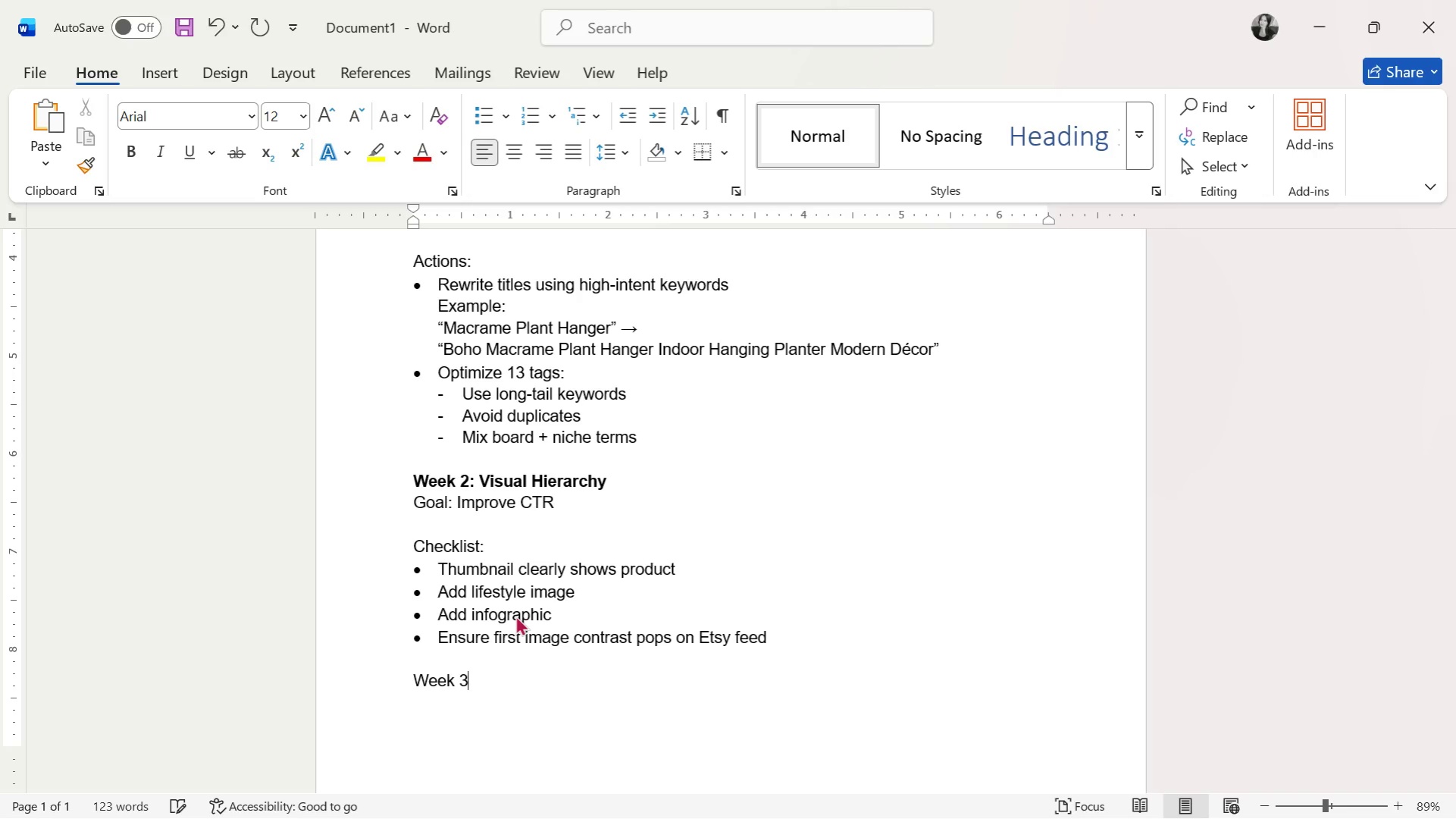 
double_click([500, 673])
 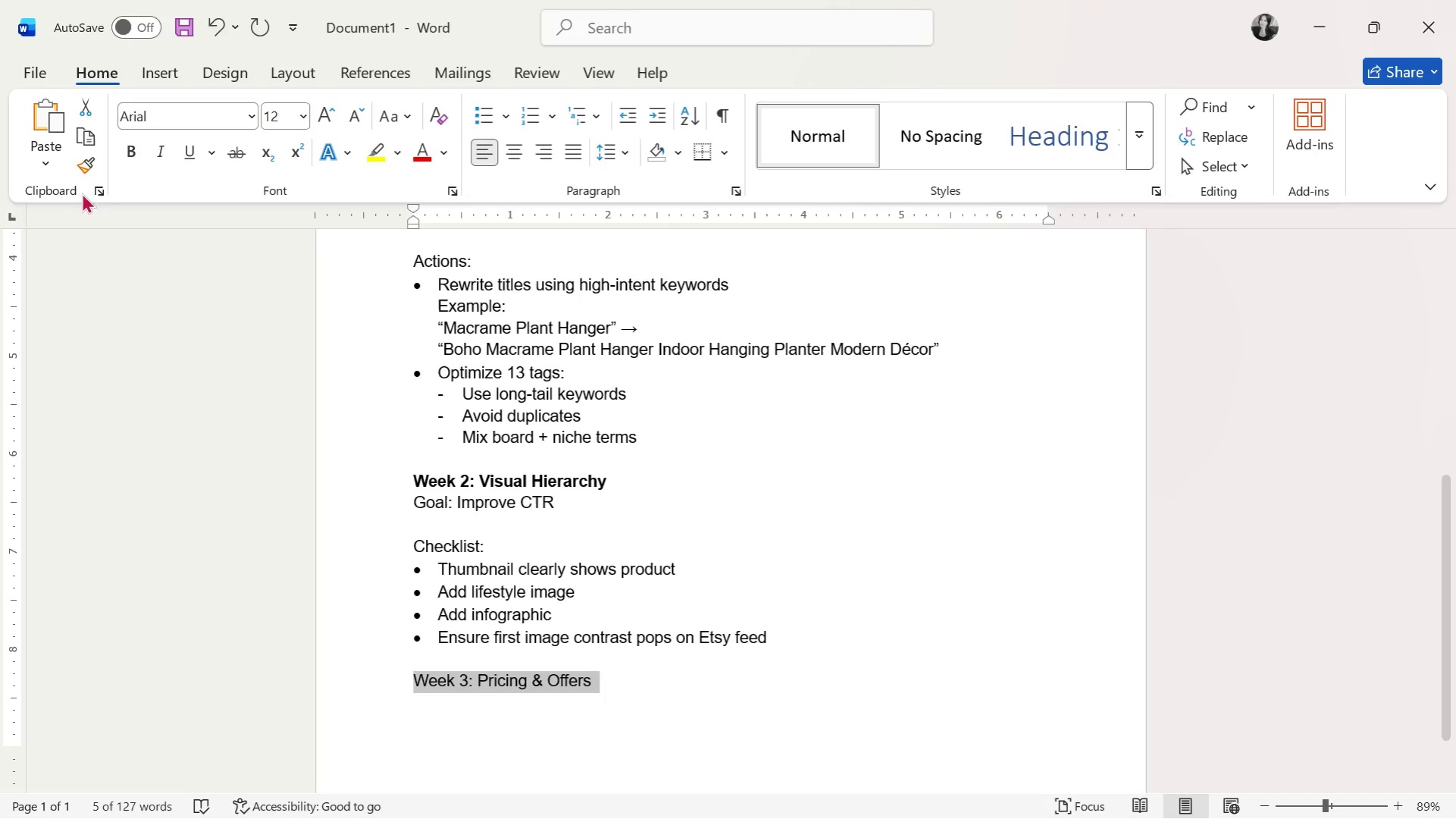 
left_click([131, 155])
 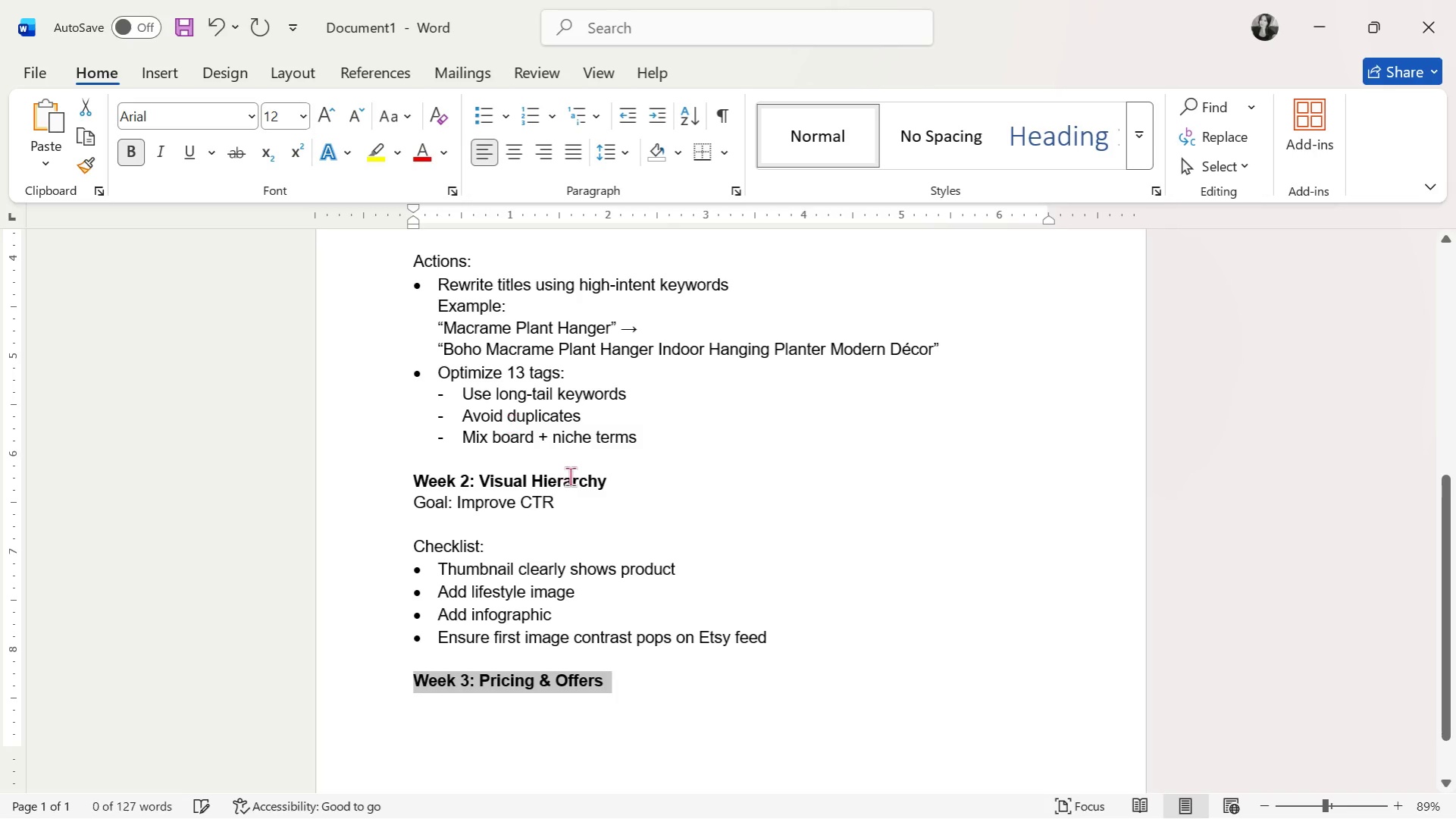 
double_click([570, 476])
 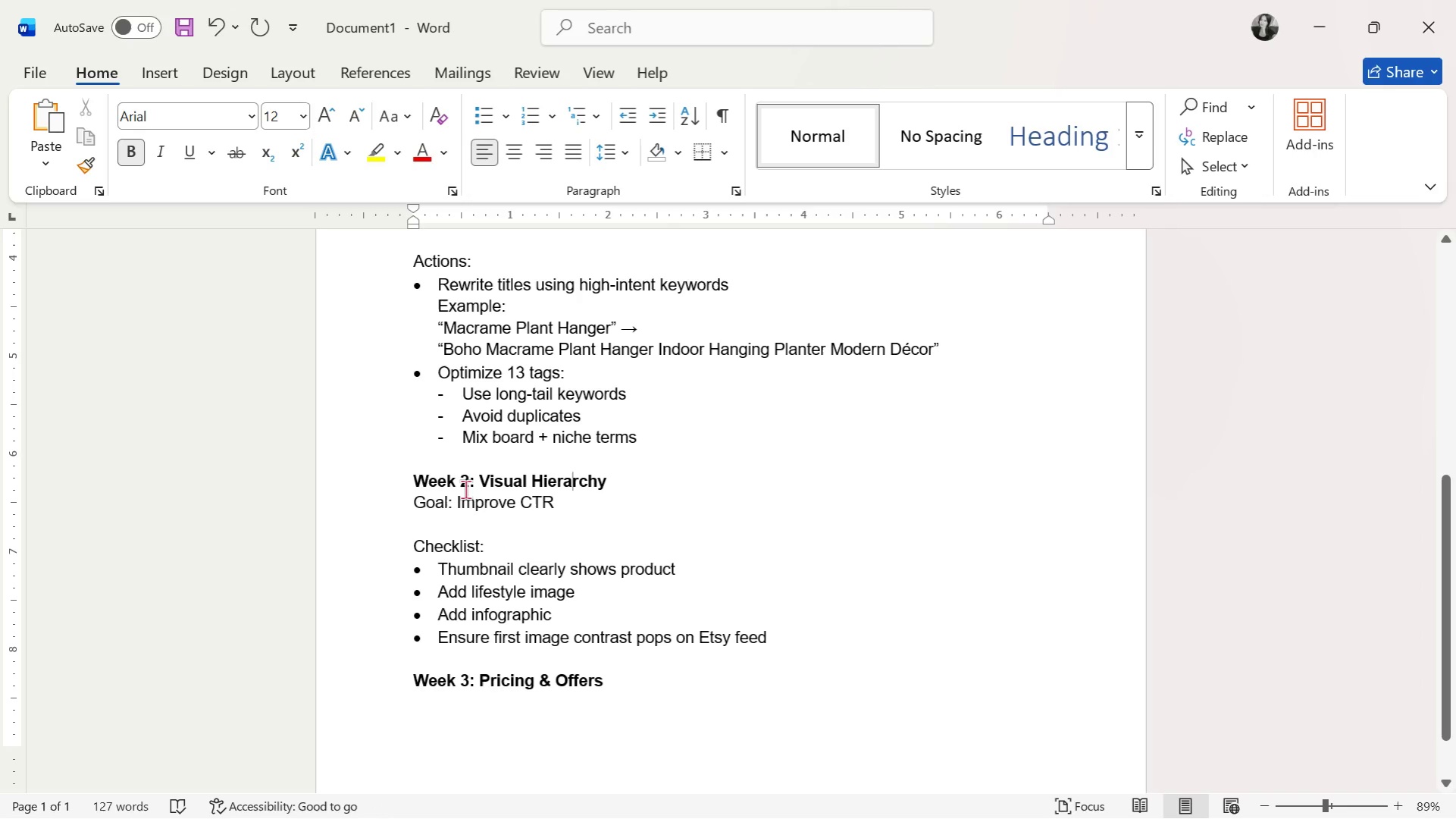 
scroll: coordinate [684, 576], scroll_direction: down, amount: 3.0
 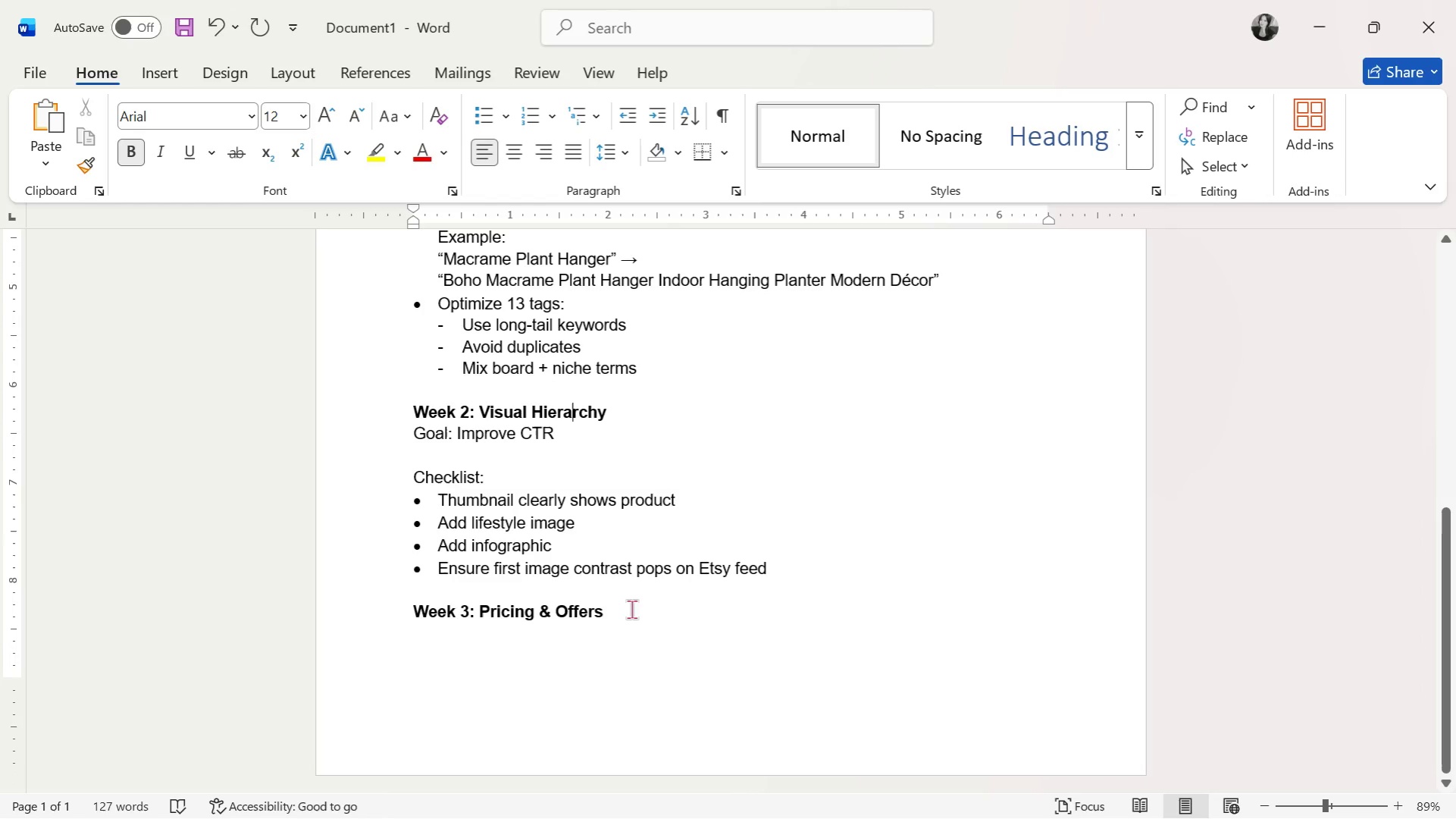 
left_click([631, 611])
 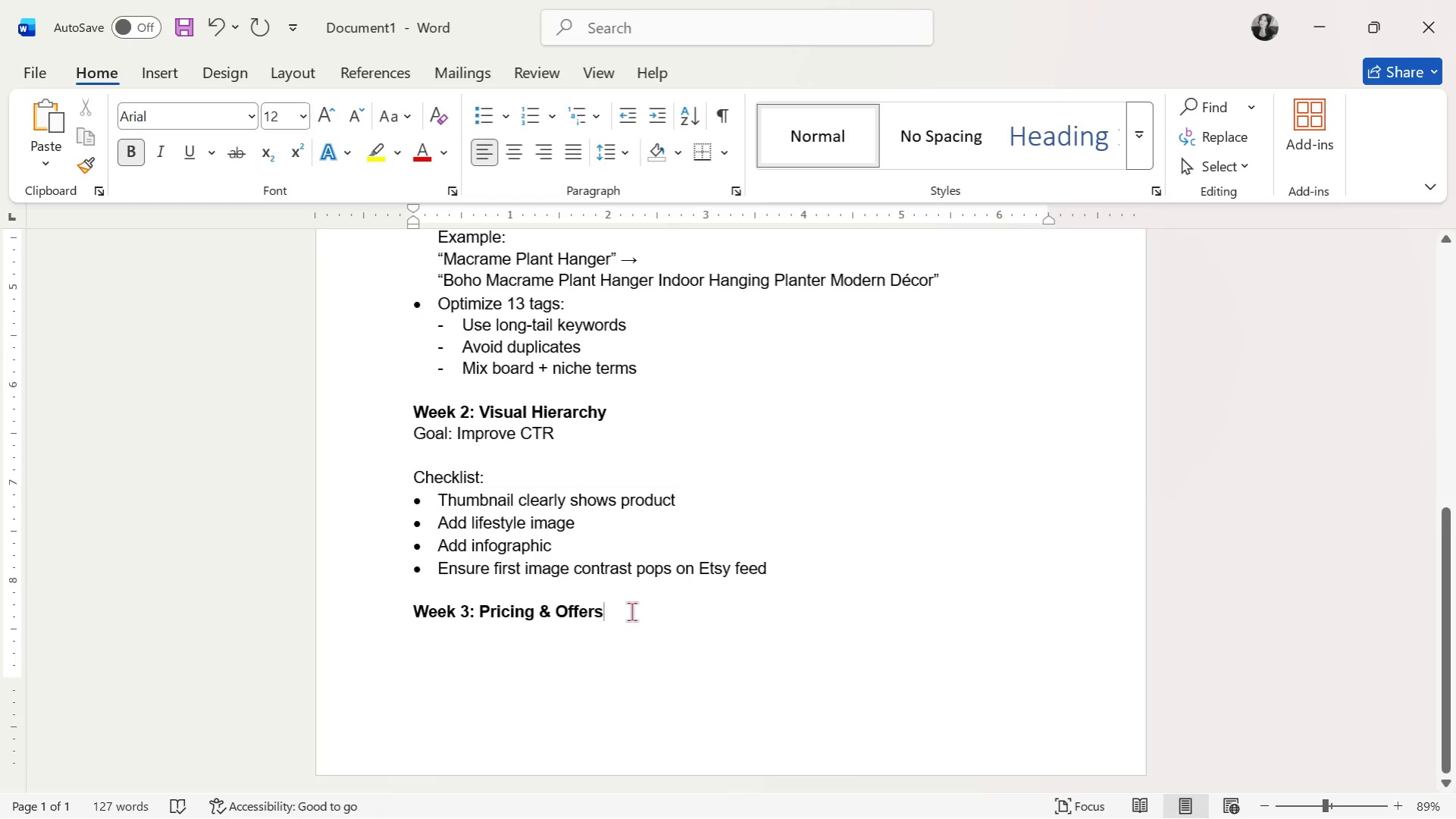 
key(Enter)
 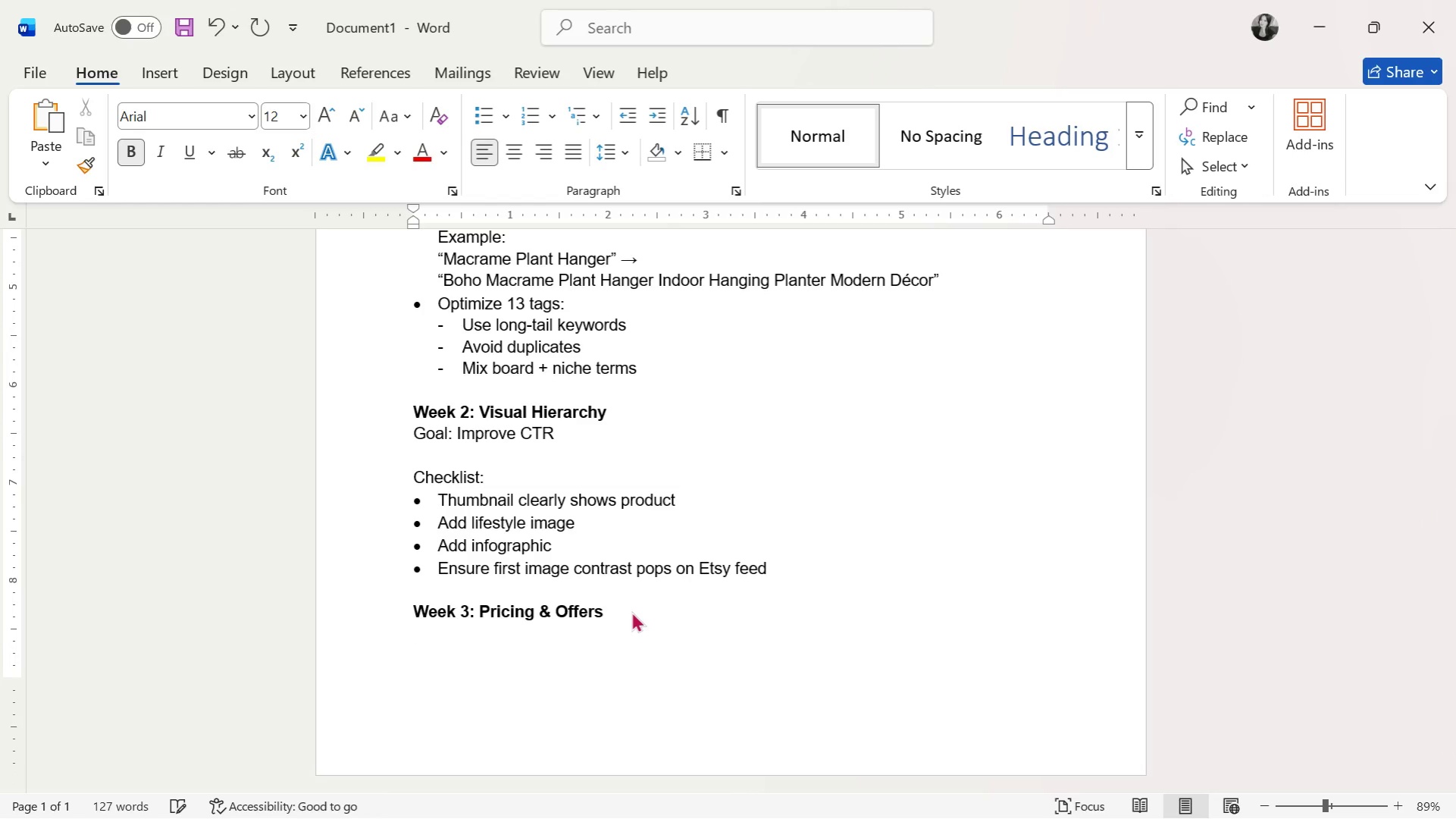 
key(CapsLock)
 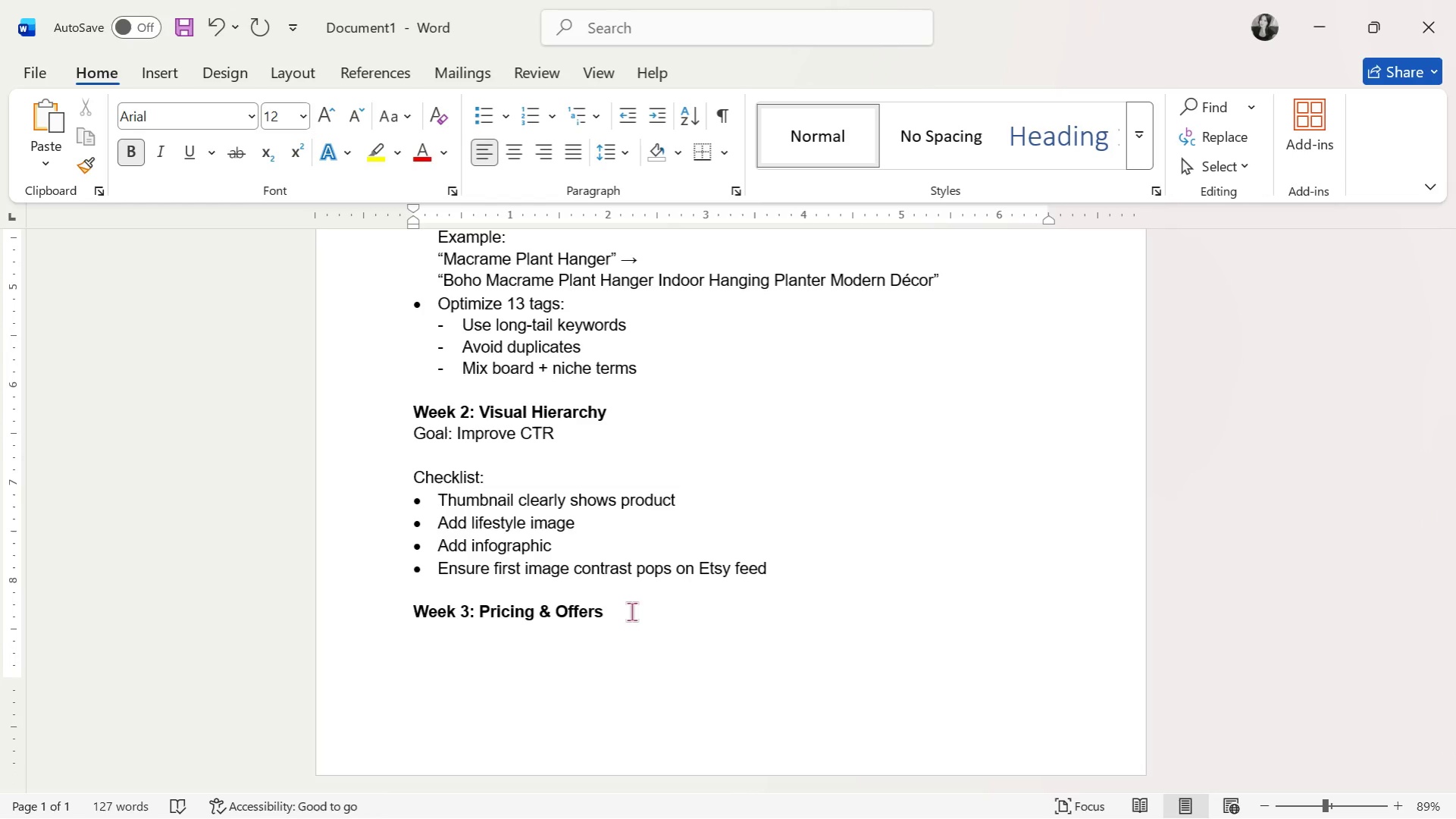 
key(G)
 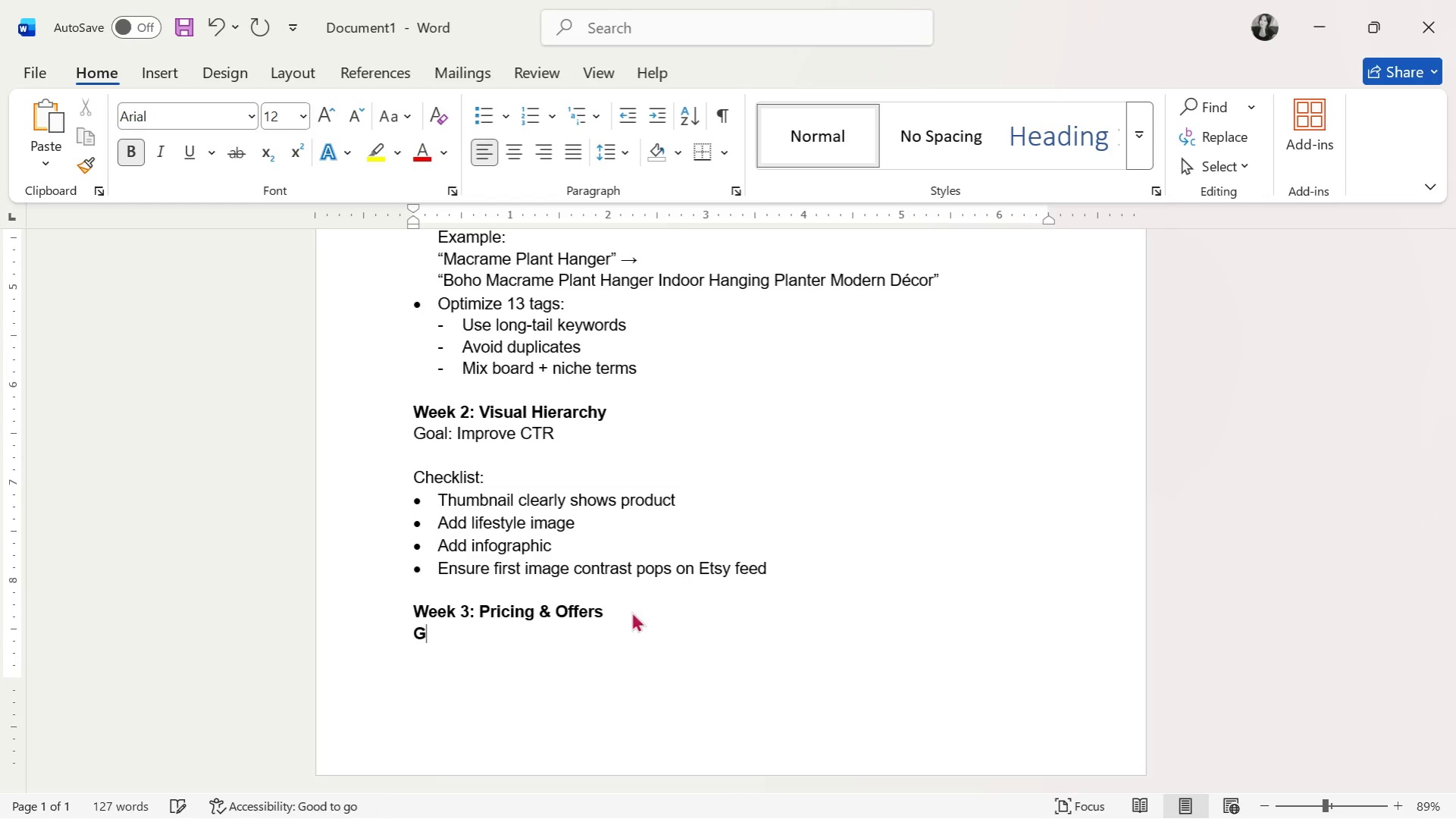 
key(CapsLock)
 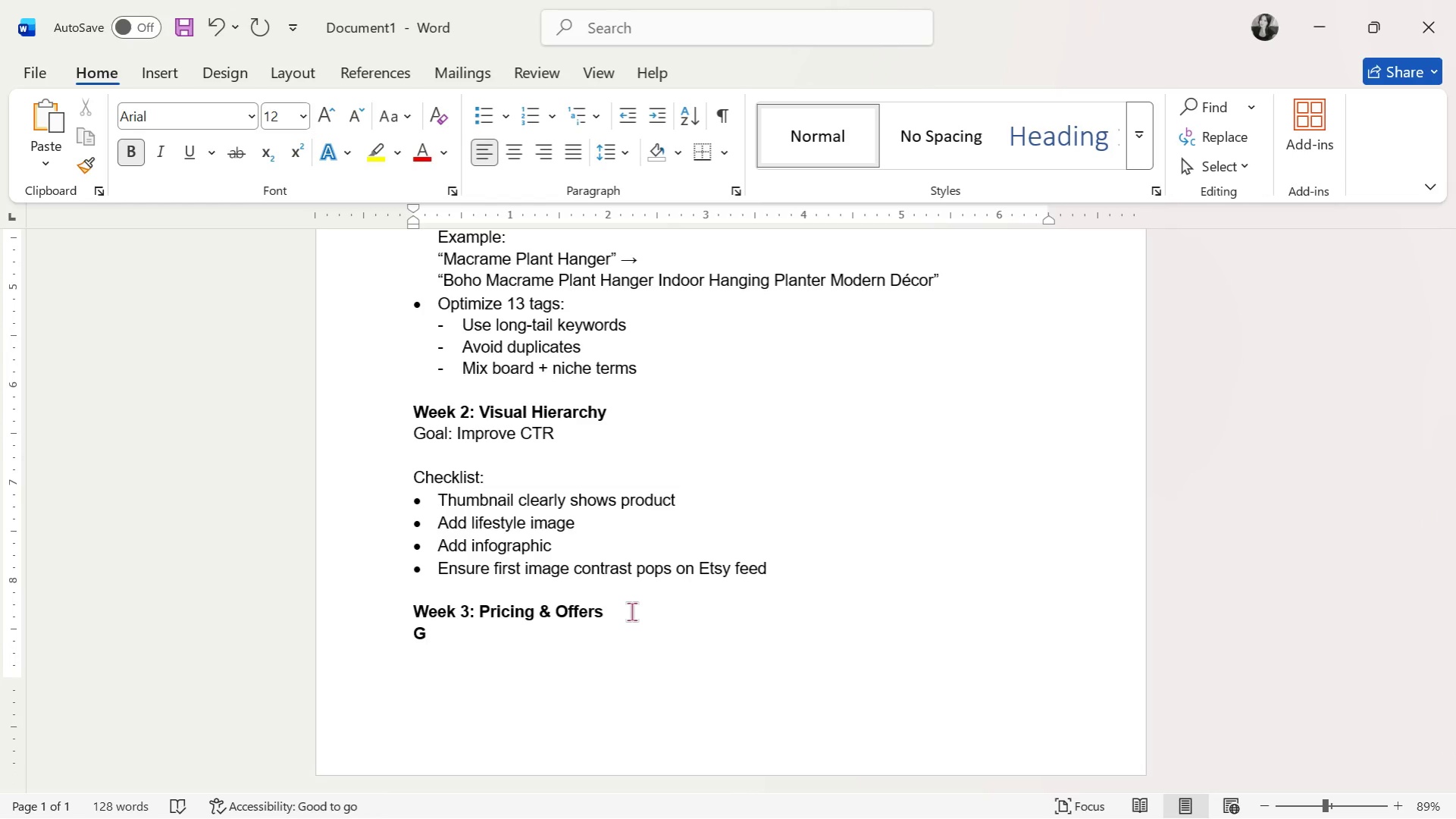 
key(Backspace)
 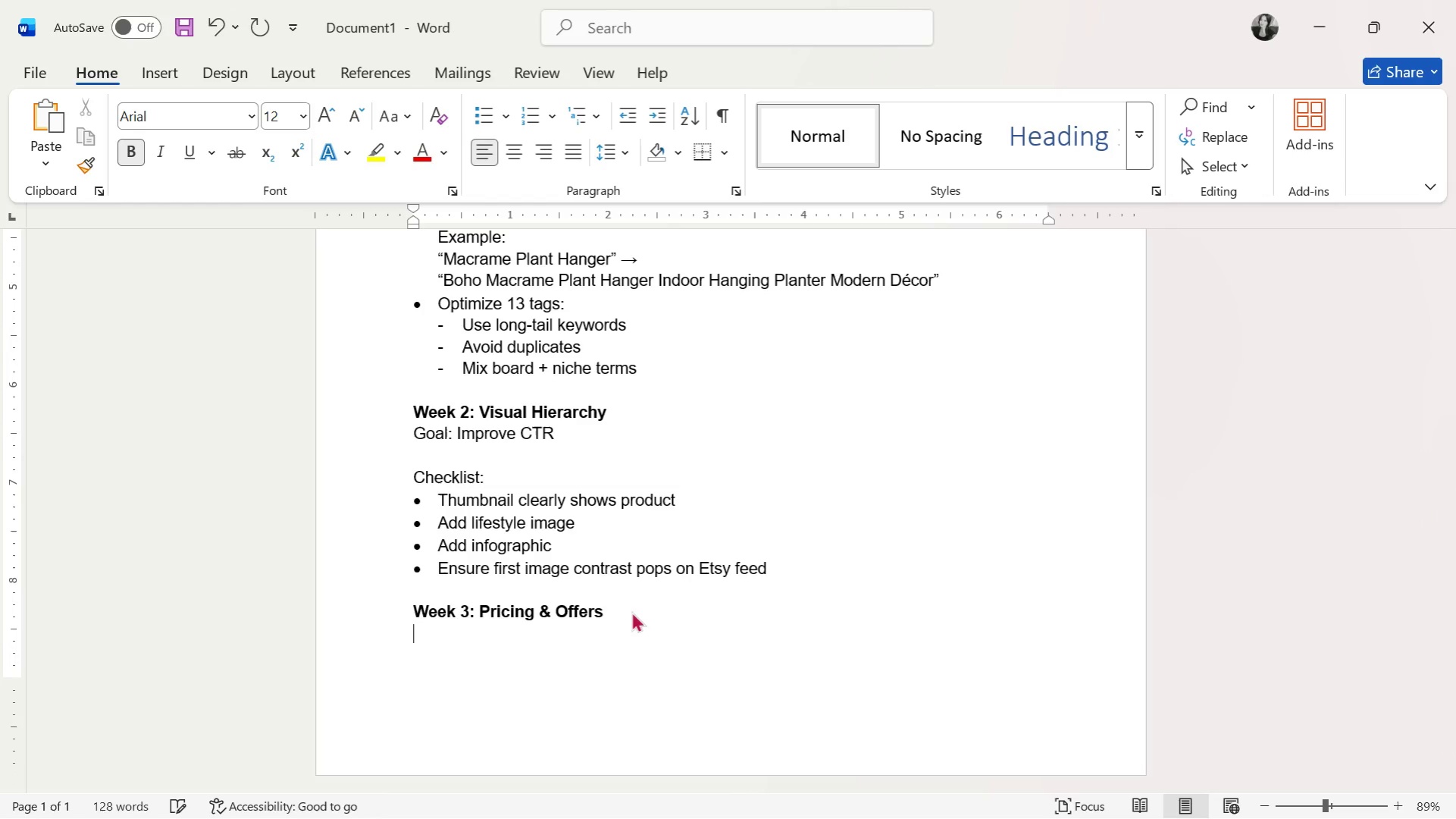 
key(Control+ControlLeft)
 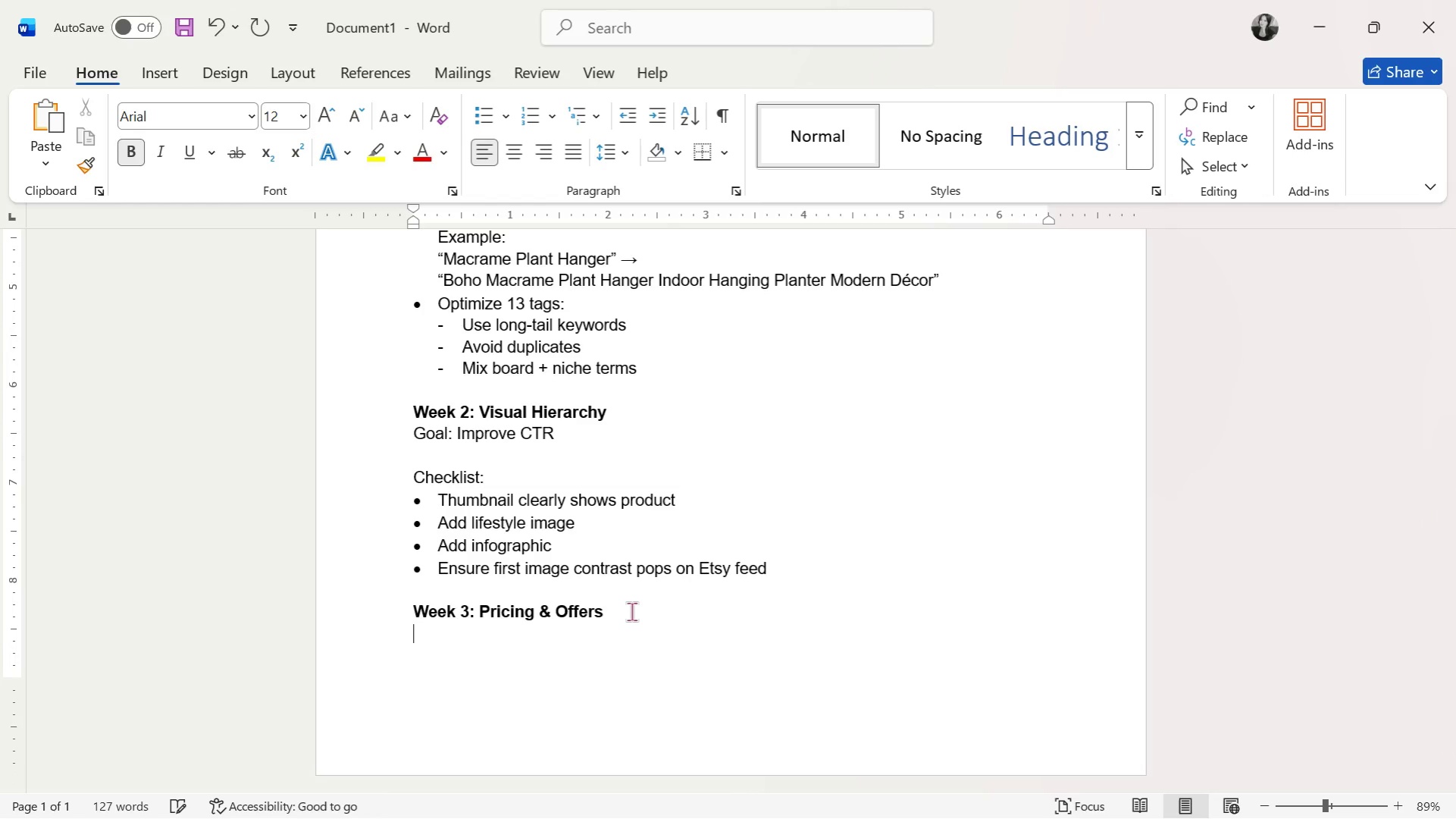 
key(Control+B)
 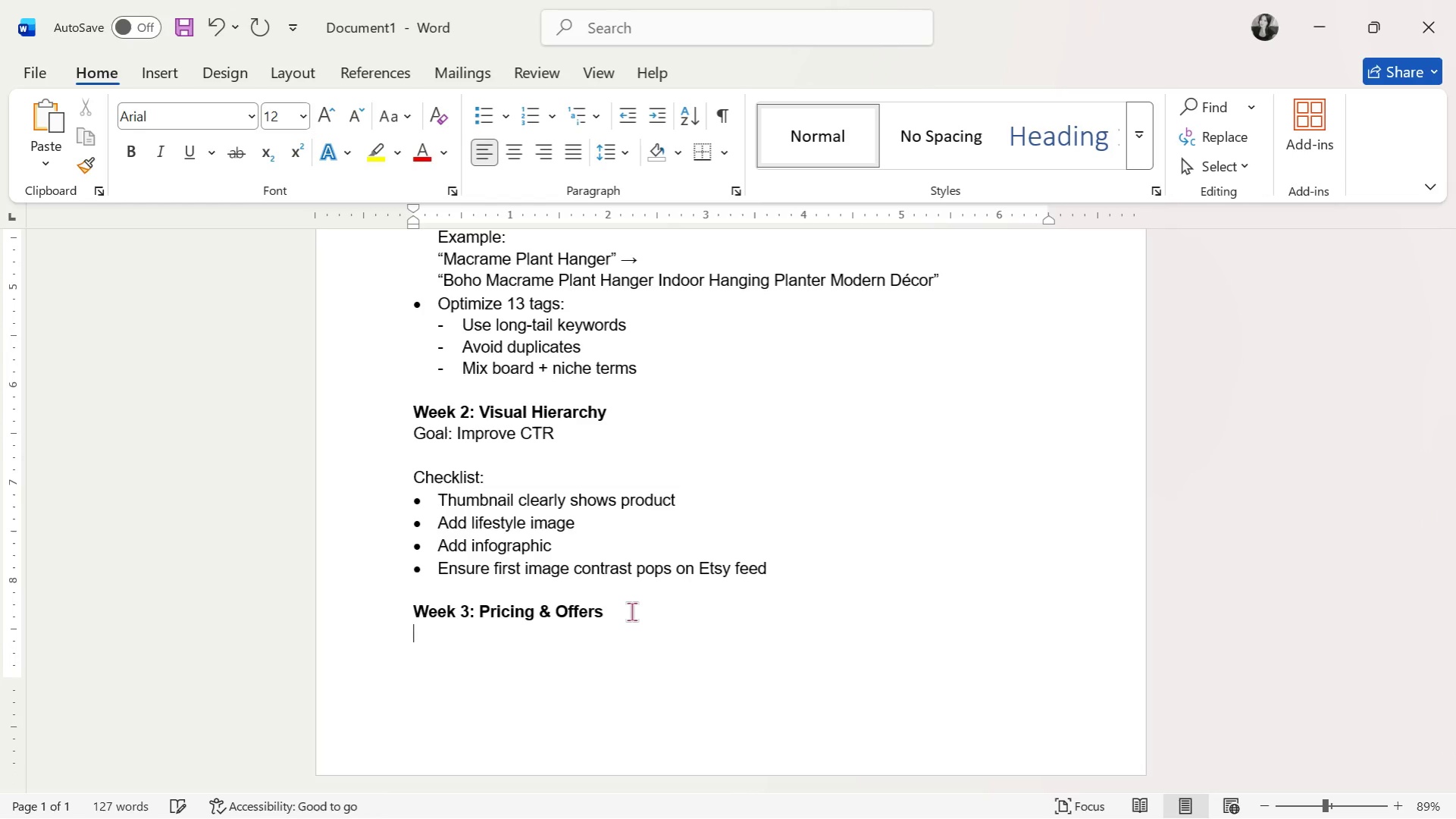 
type(Goal: Increase conversion)
 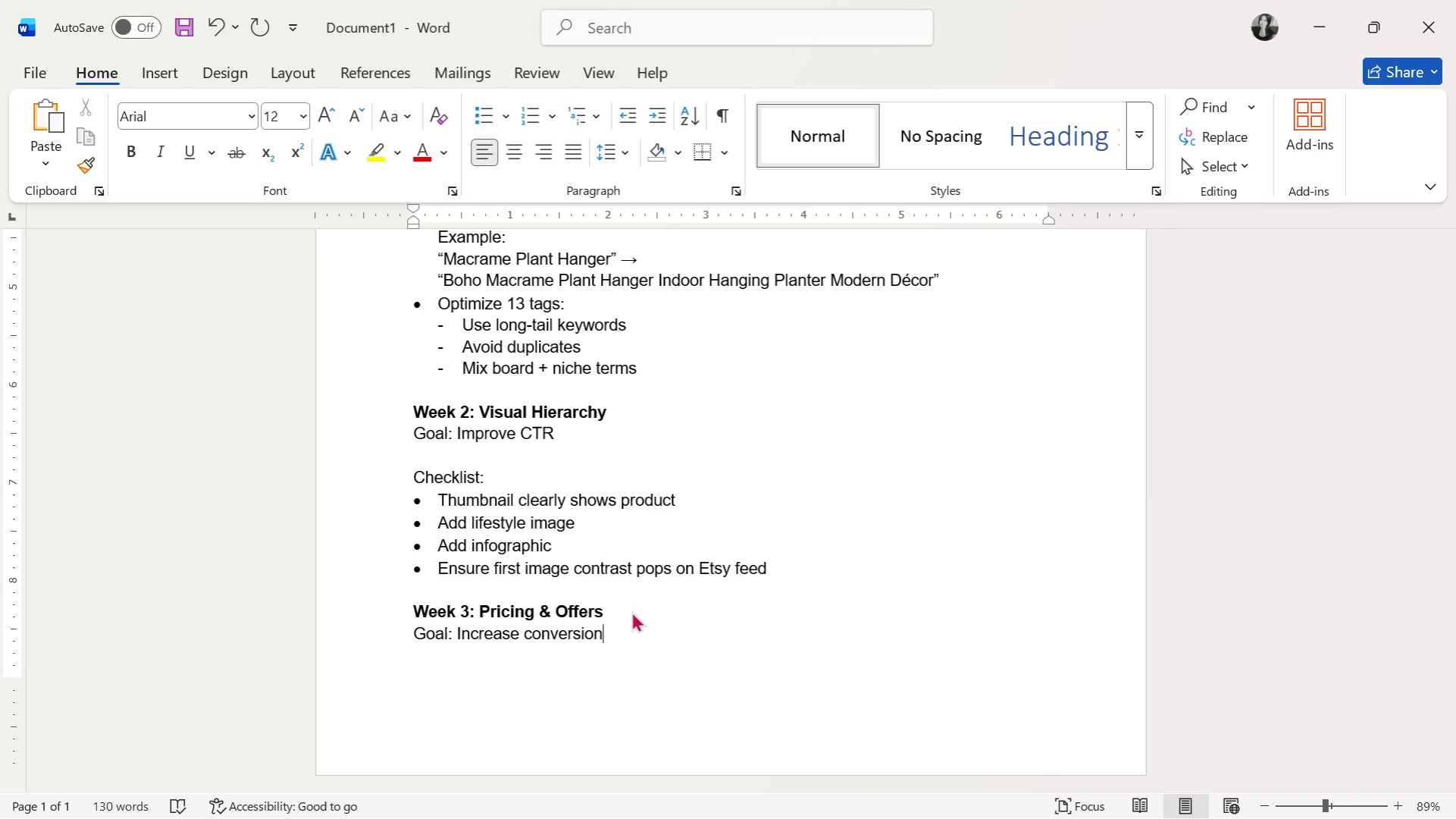 
key(Enter)
 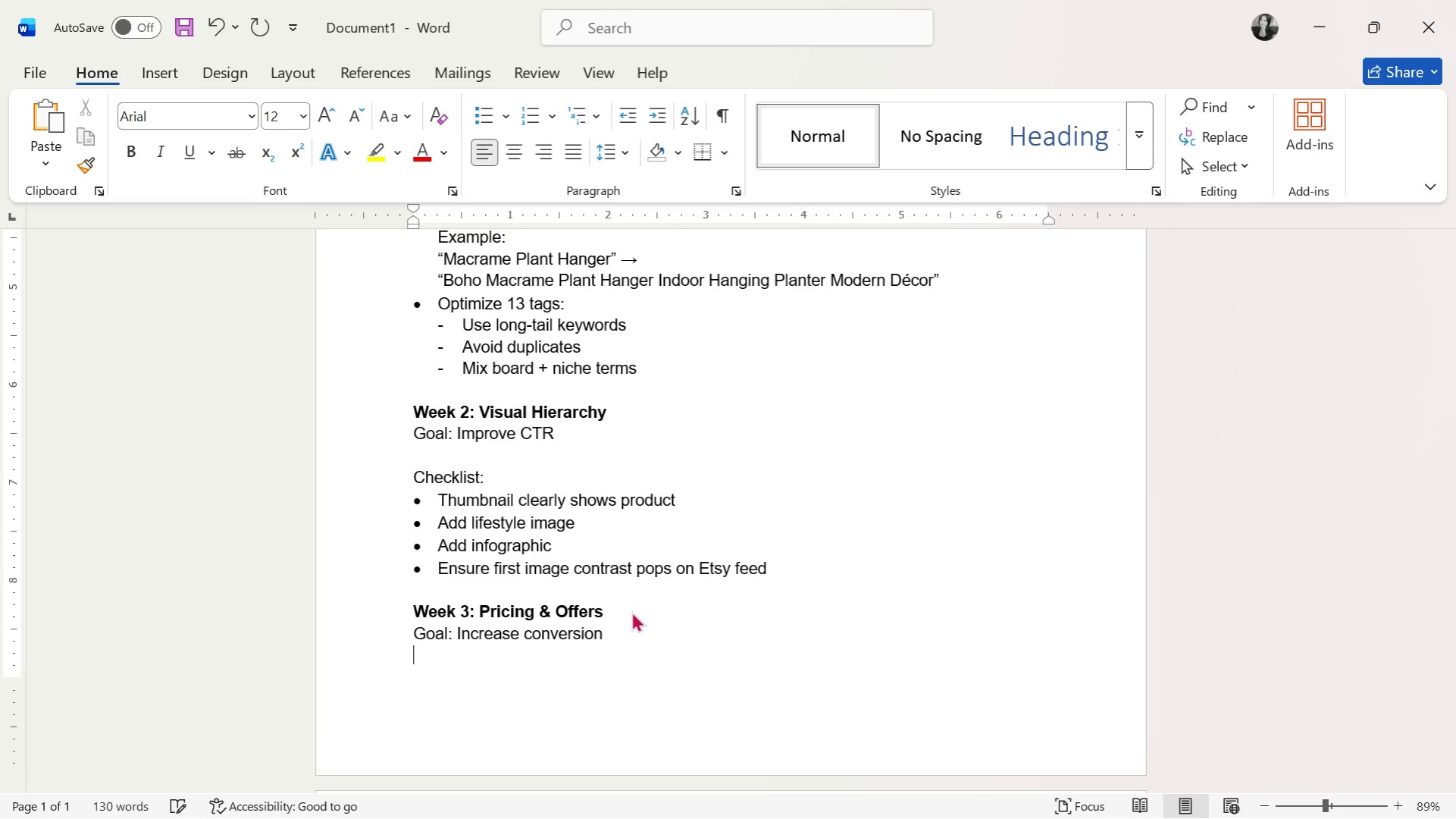 
key(Enter)
 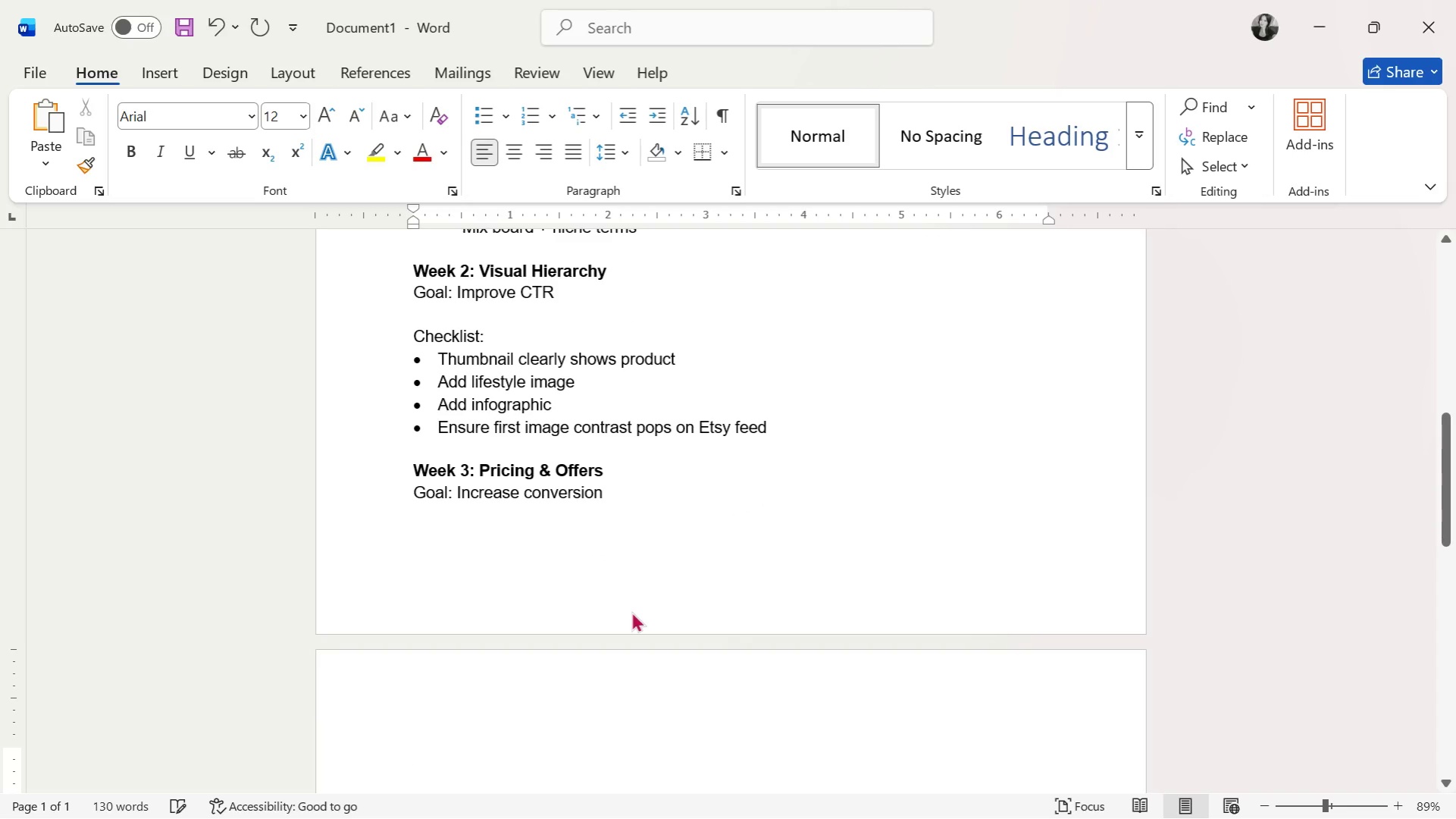 
type(Strategies:)
 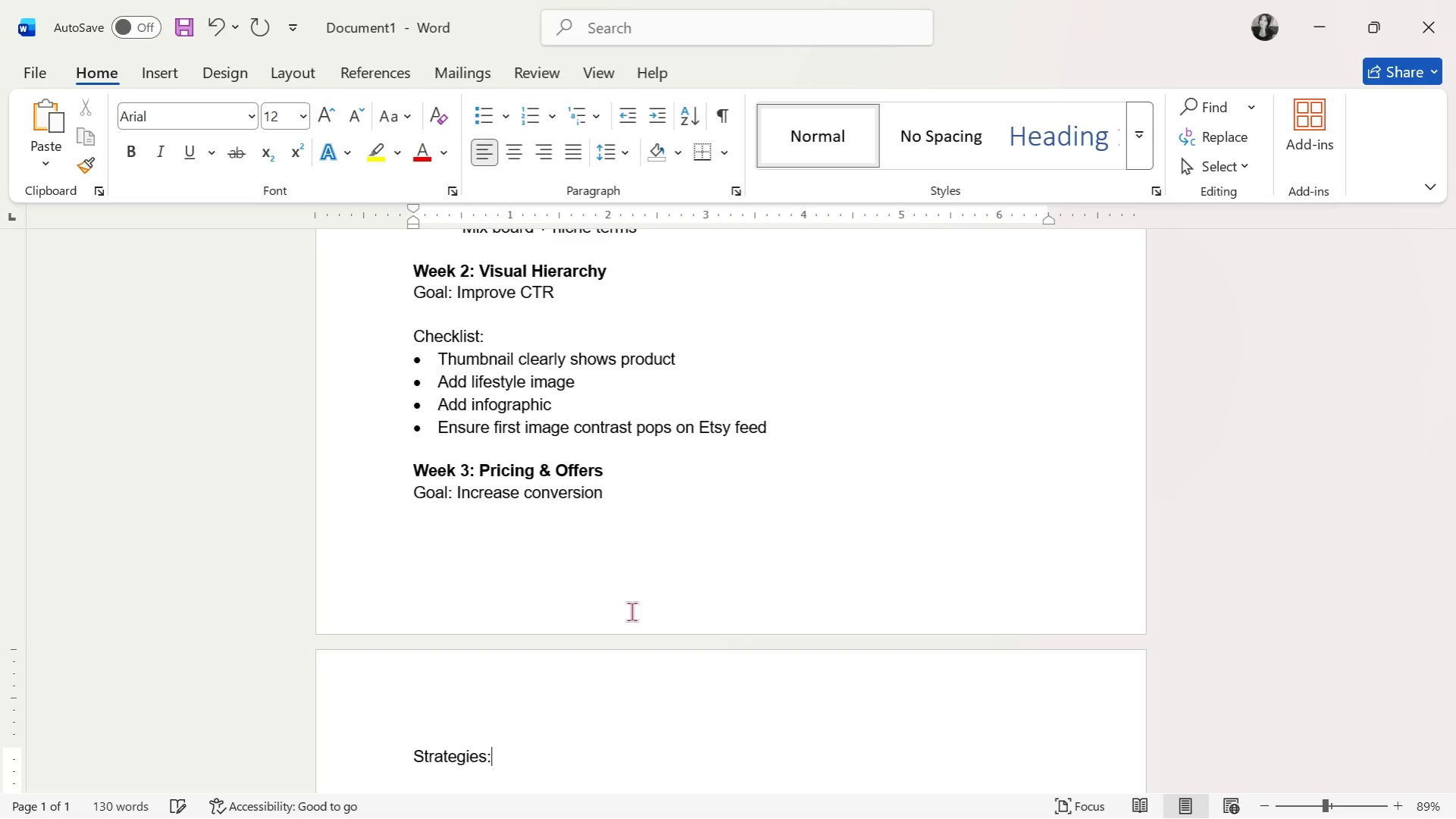 
key(Enter)
 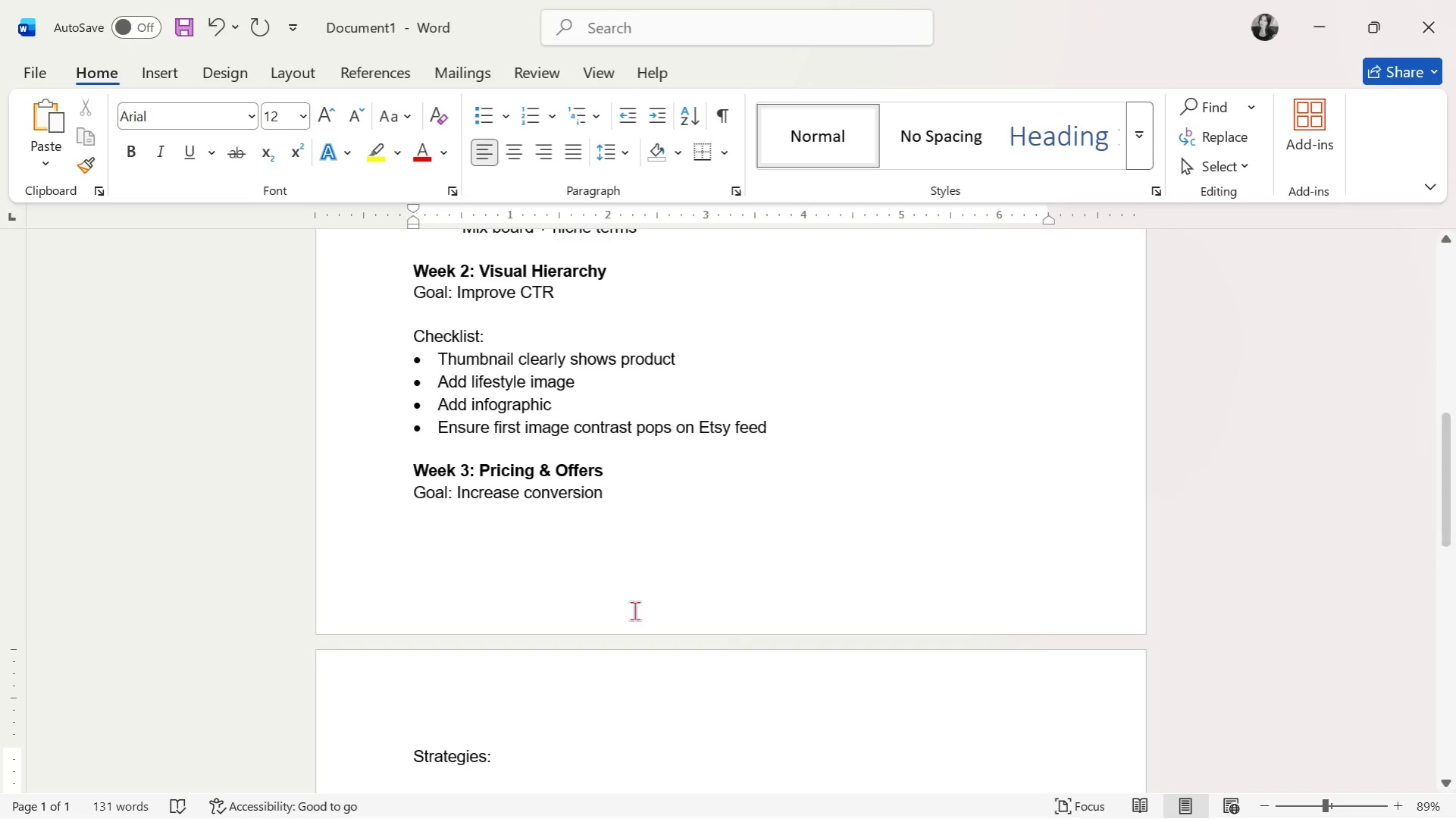 
scroll: coordinate [570, 516], scroll_direction: down, amount: 6.0
 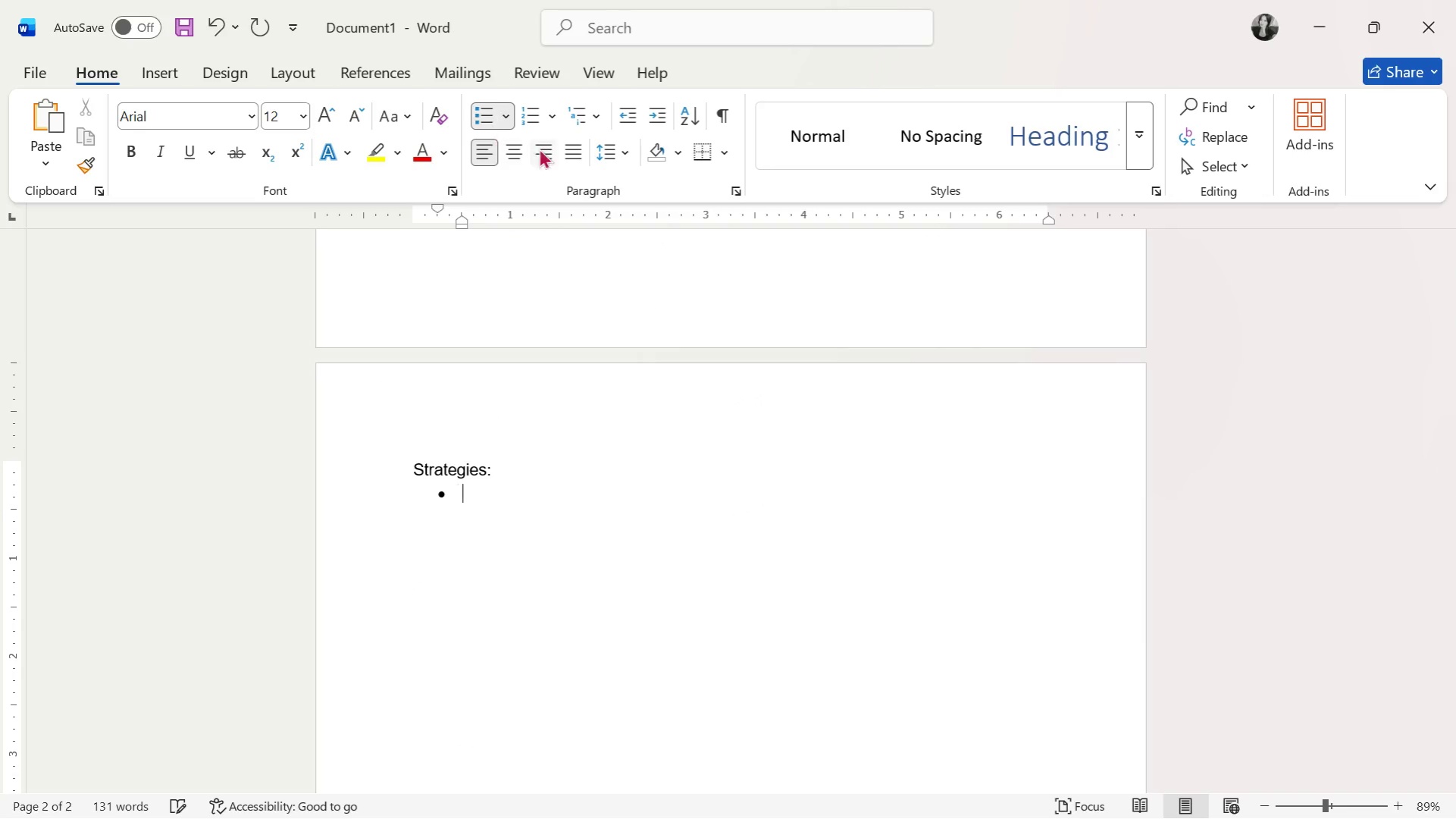 
left_click([620, 115])
 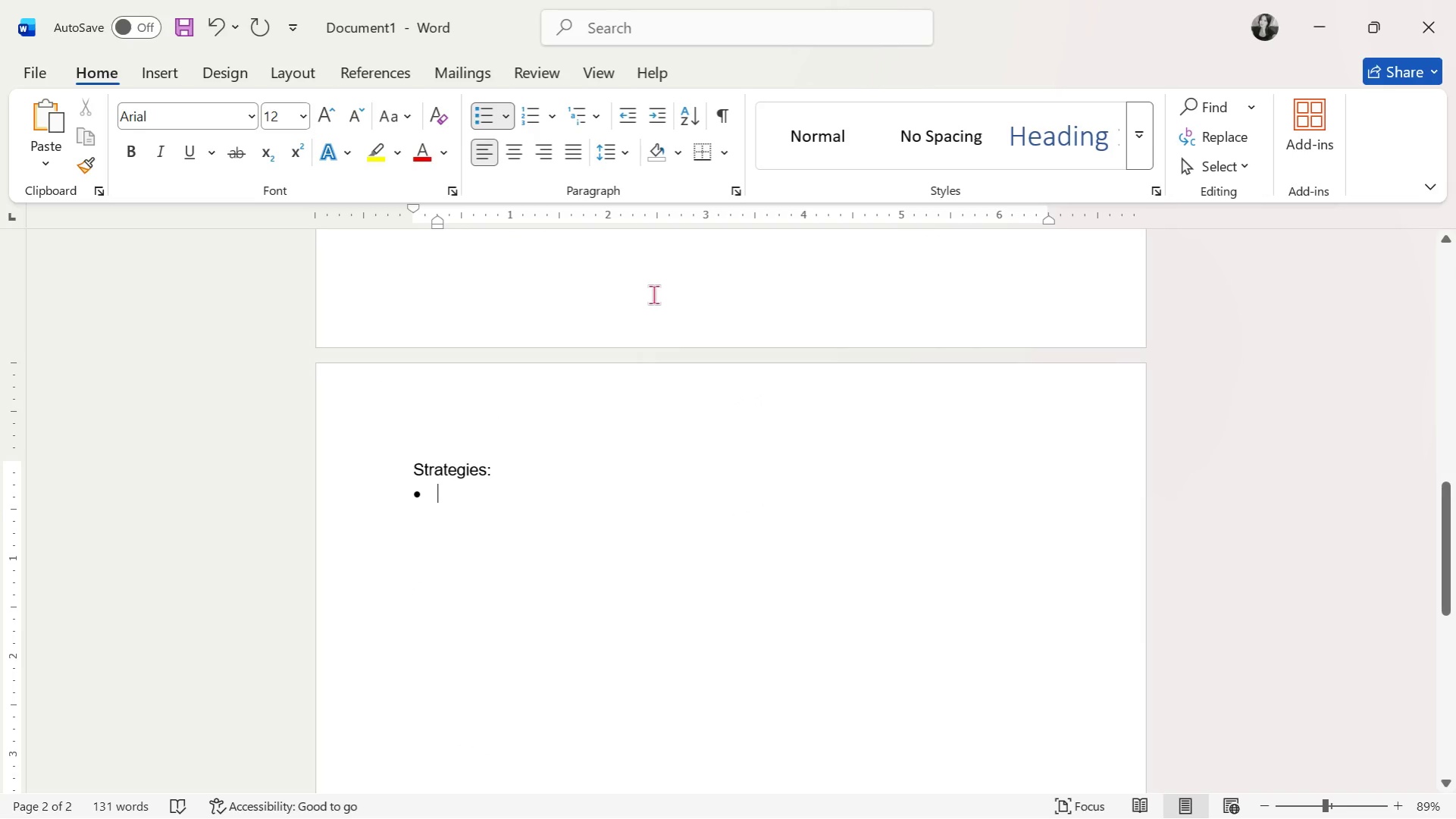 
type(Cm)
key(Backspace)
type(ompare witn)
key(Backspace)
type(h top )
 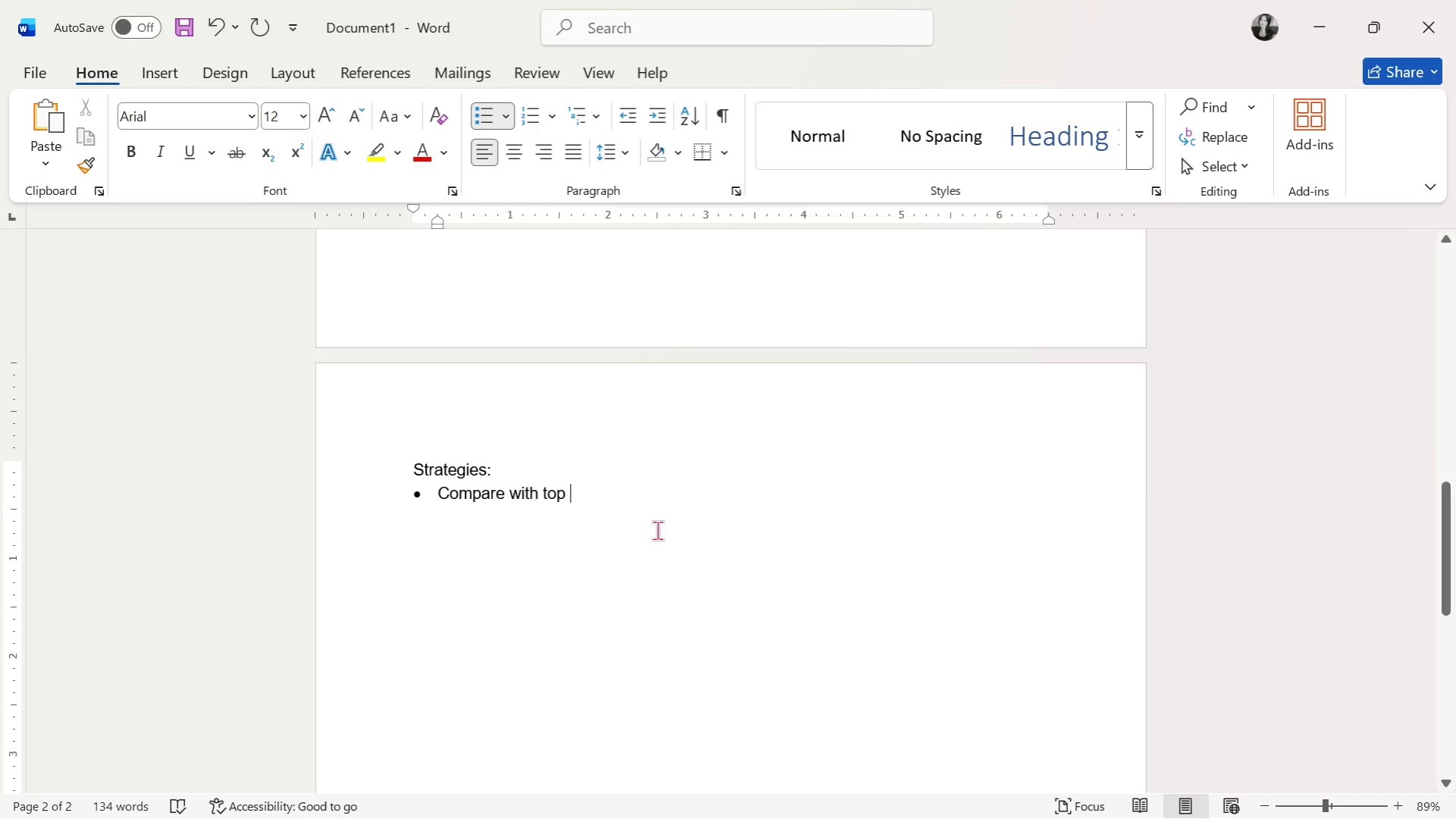 
wait(6.05)
 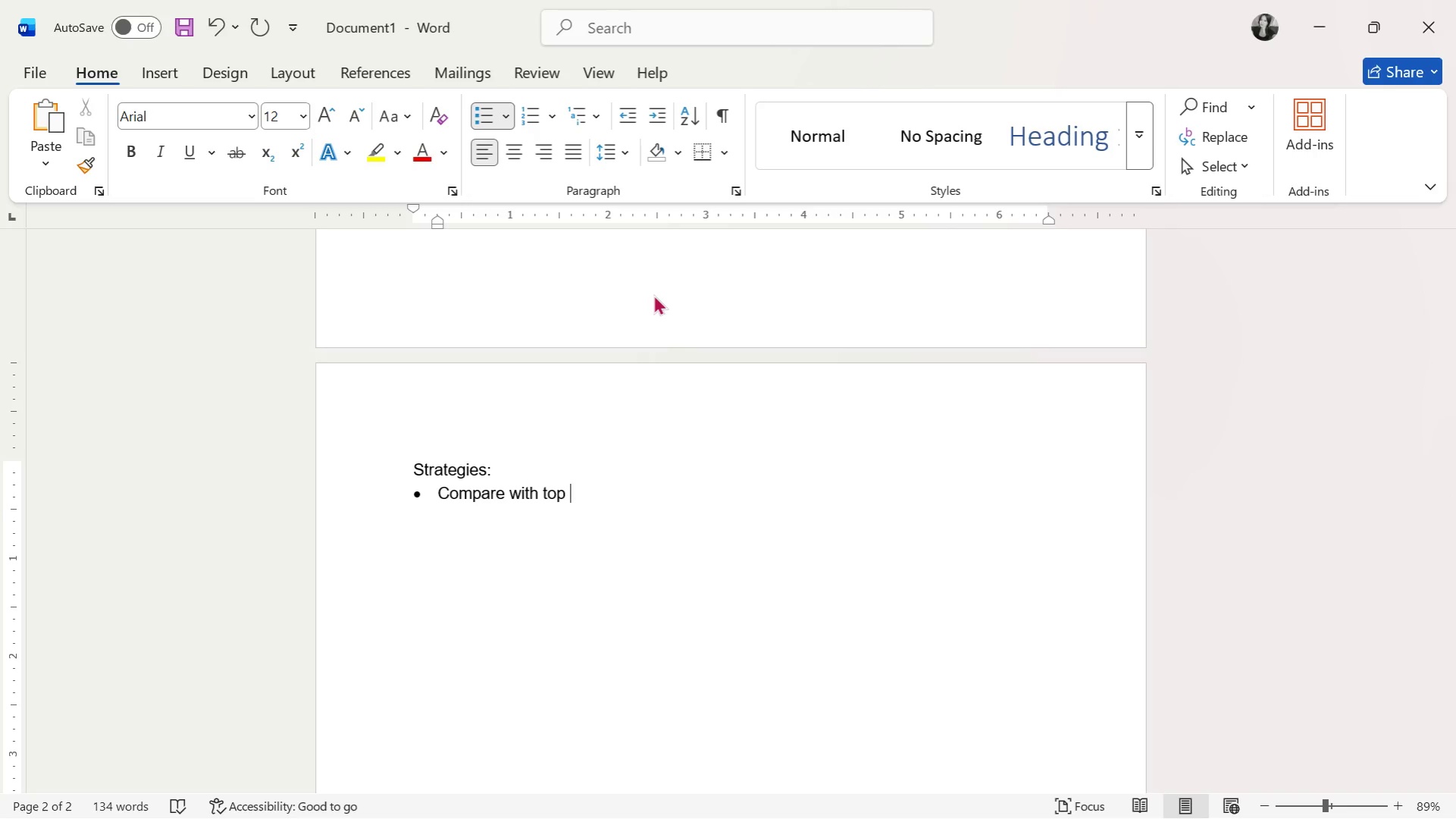 
type(10 competitors)
 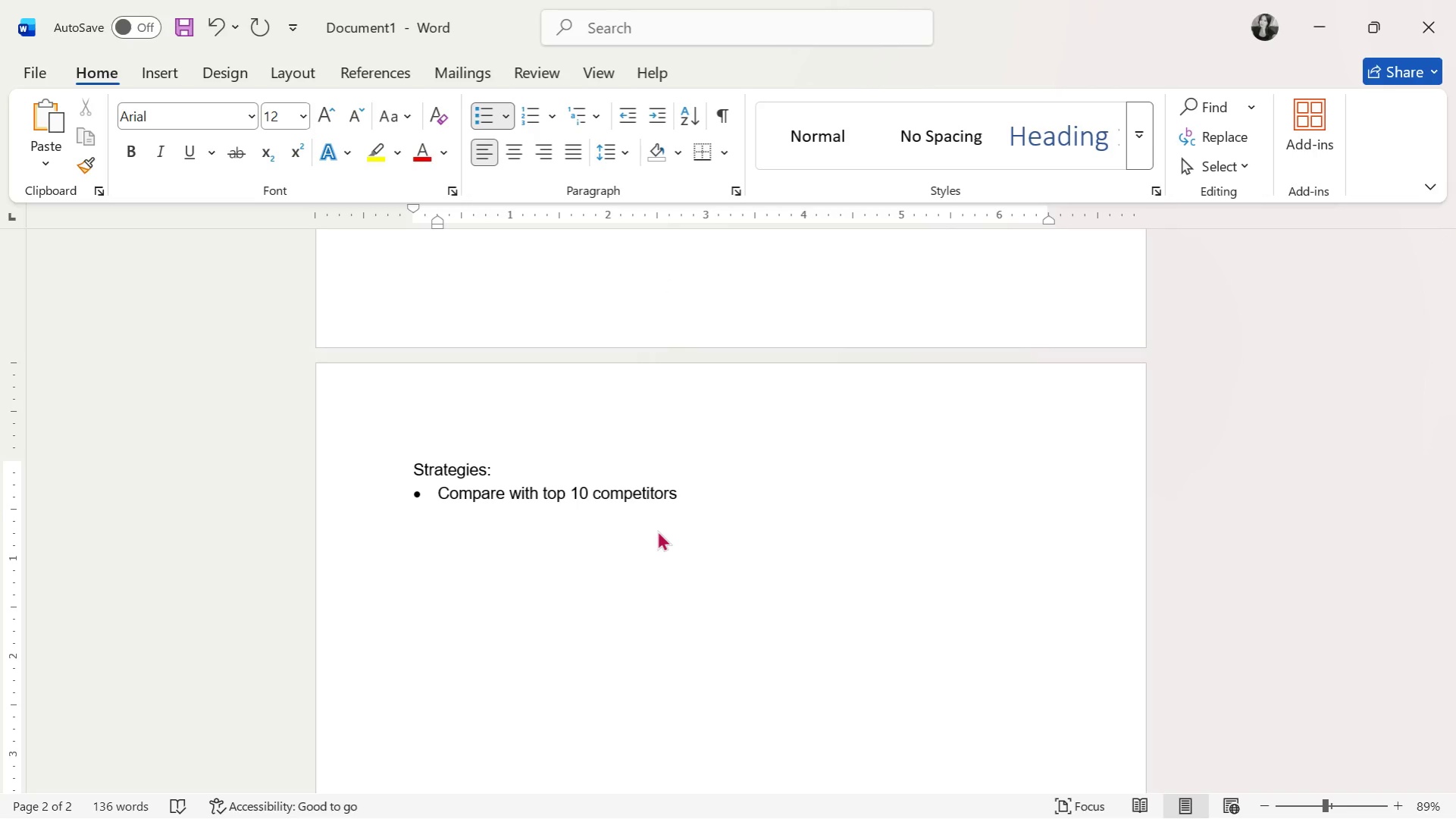 
key(Enter)
 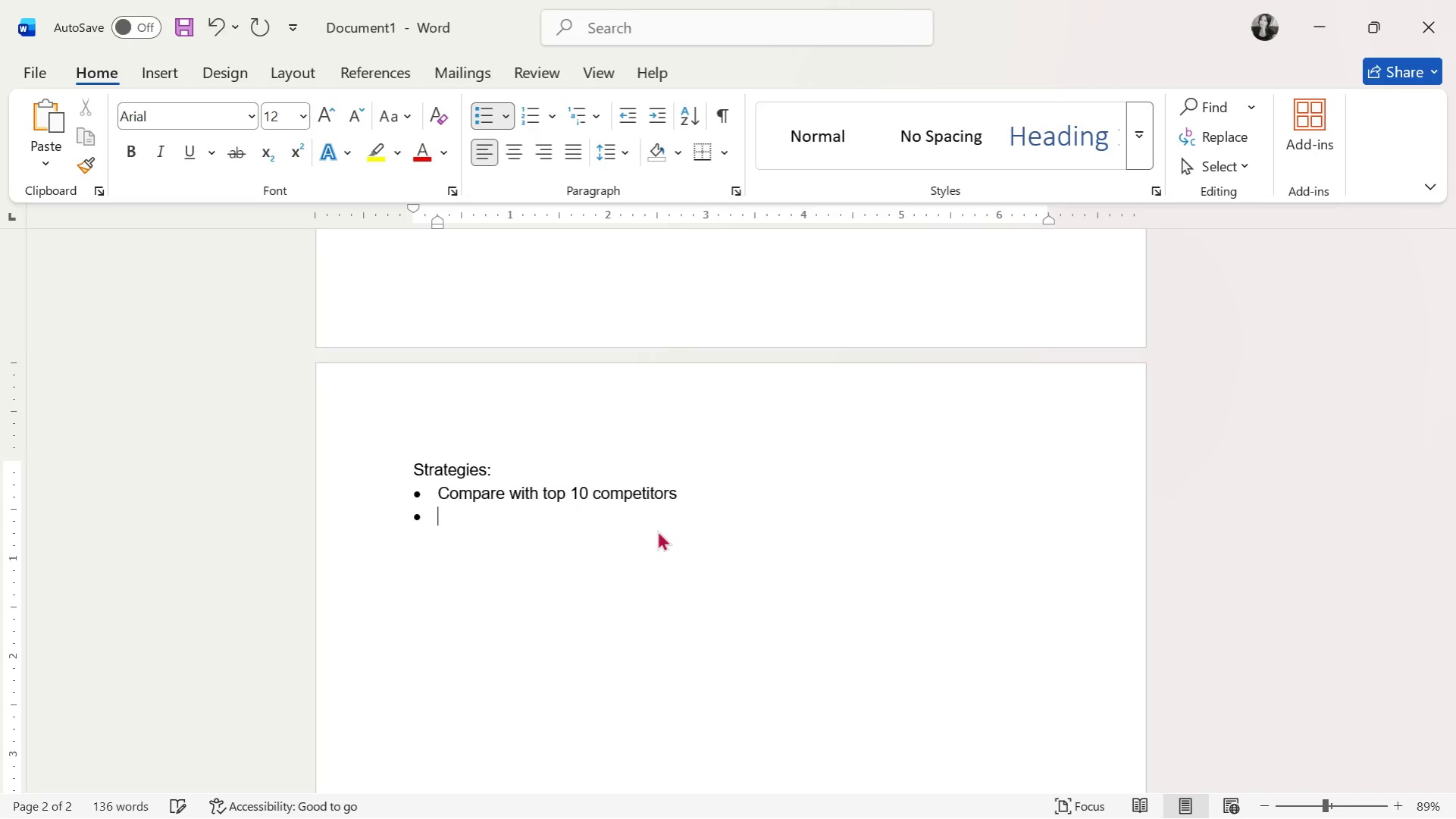 
type(Introduce:)
 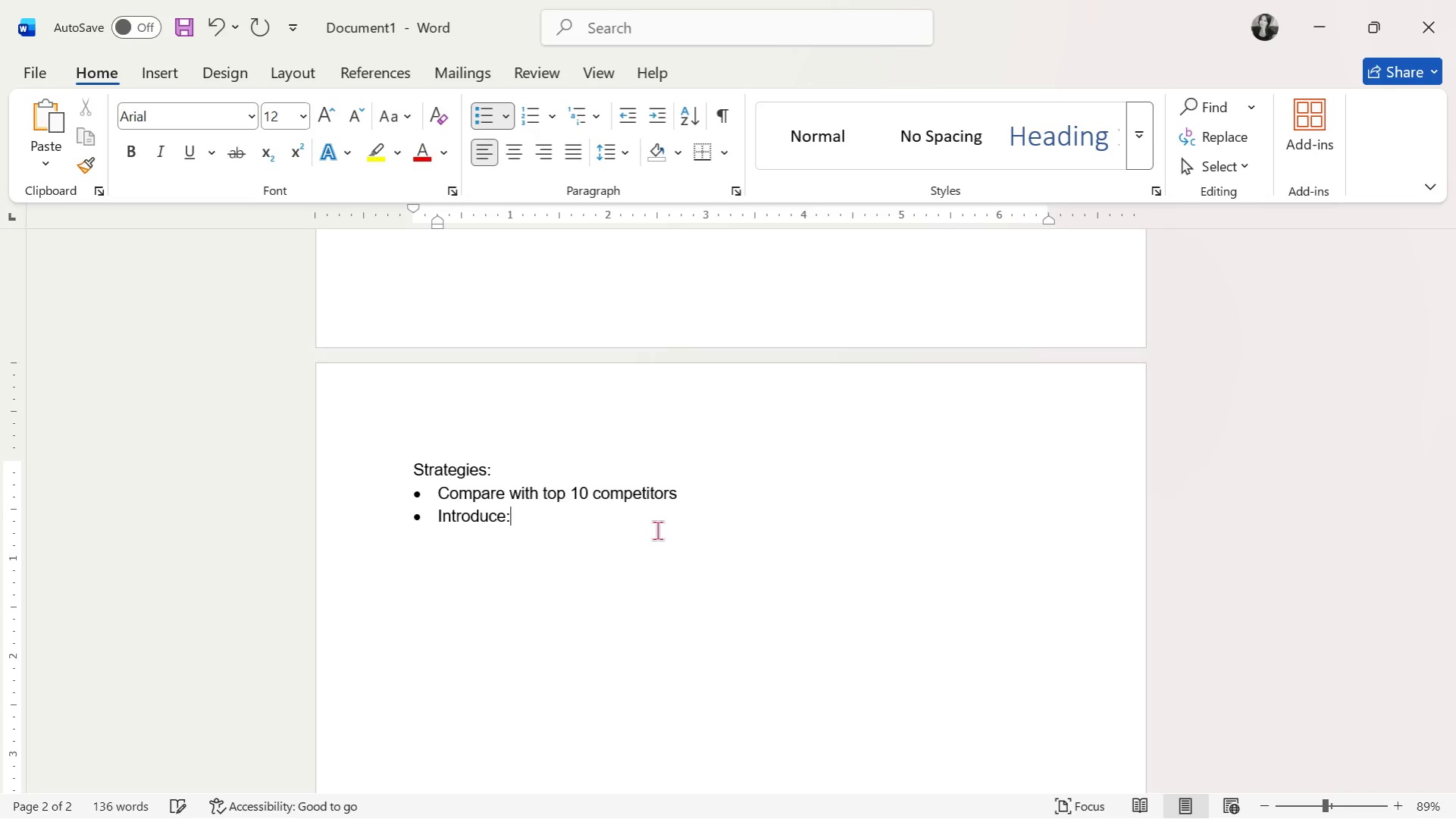 
key(Enter)
 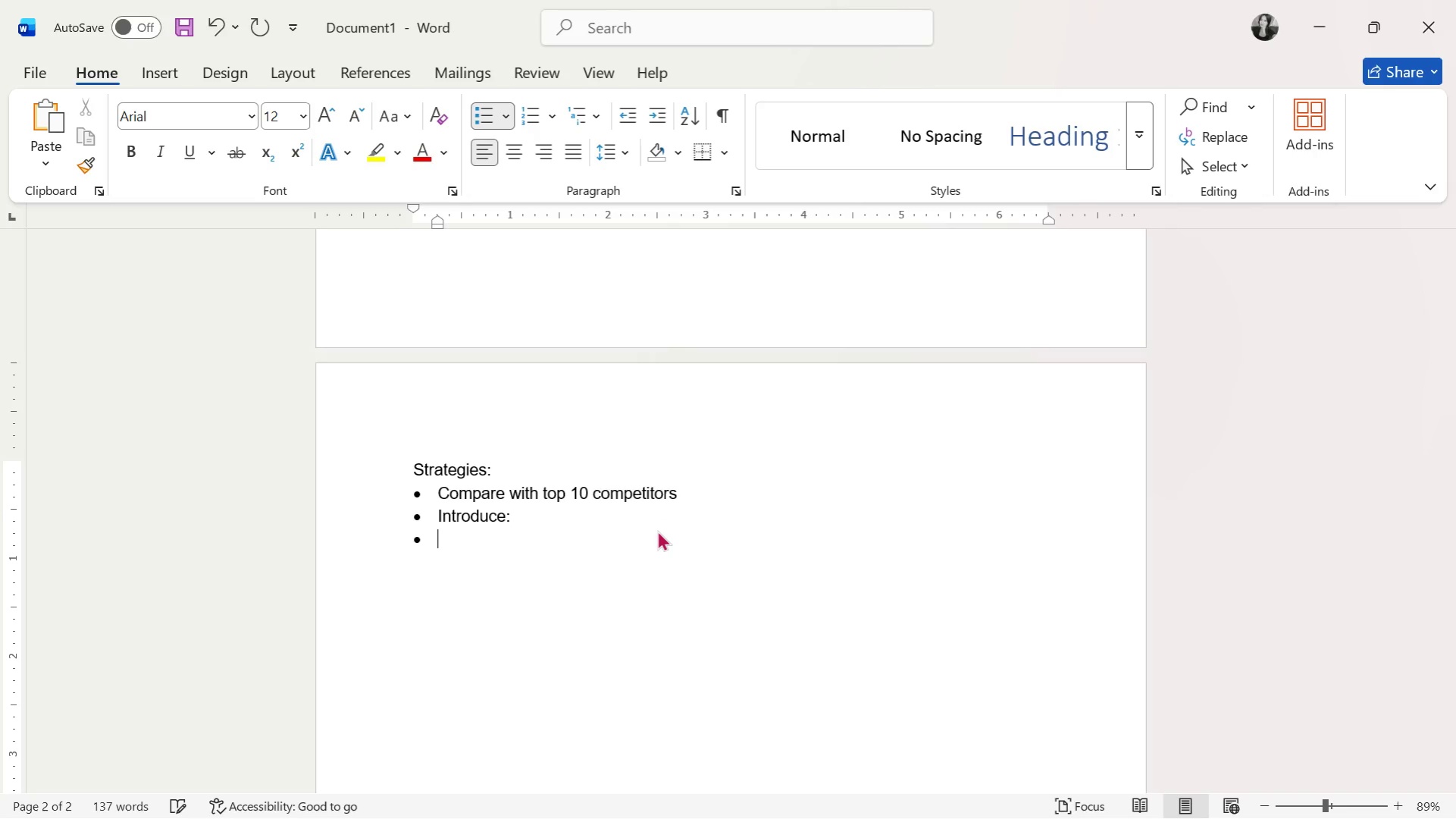 
key(Backspace)
 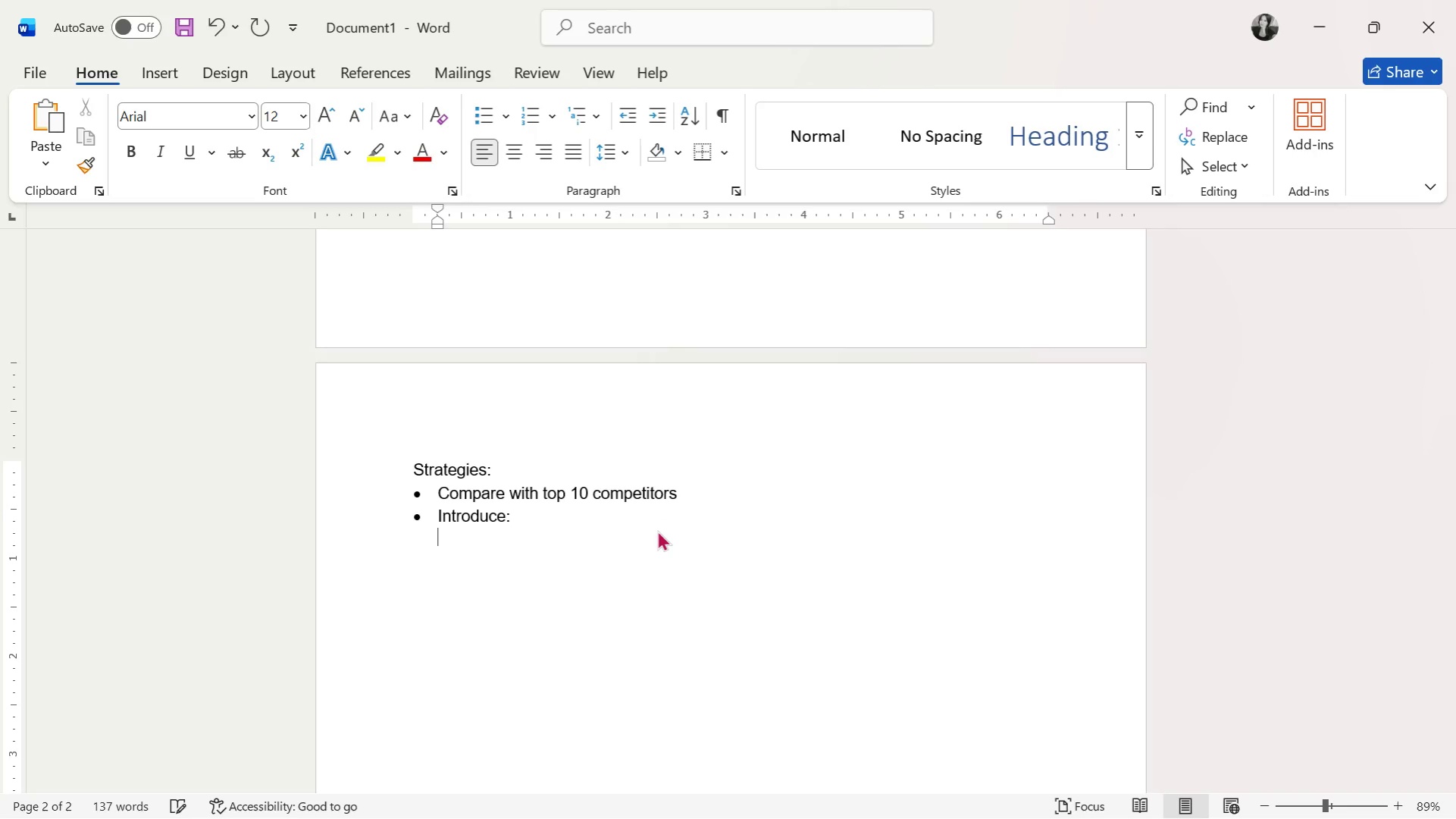 
key(Minus)
 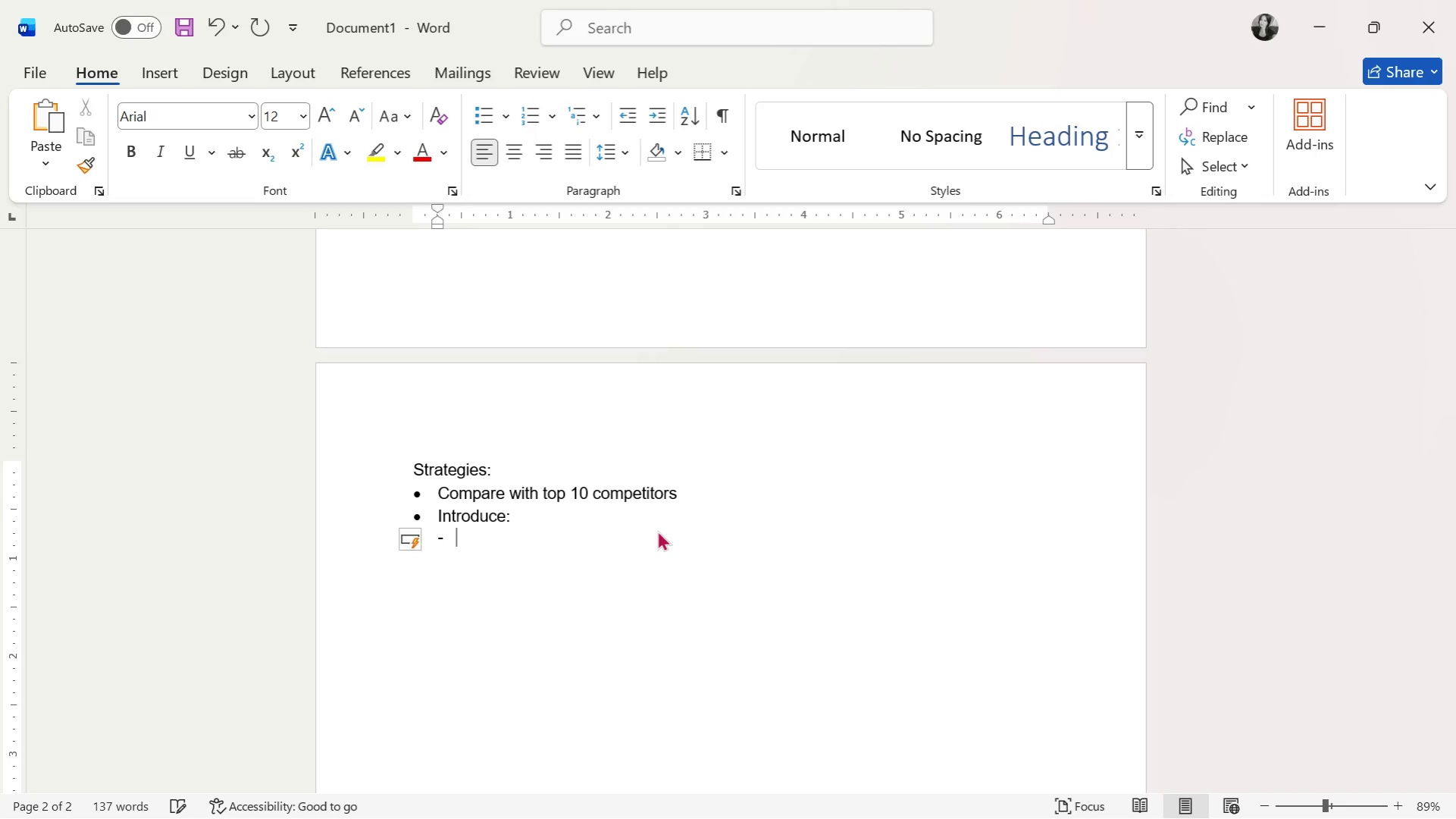 
key(Space)
 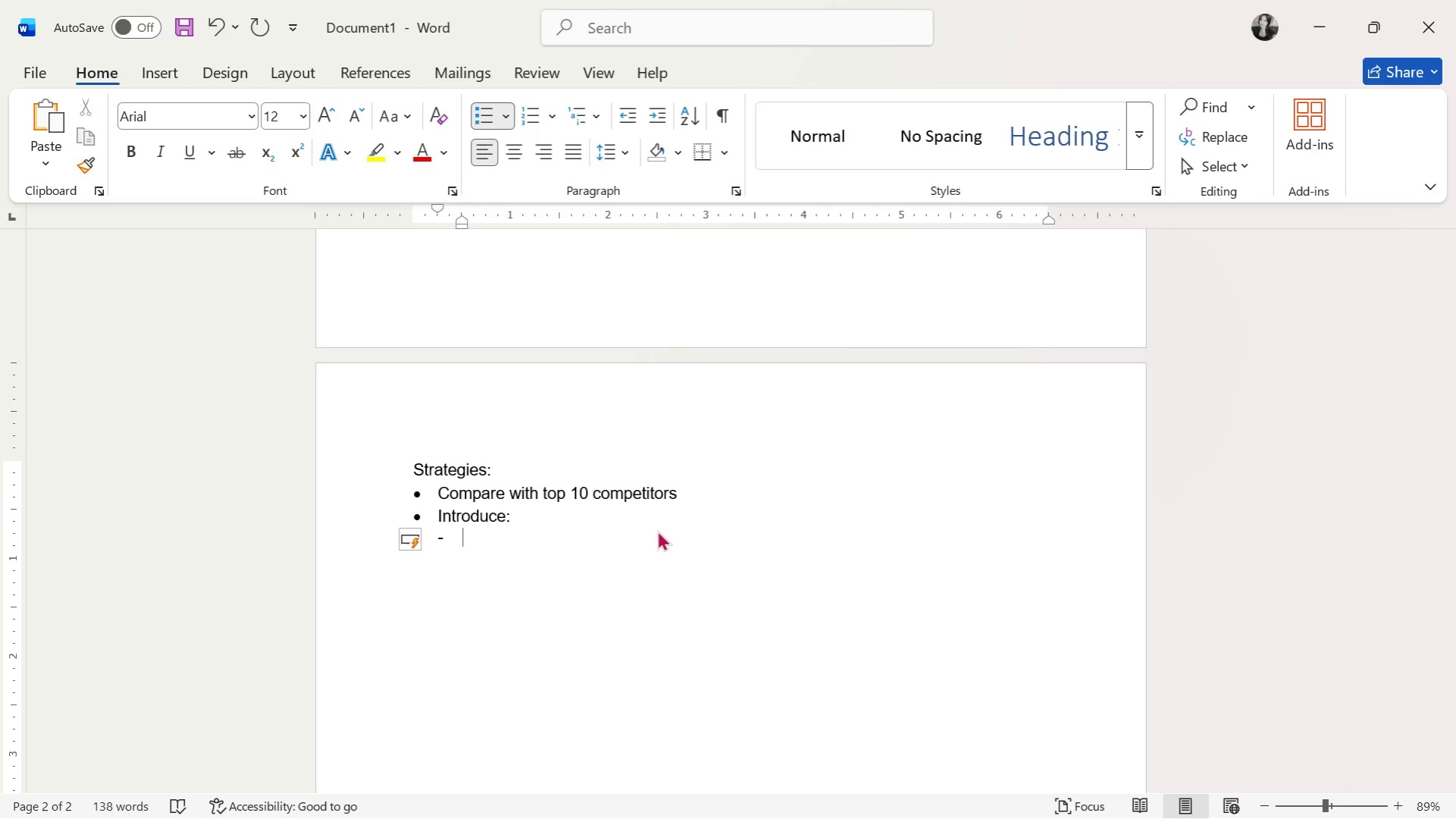 
type(Bundle pricing)
 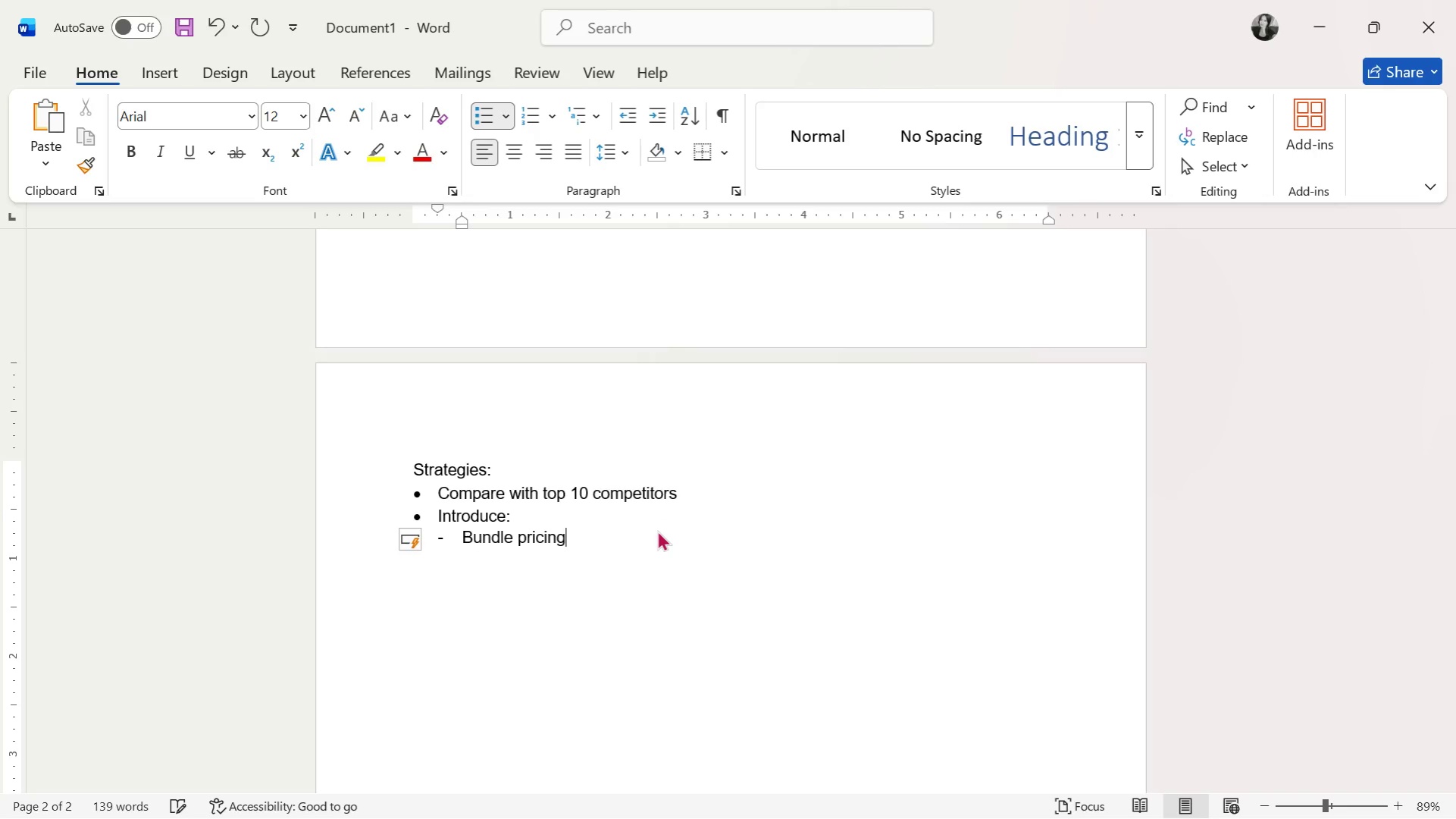 
key(Enter)
 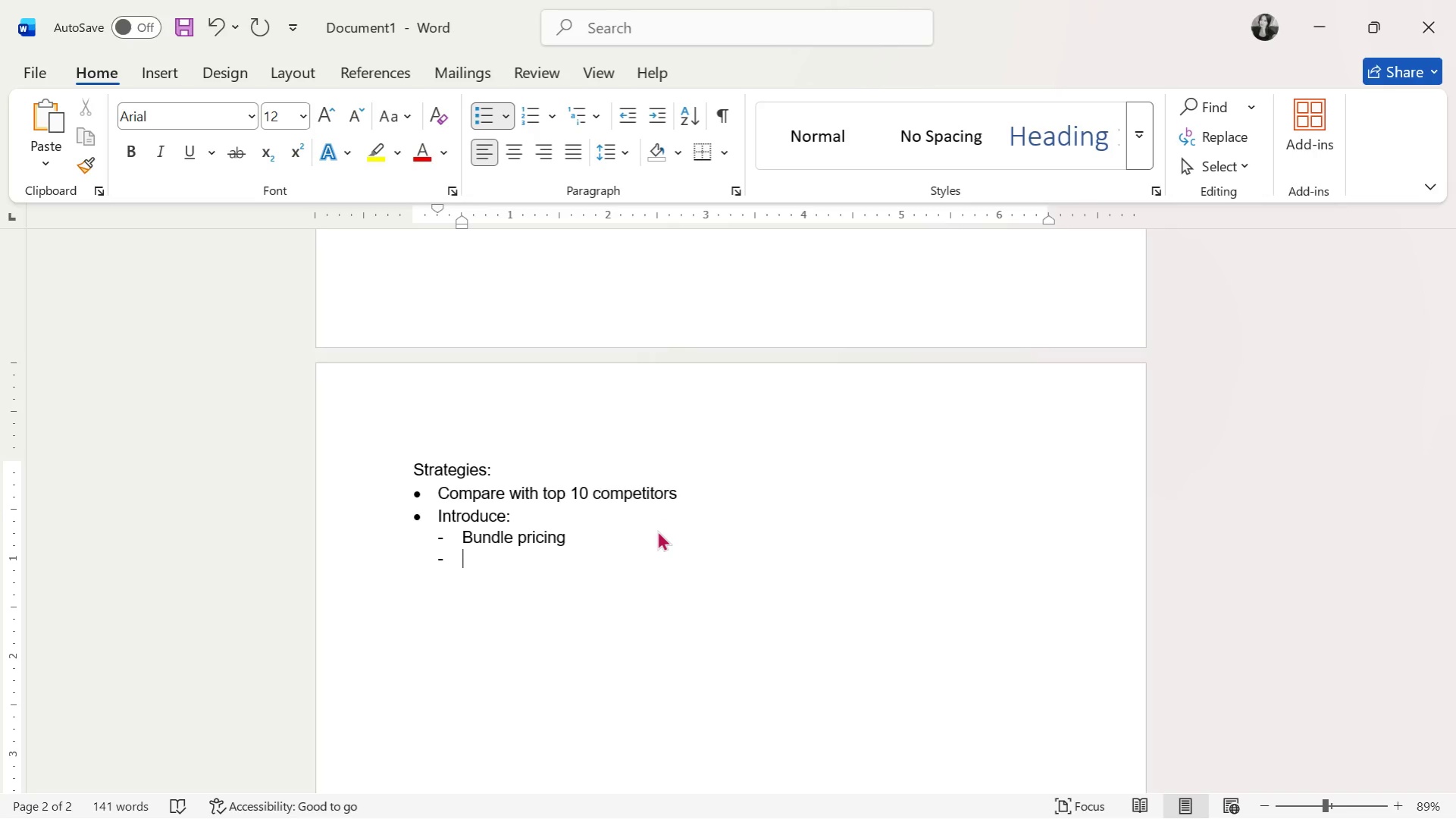 
type(10-15% limited-time discounts)
 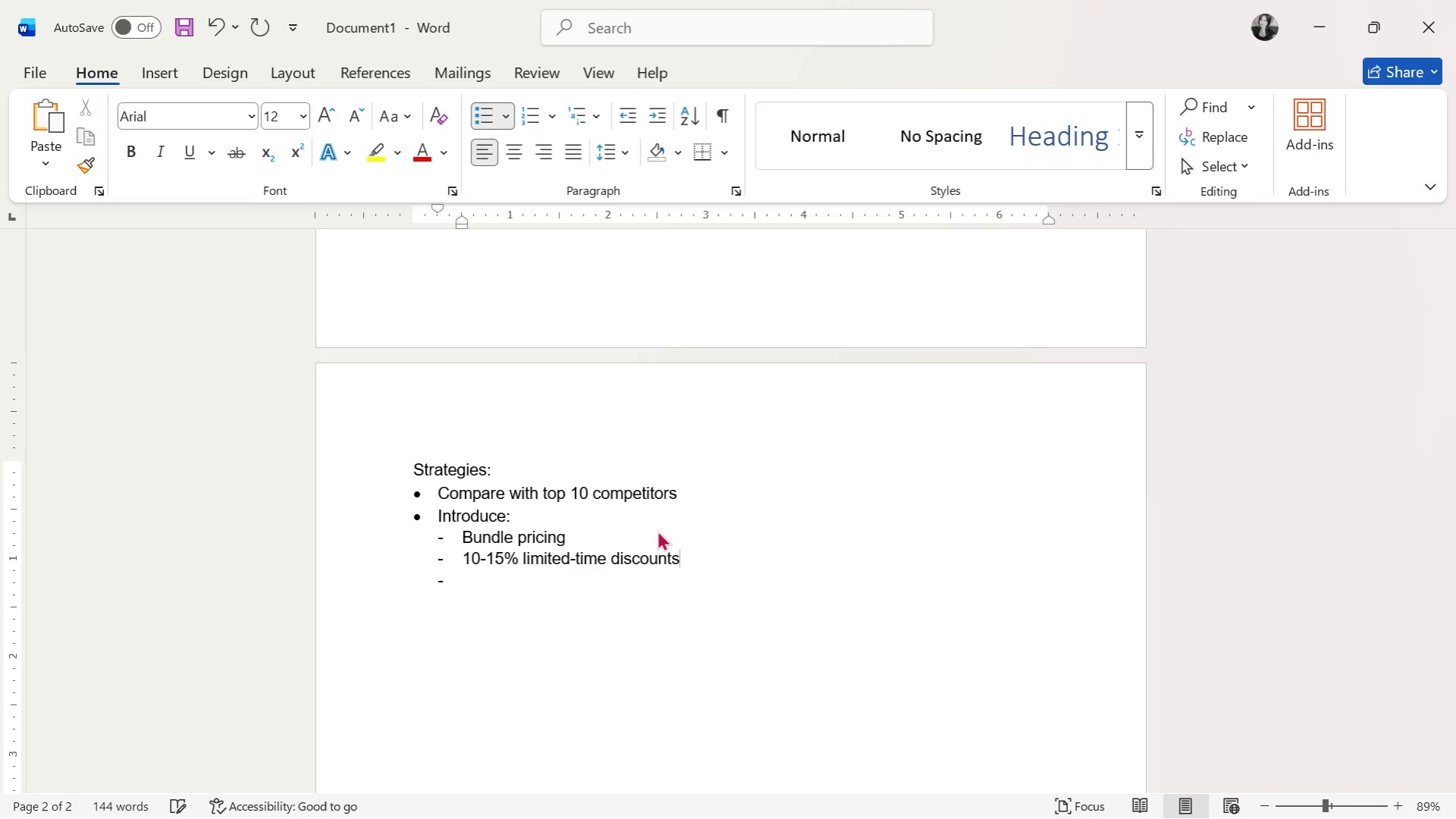 
 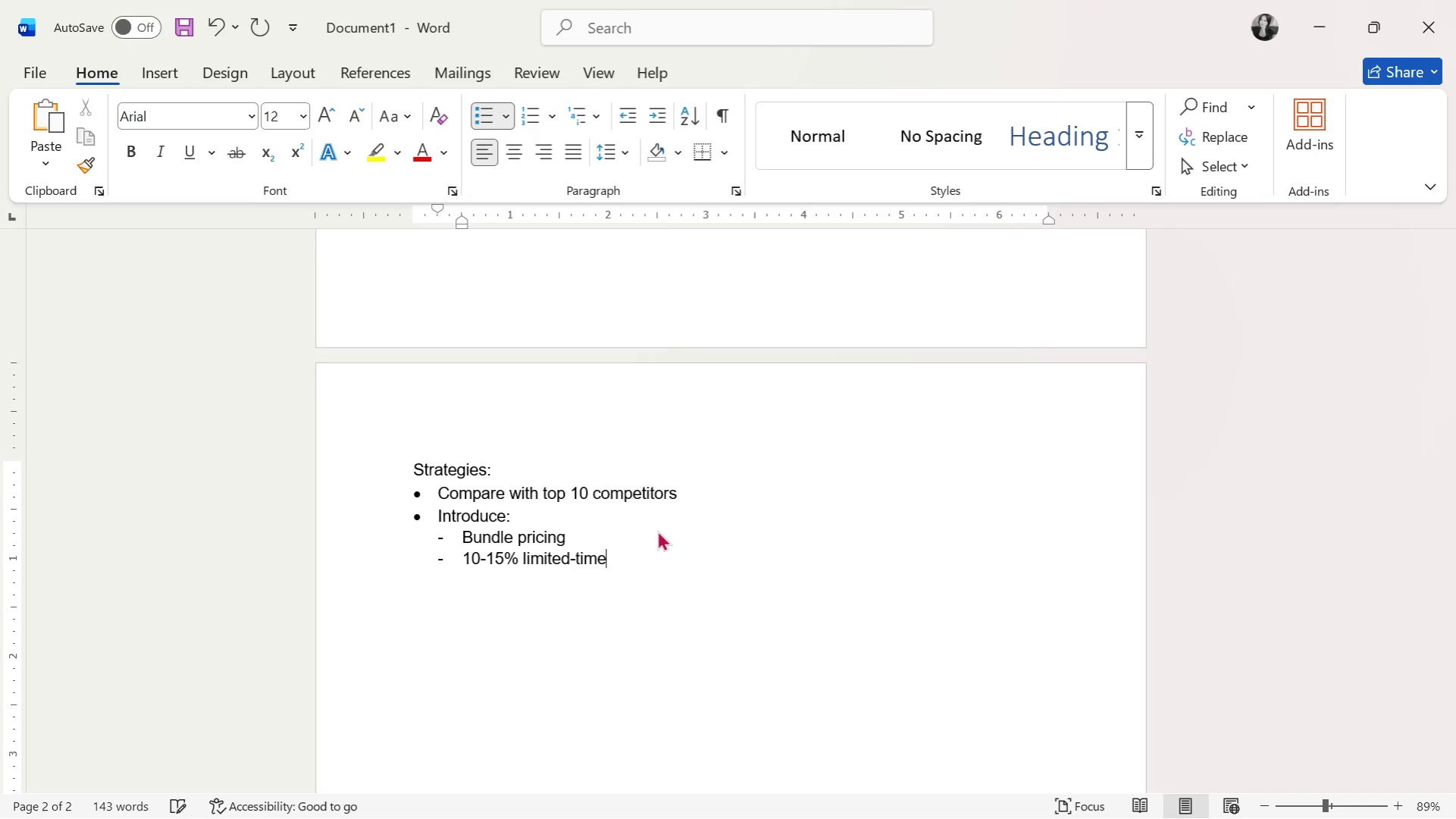 
key(Enter)
 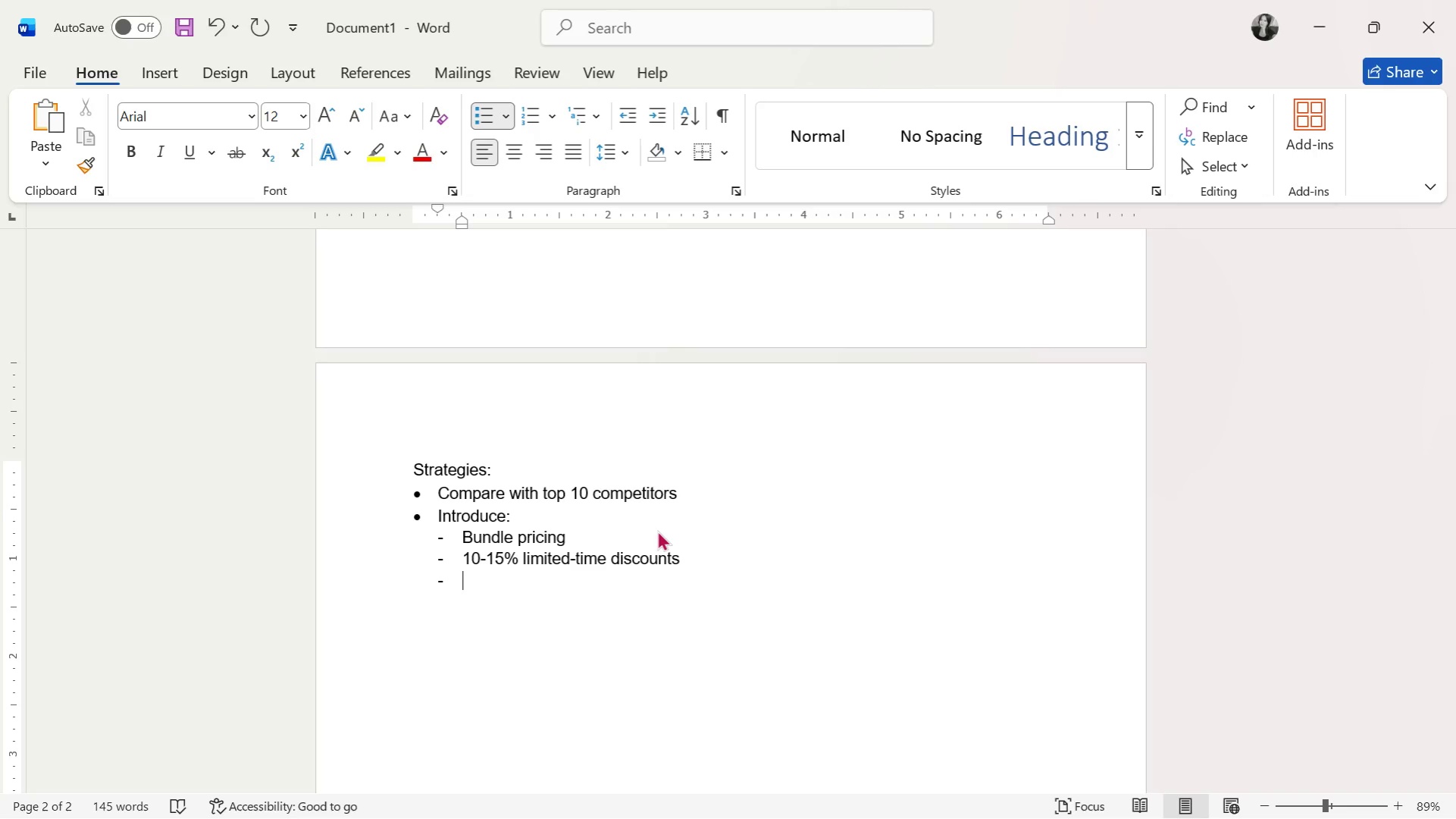 
type(Free shipping )
 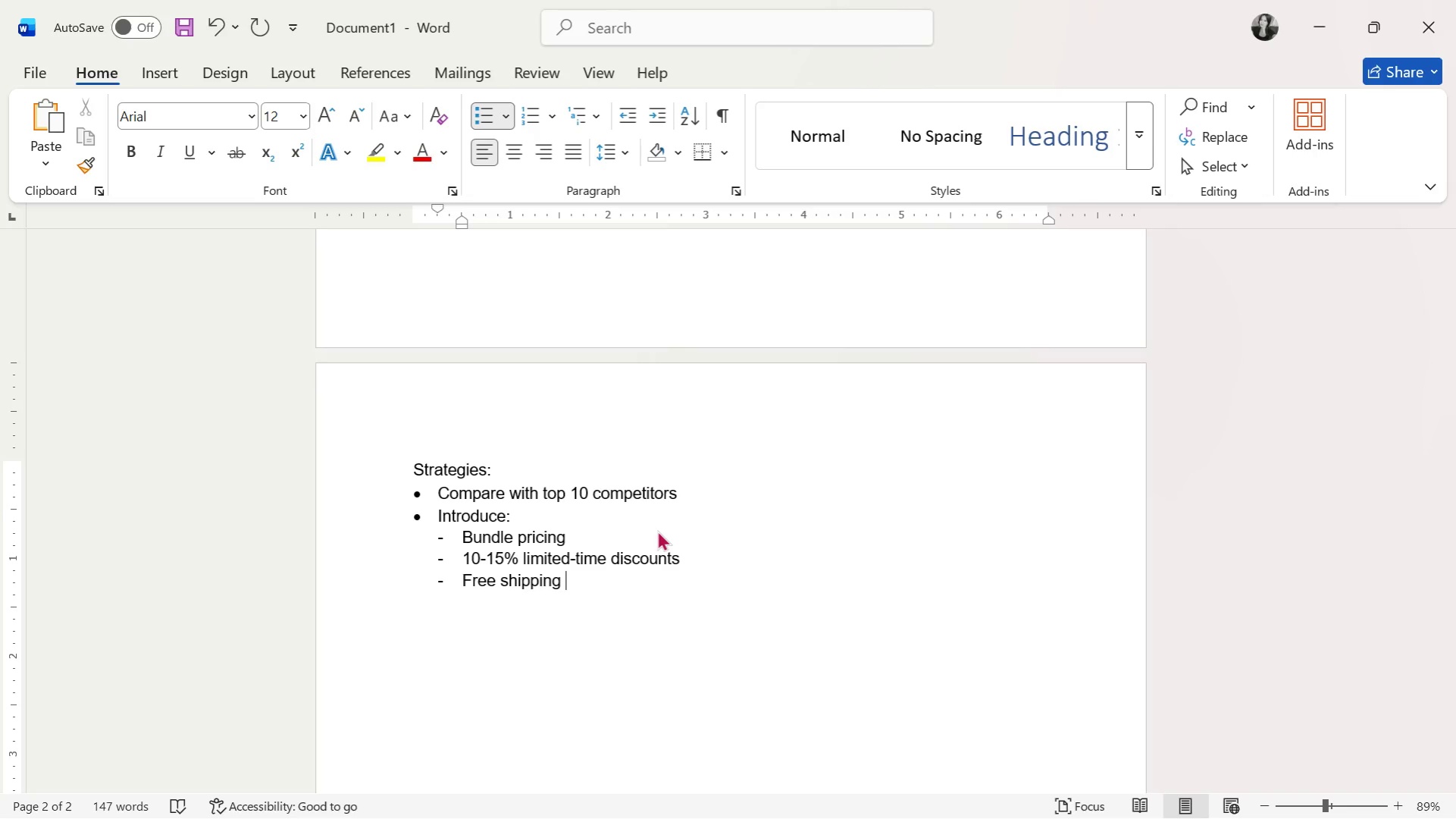 
wait(13.05)
 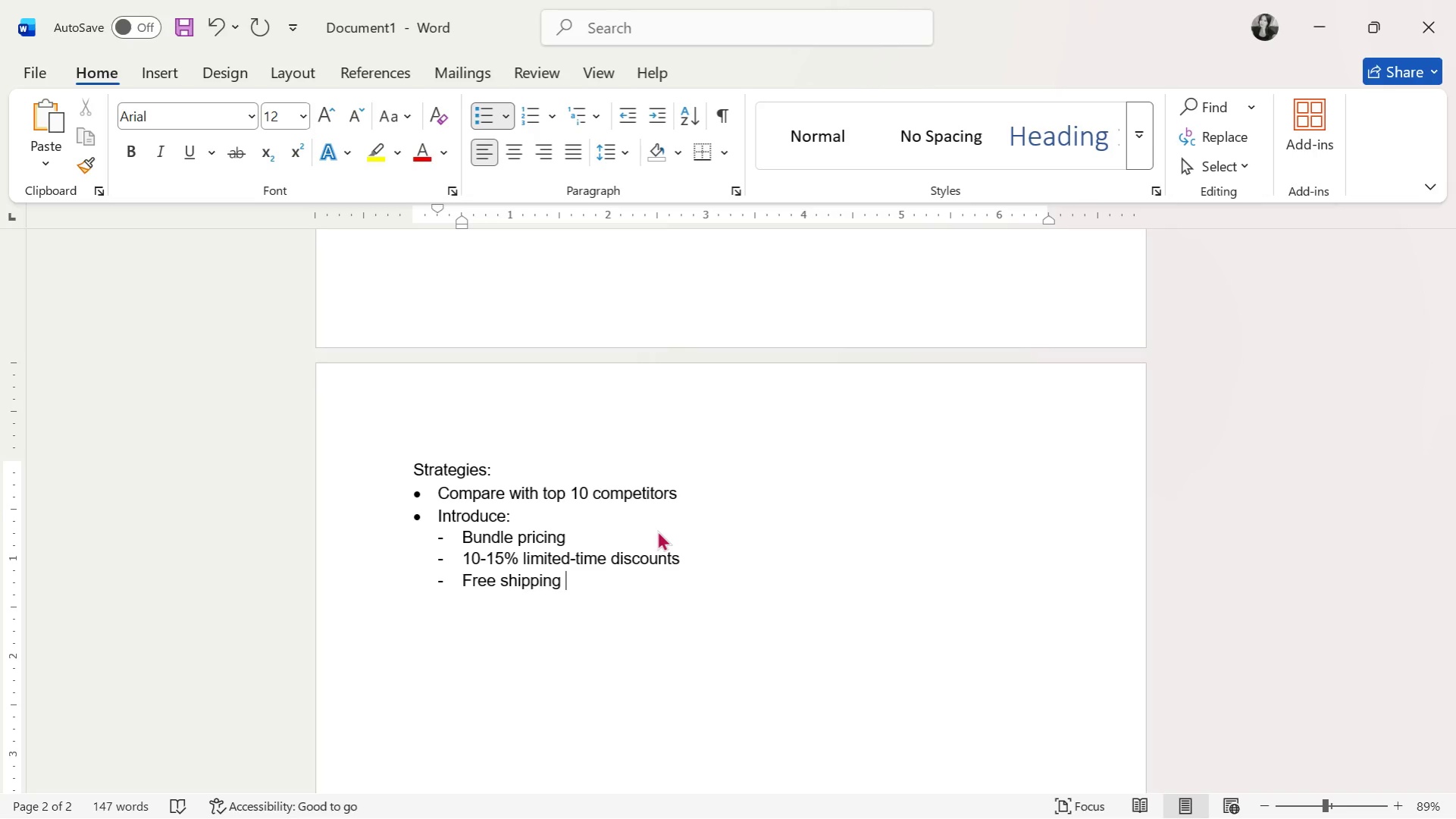 
type(threshold)
 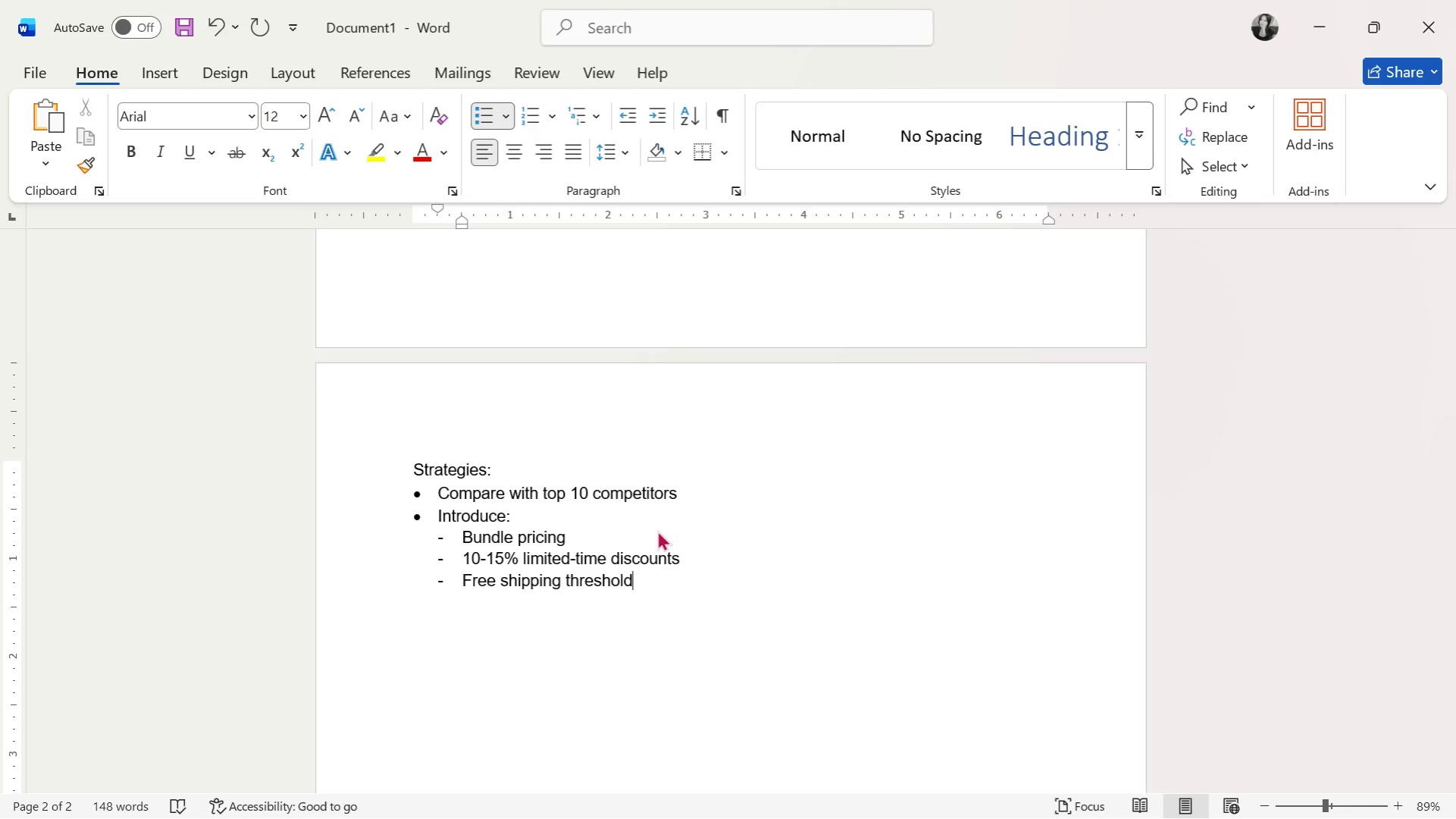 
wait(6.34)
 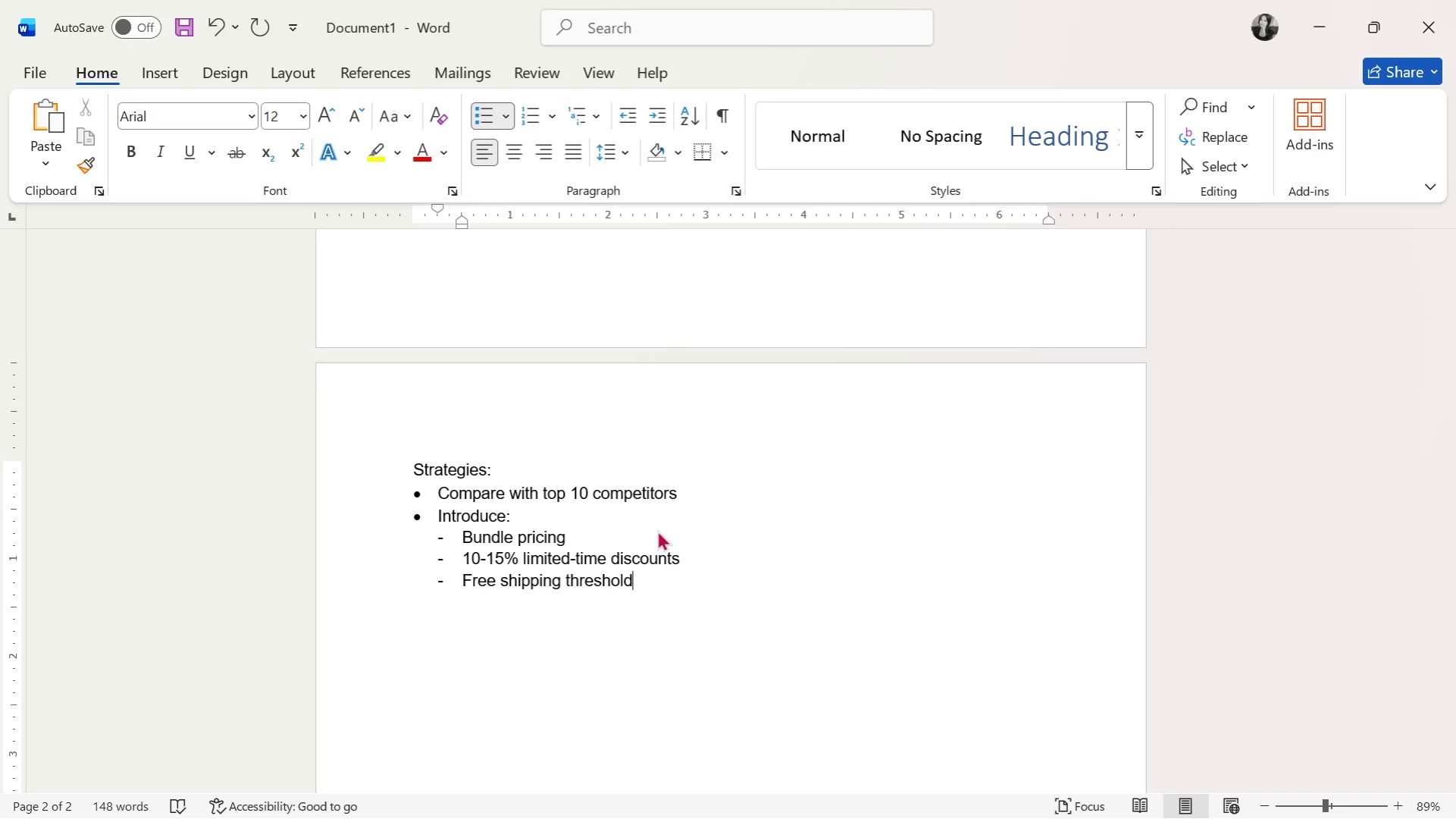 
key(Enter)
 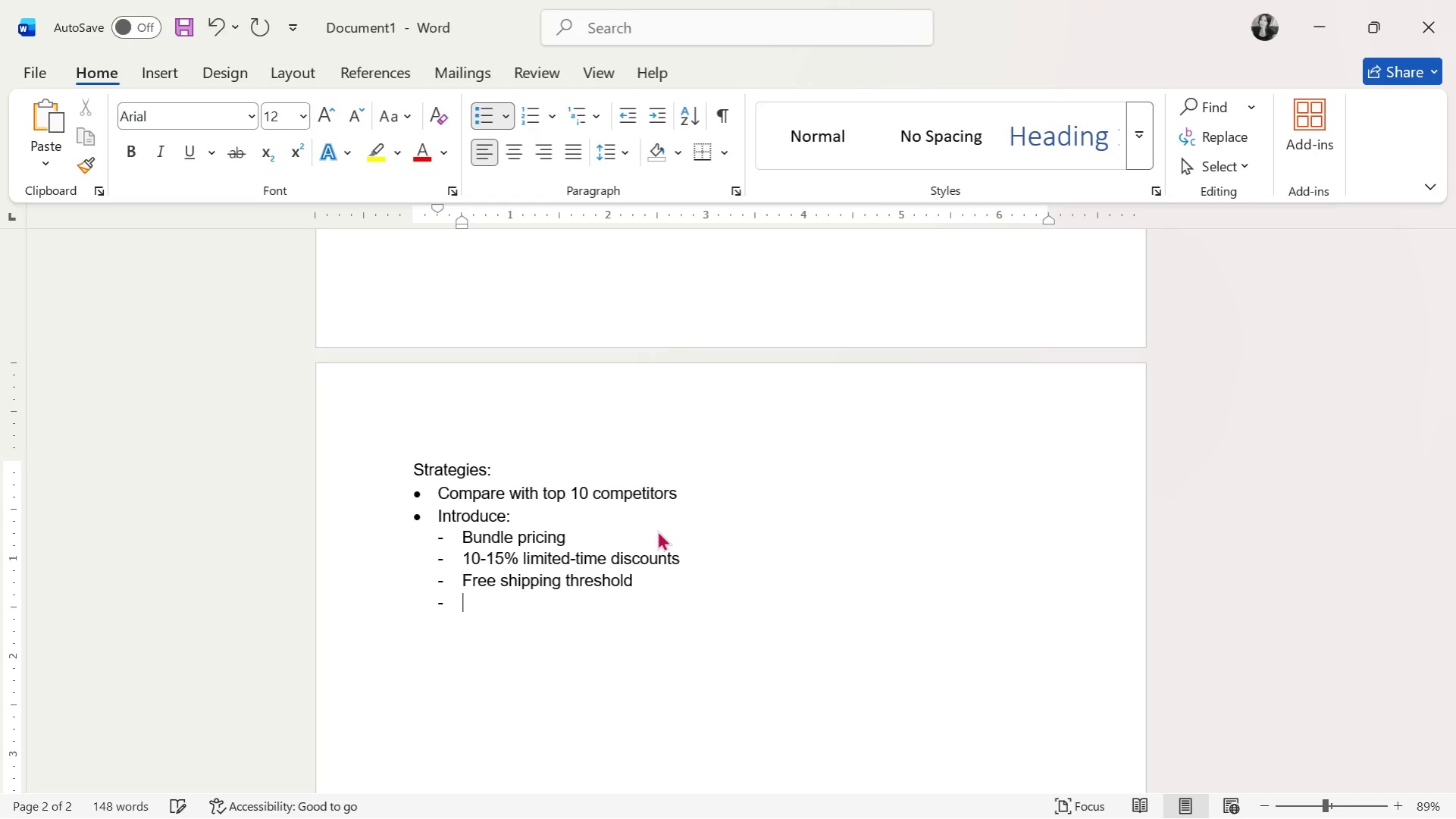 
key(Enter)
 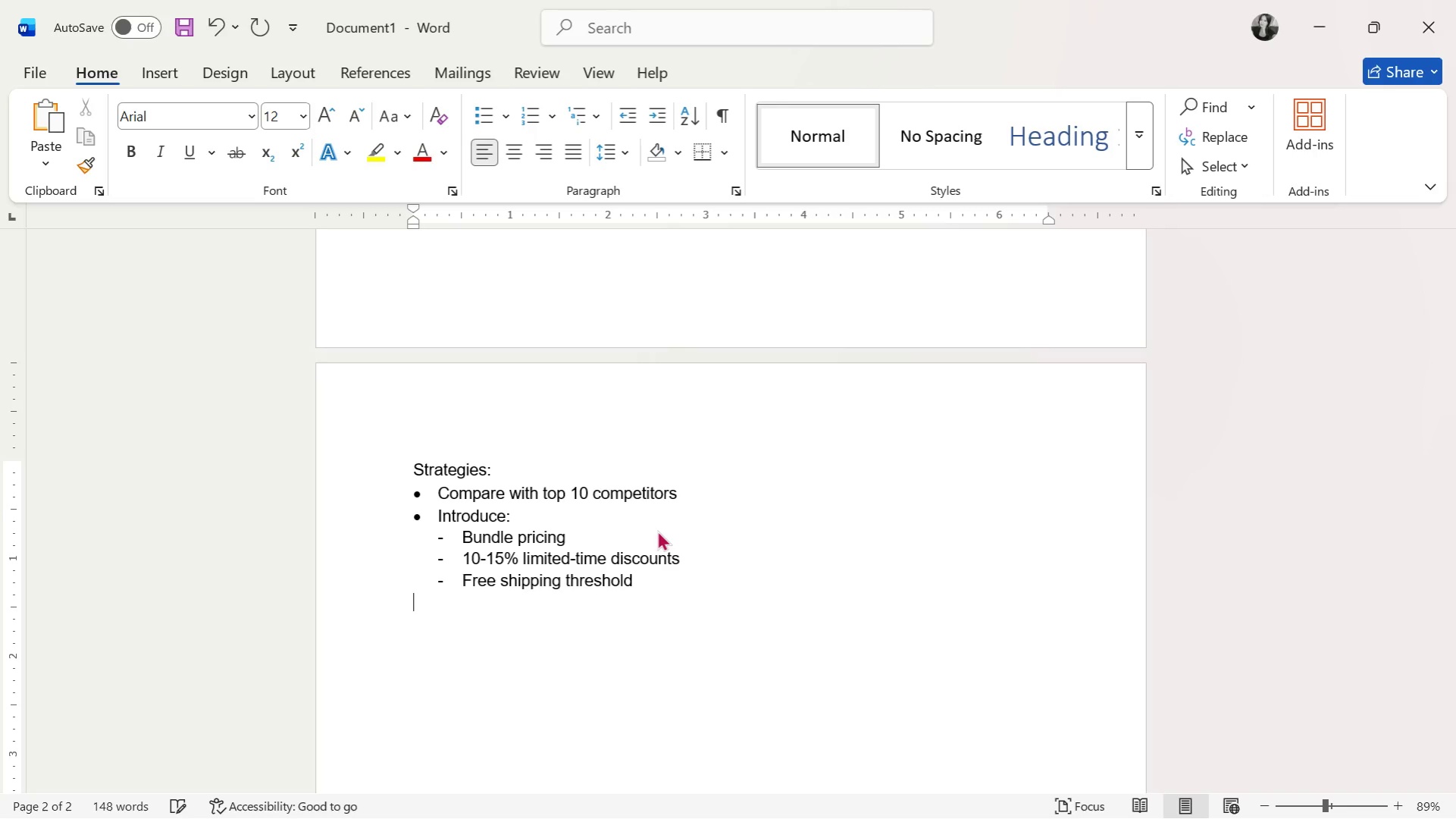 
key(Enter)
 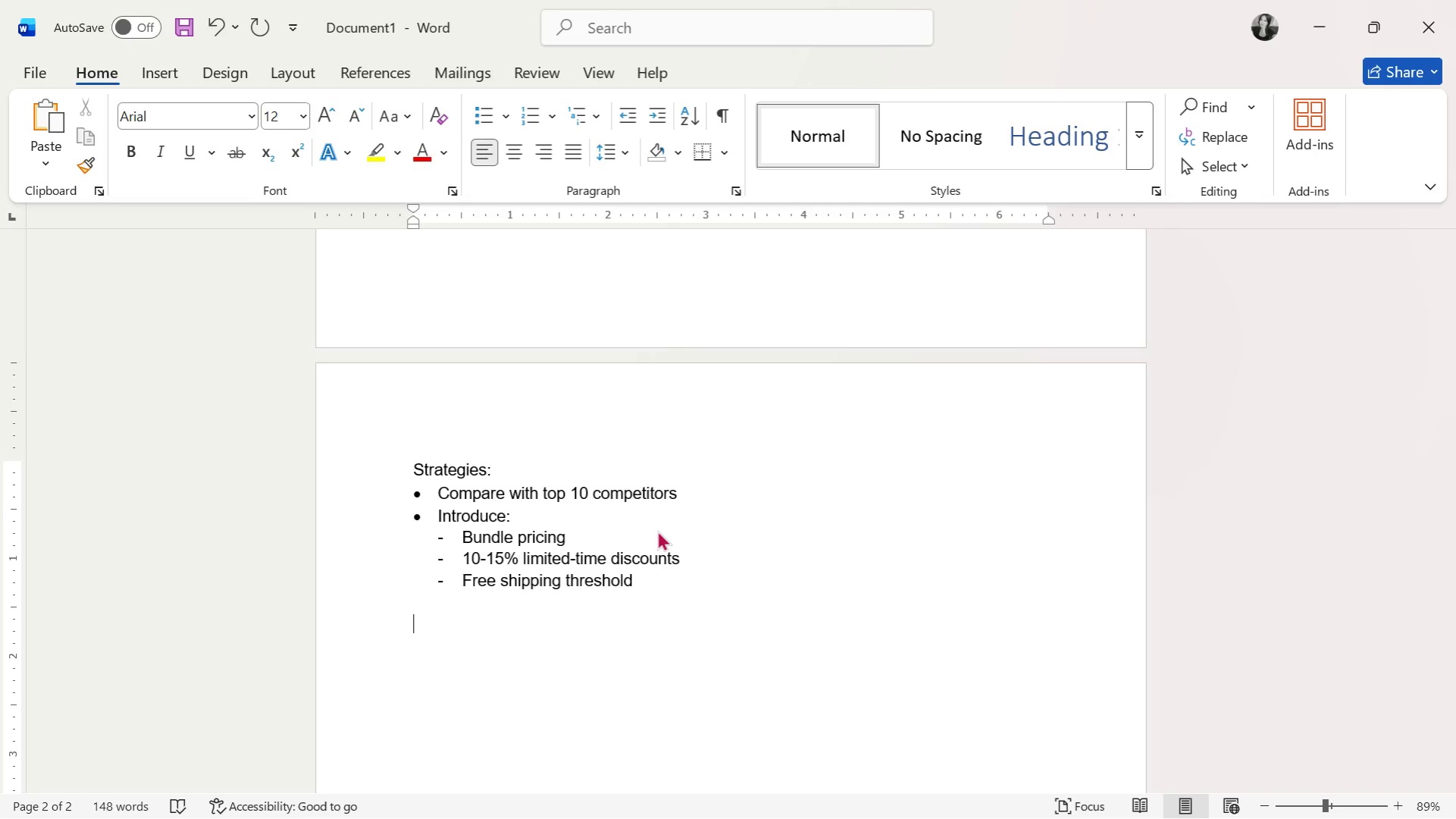 
wait(8.61)
 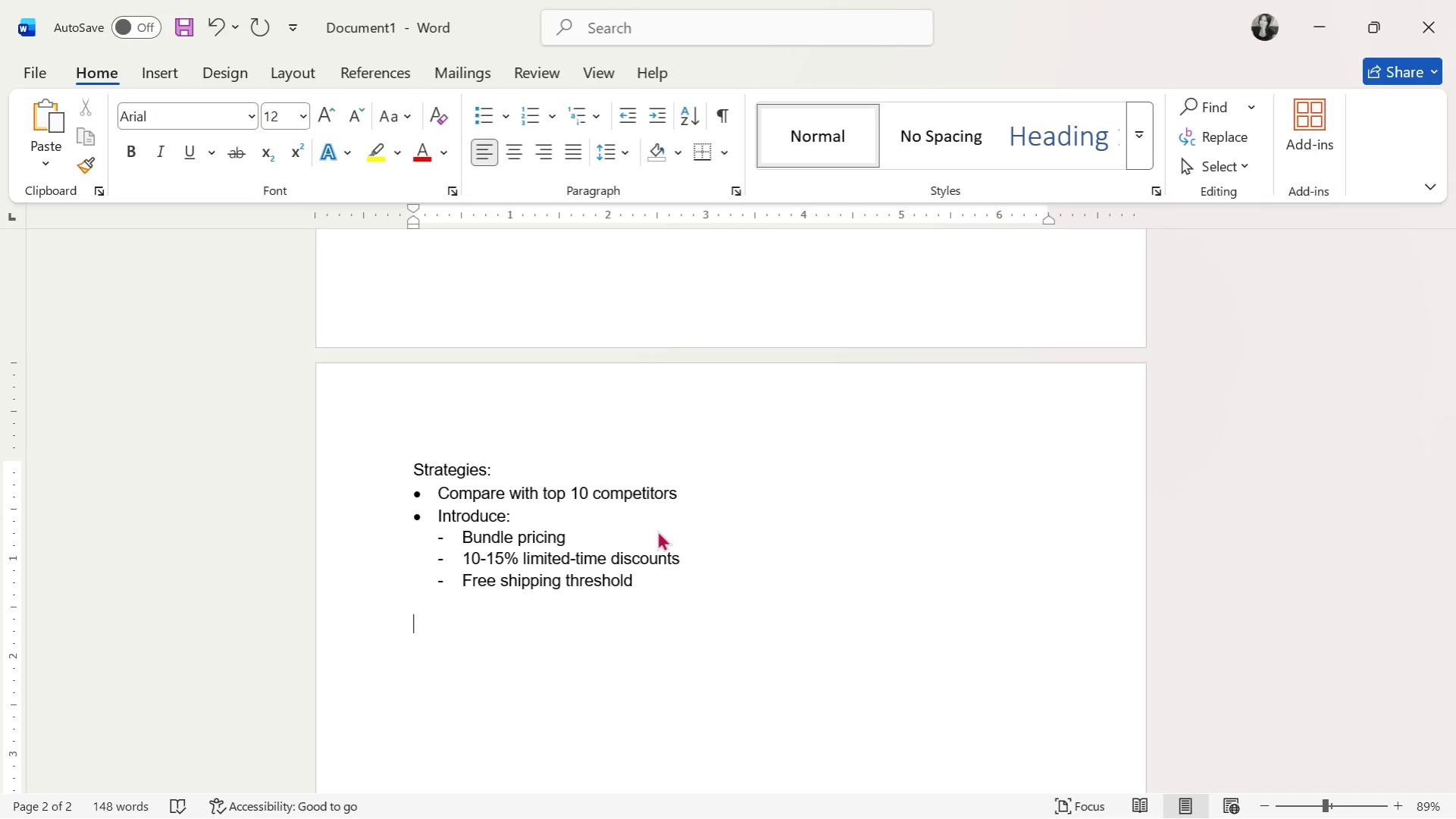 
scroll: coordinate [481, 598], scroll_direction: up, amount: 8.0
 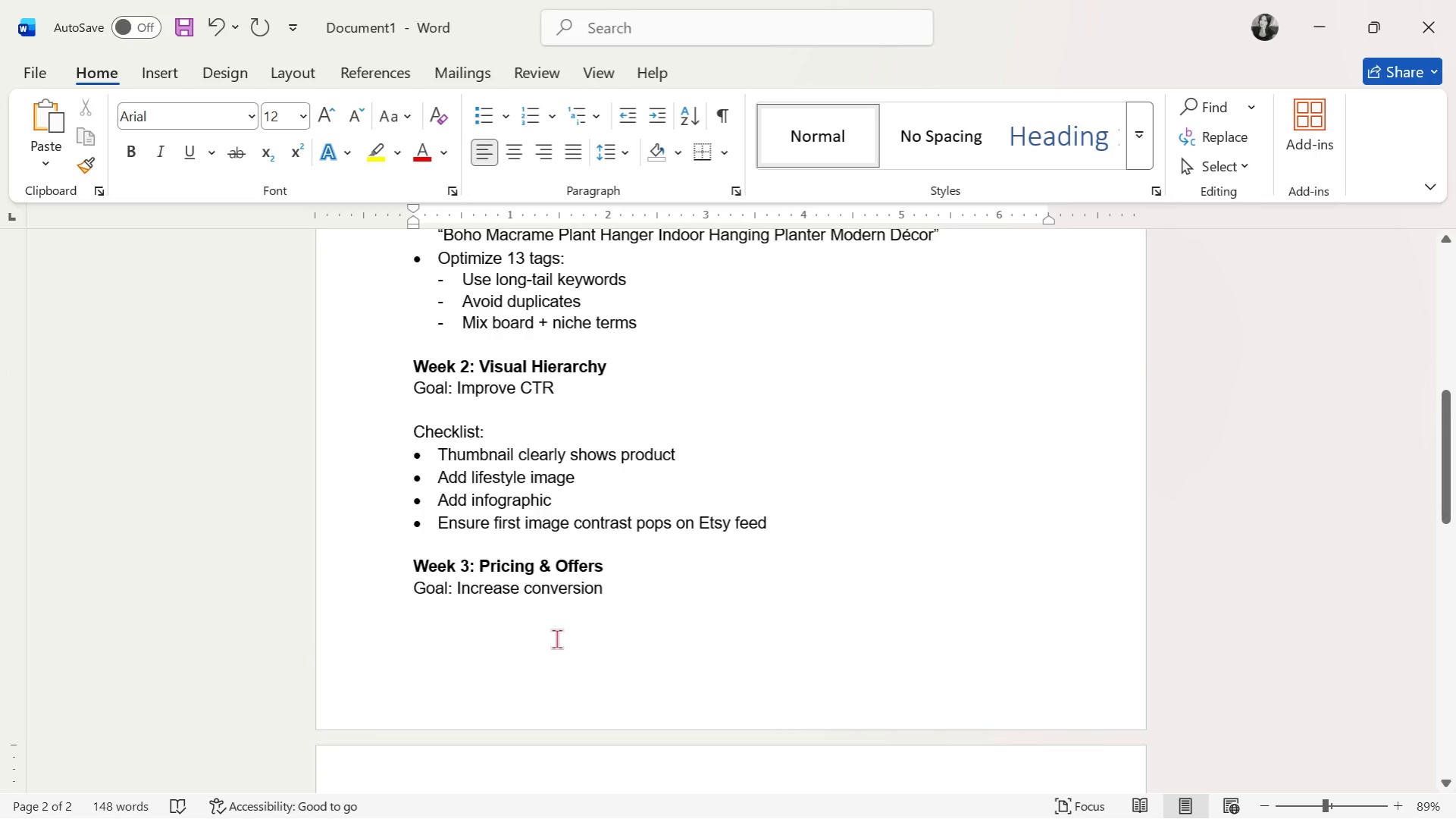 
scroll: coordinate [564, 639], scroll_direction: down, amount: 10.0
 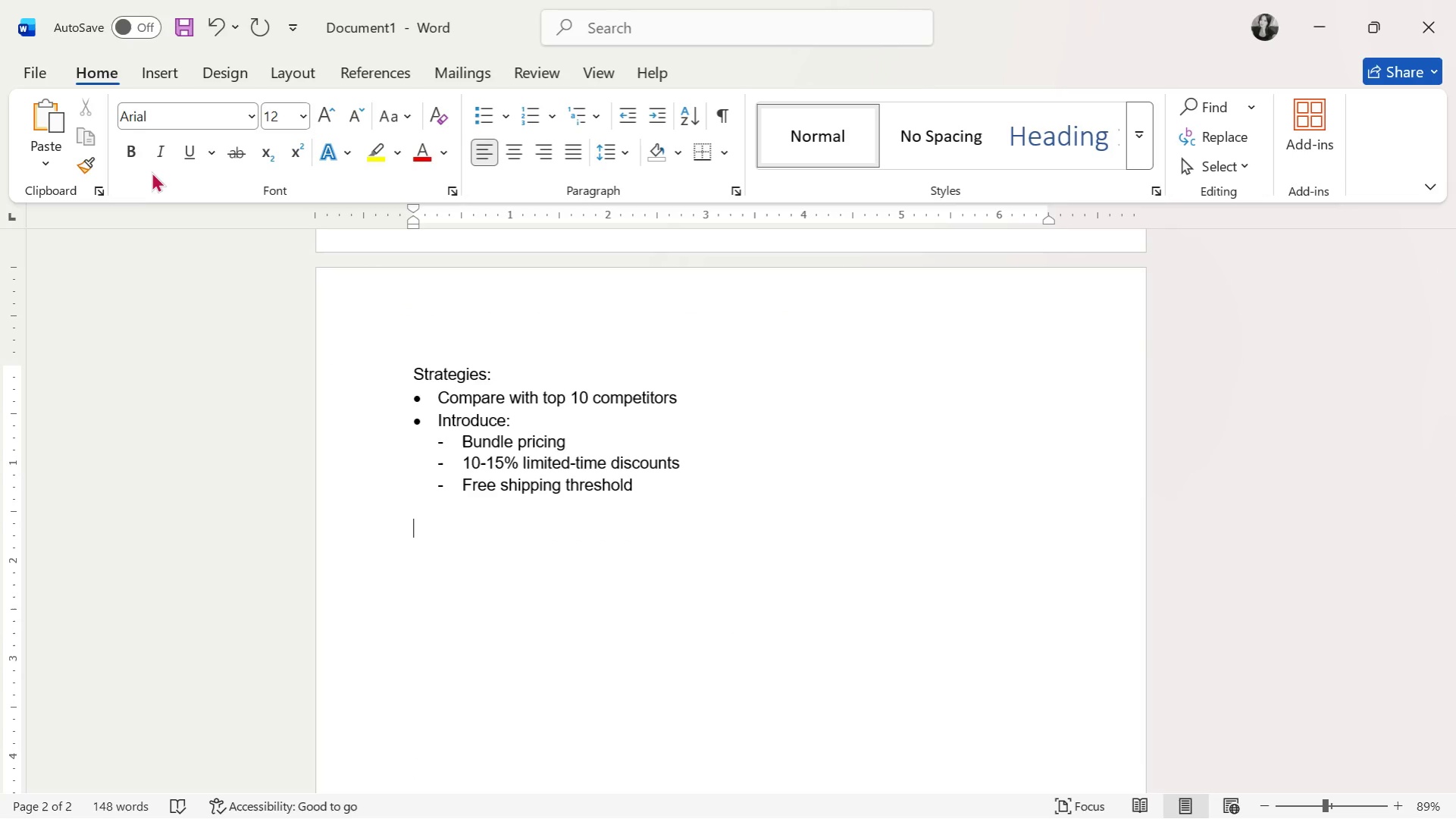 
left_click([126, 151])
 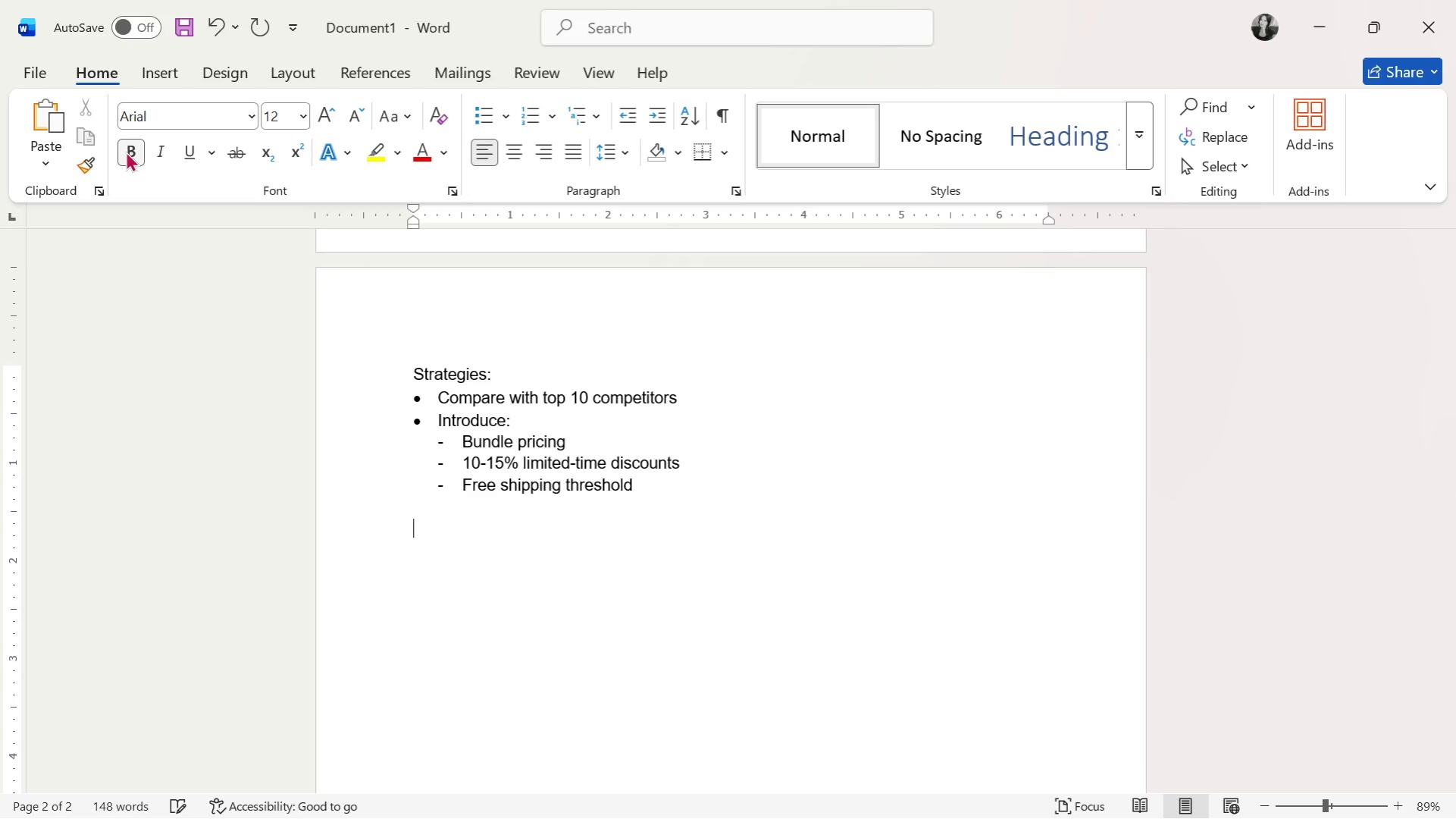 
type(Week 4: d)
key(Backspace)
type(Description & CTA)
 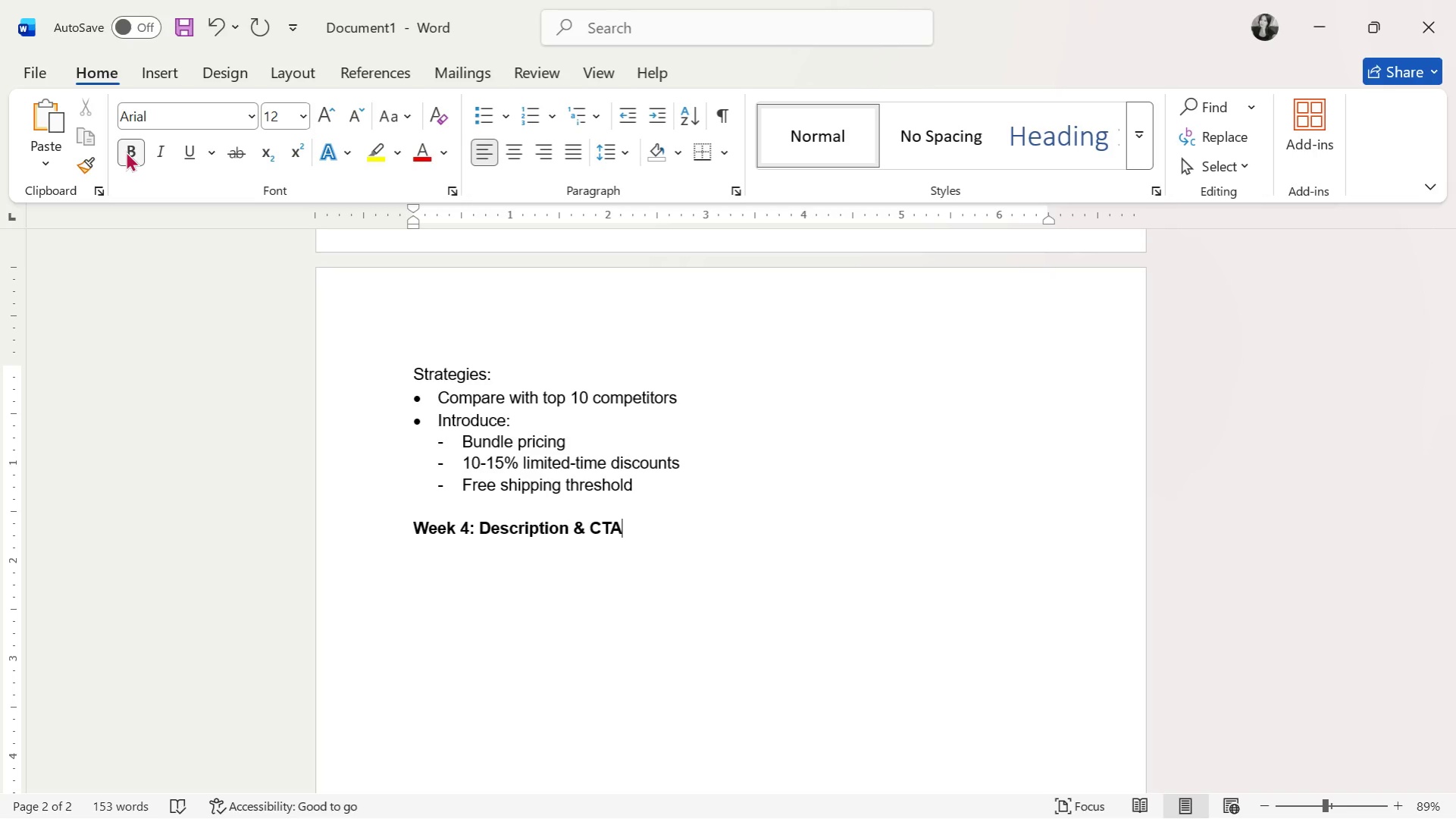 
key(Enter)
 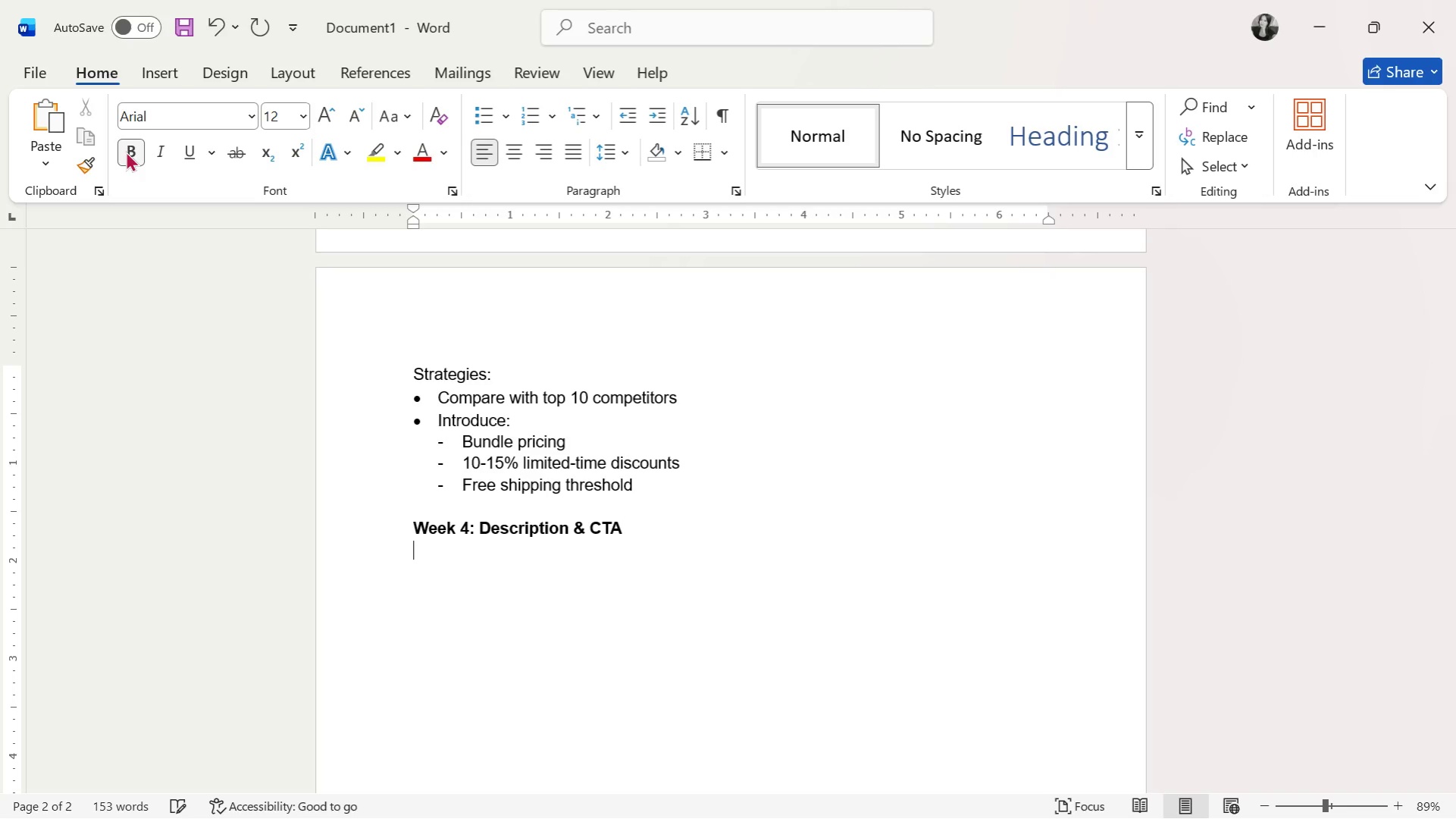 
key(Control+ControlLeft)
 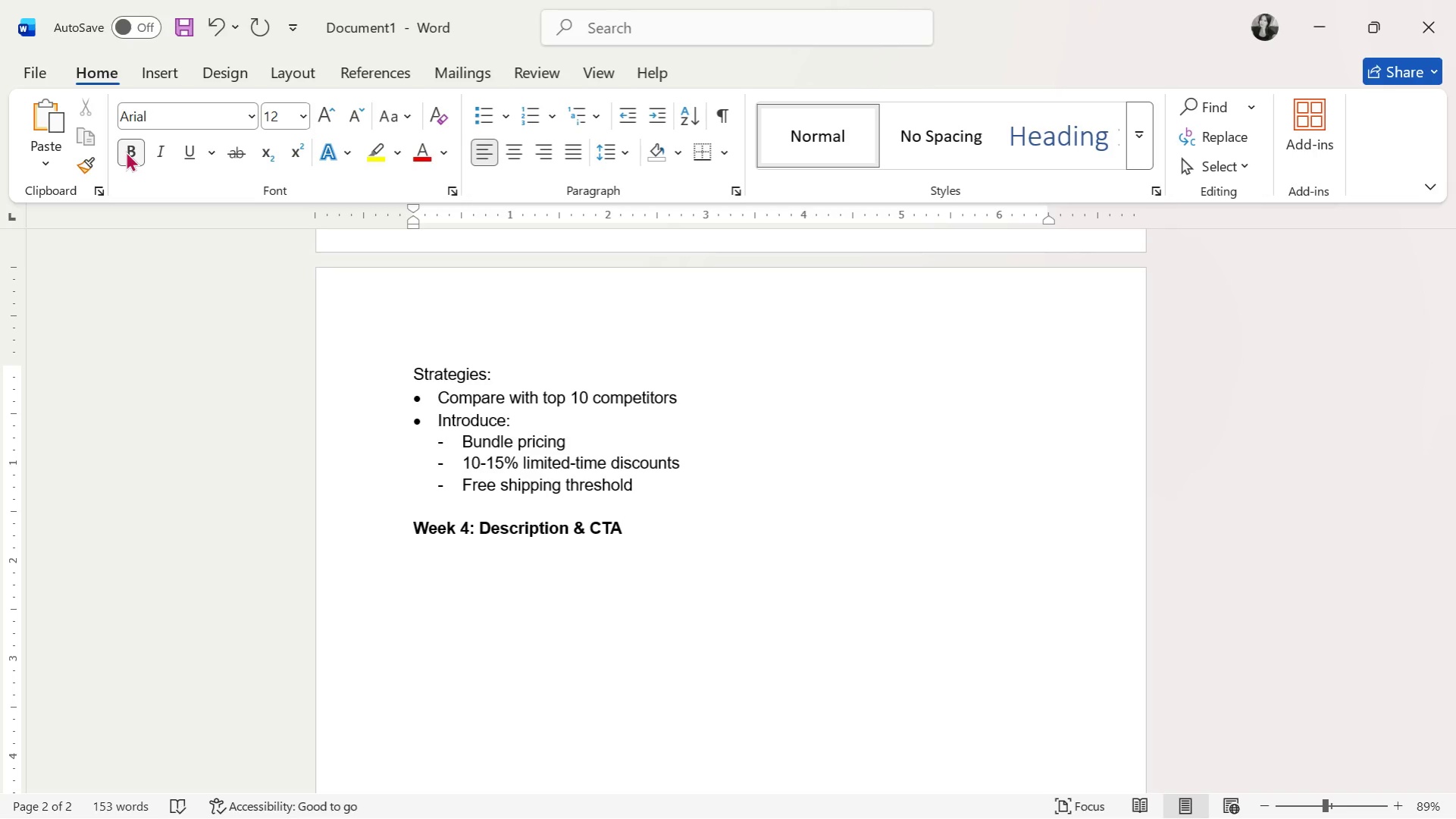 
key(Control+B)
 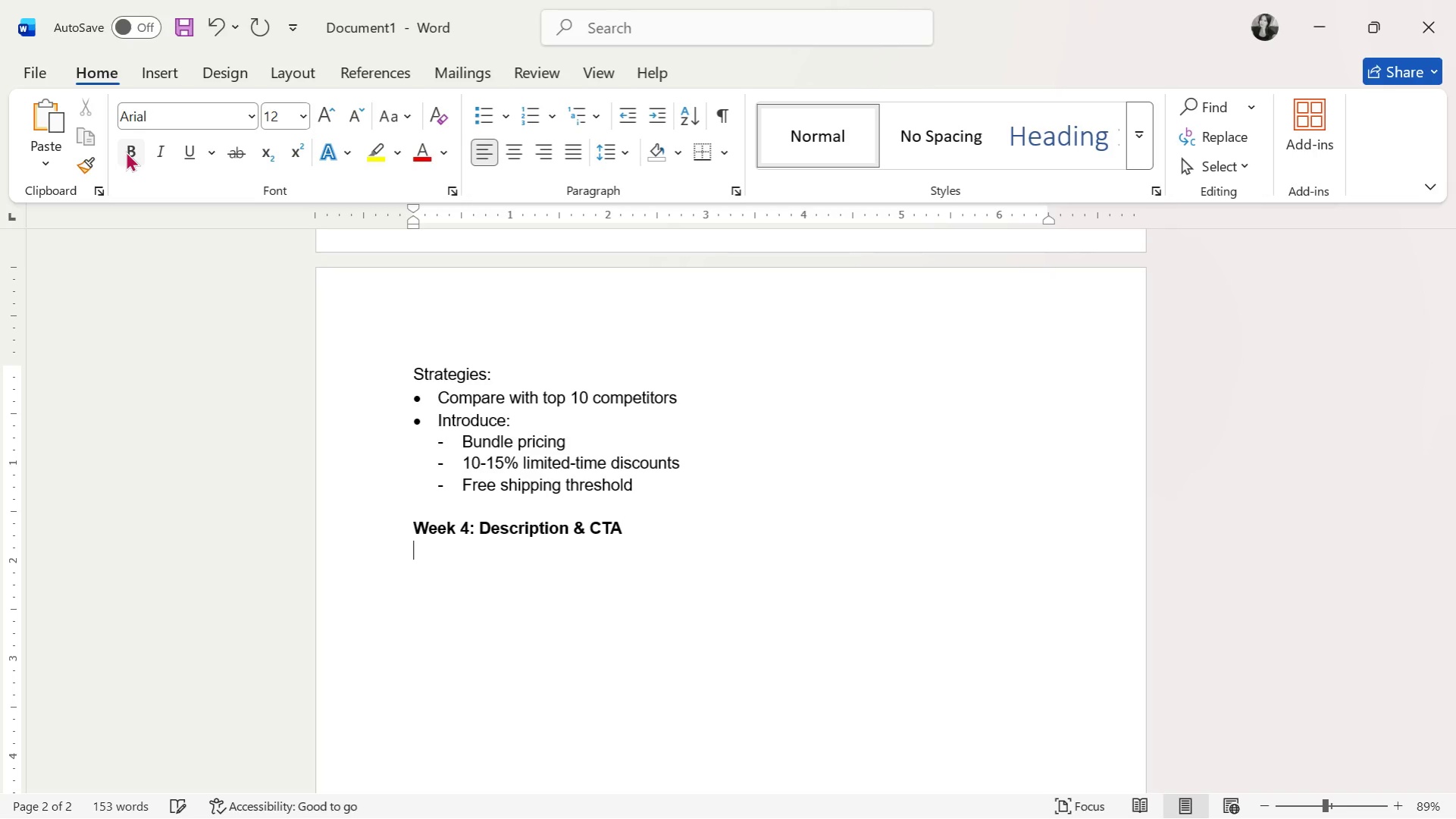 
type(g)
key(Backspace)
type(gO)
key(Backspace)
key(Backspace)
type(Goal: Remove buying friction)
 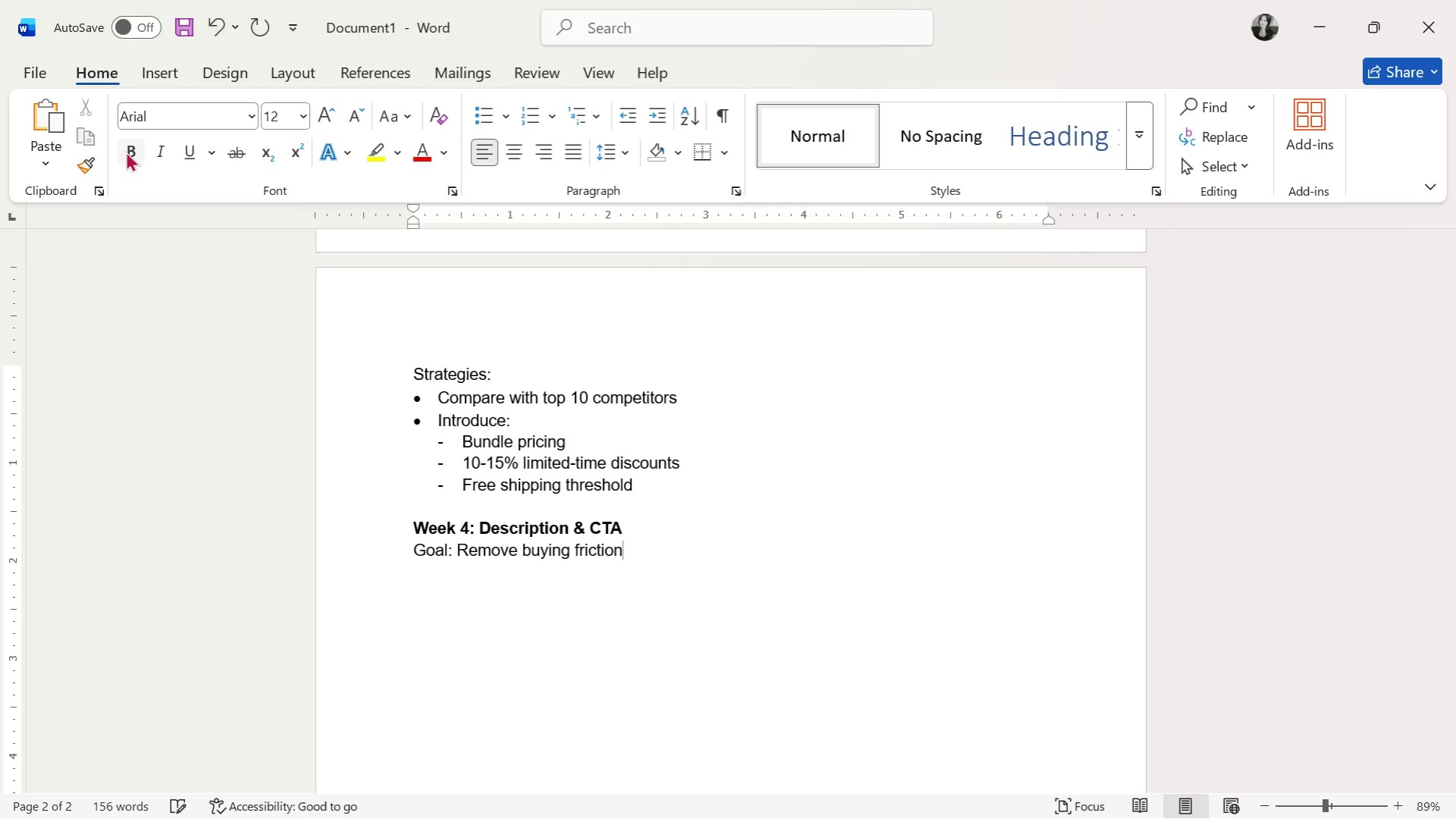 
hold_key(key=ShiftRight, duration=1.03)
 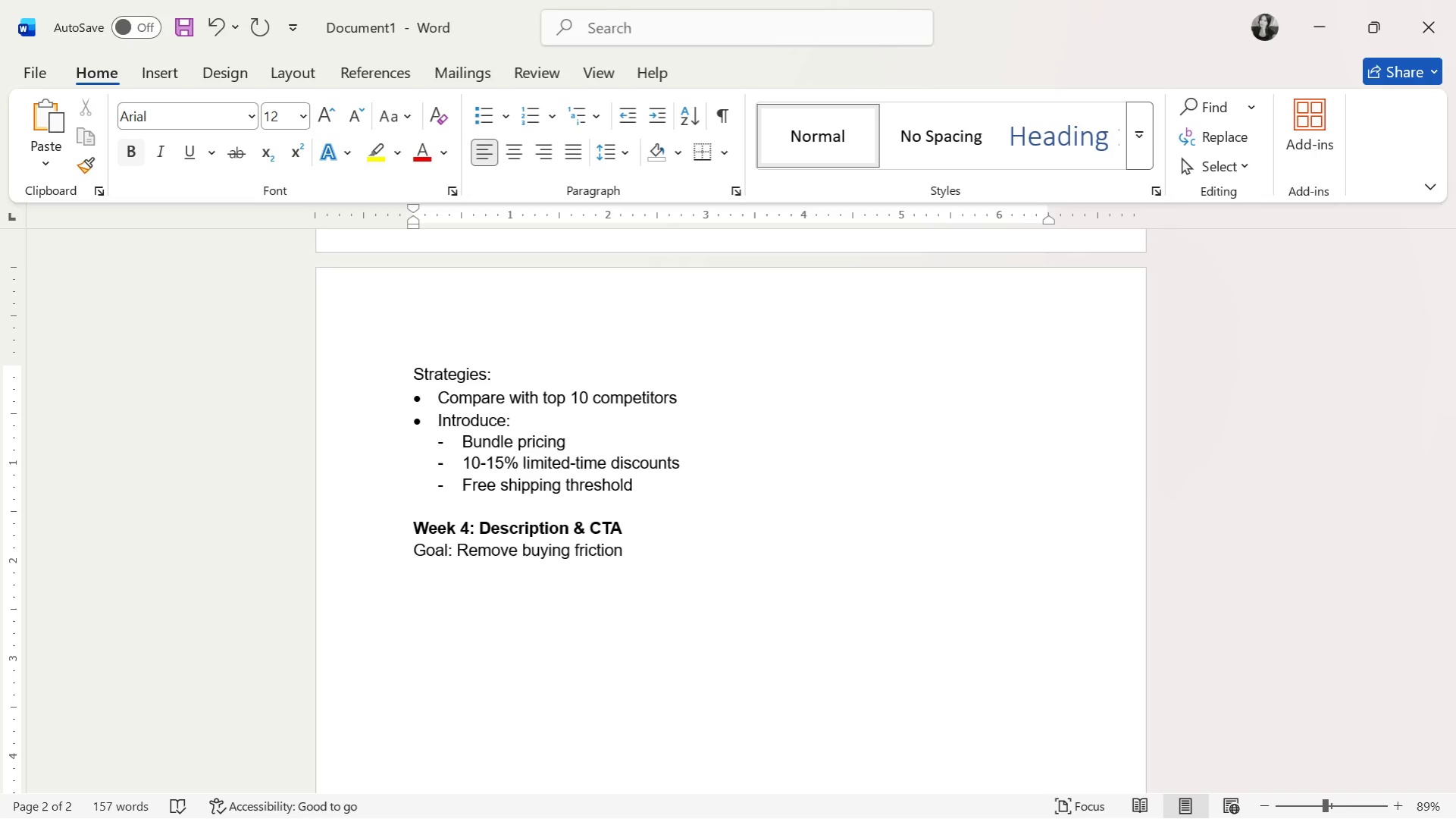 
key(Enter)
 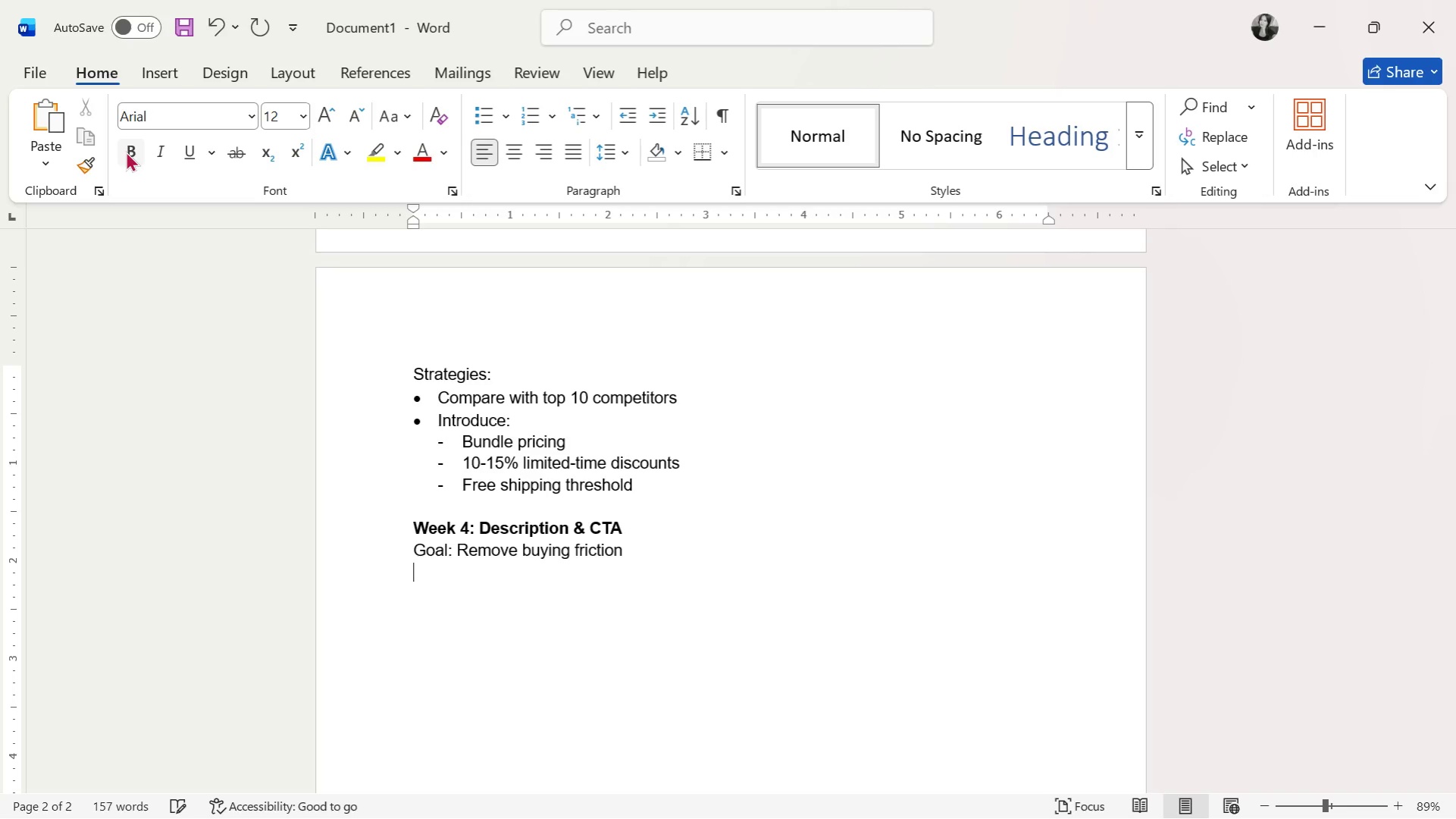 
key(Enter)
 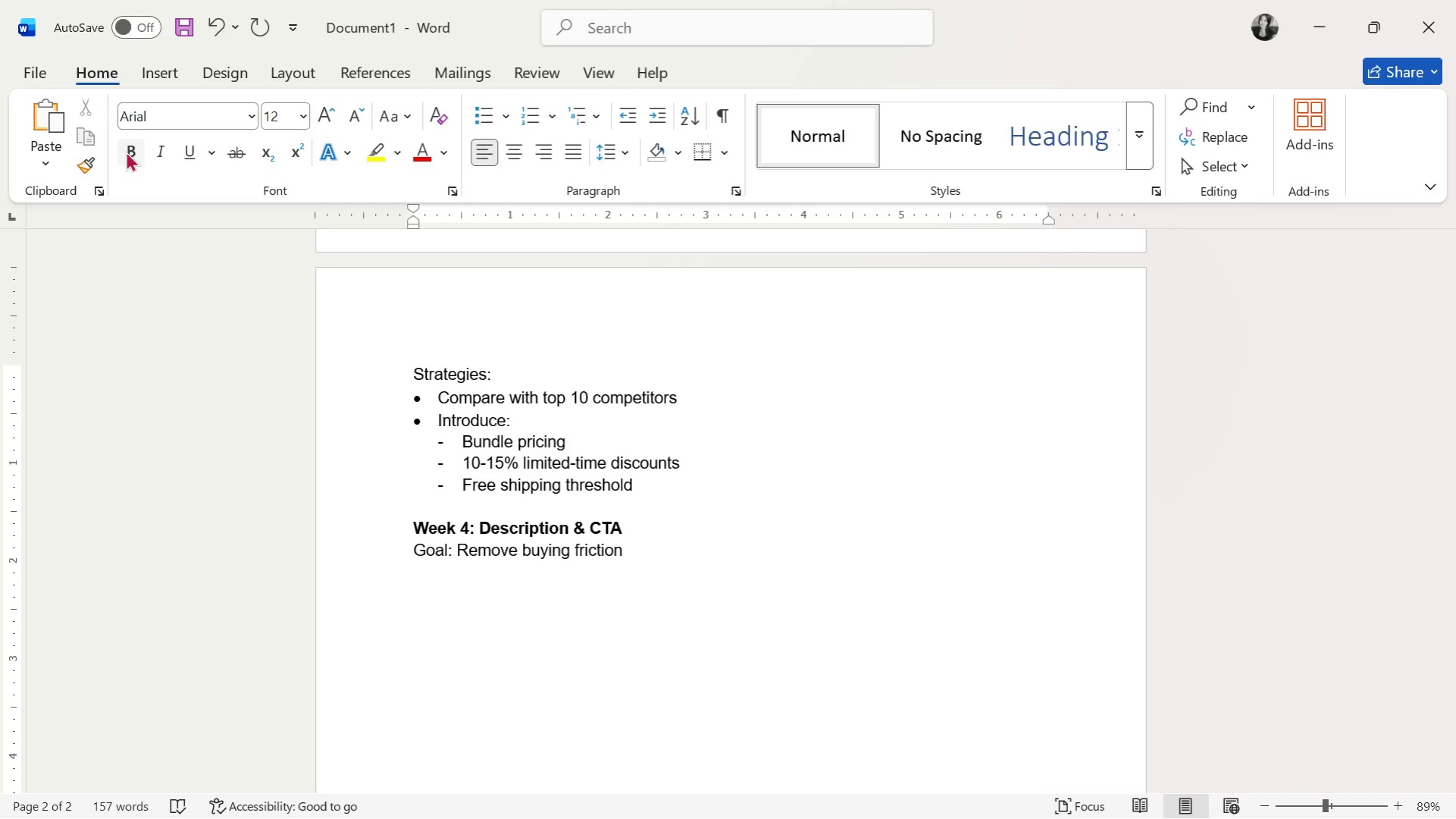 
type(Structure:)
 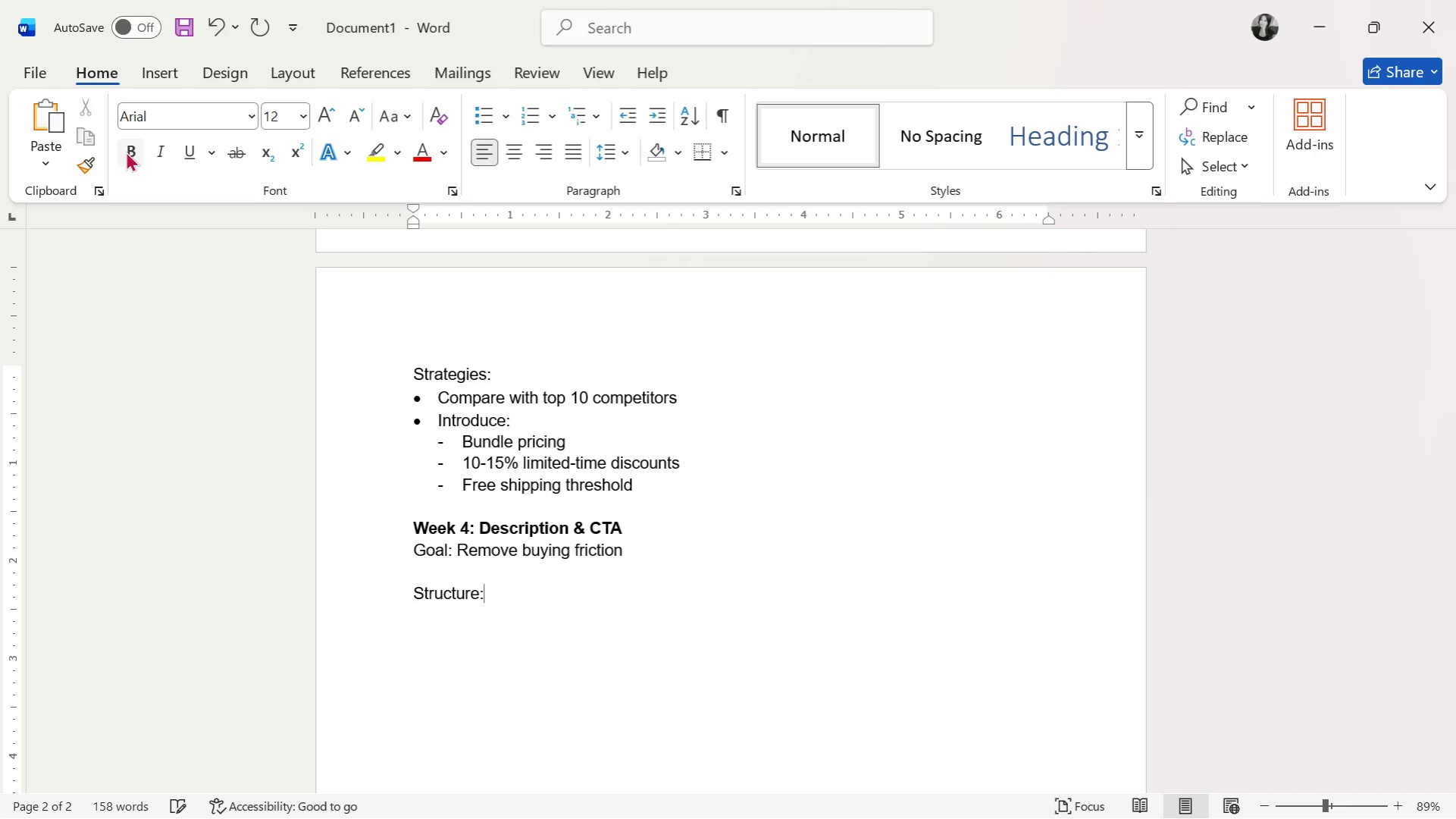 
key(Enter)
 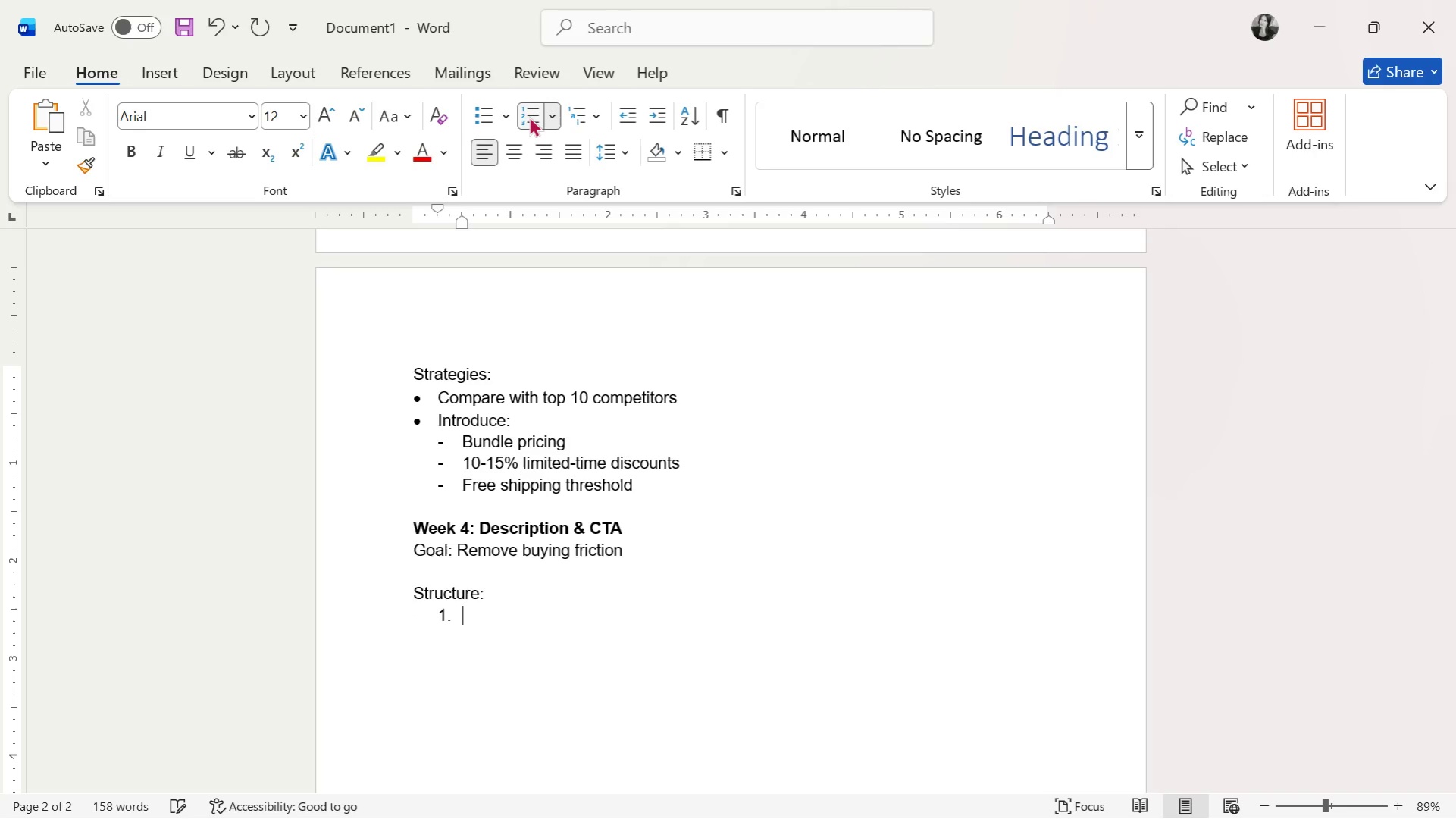 
left_click([628, 116])
 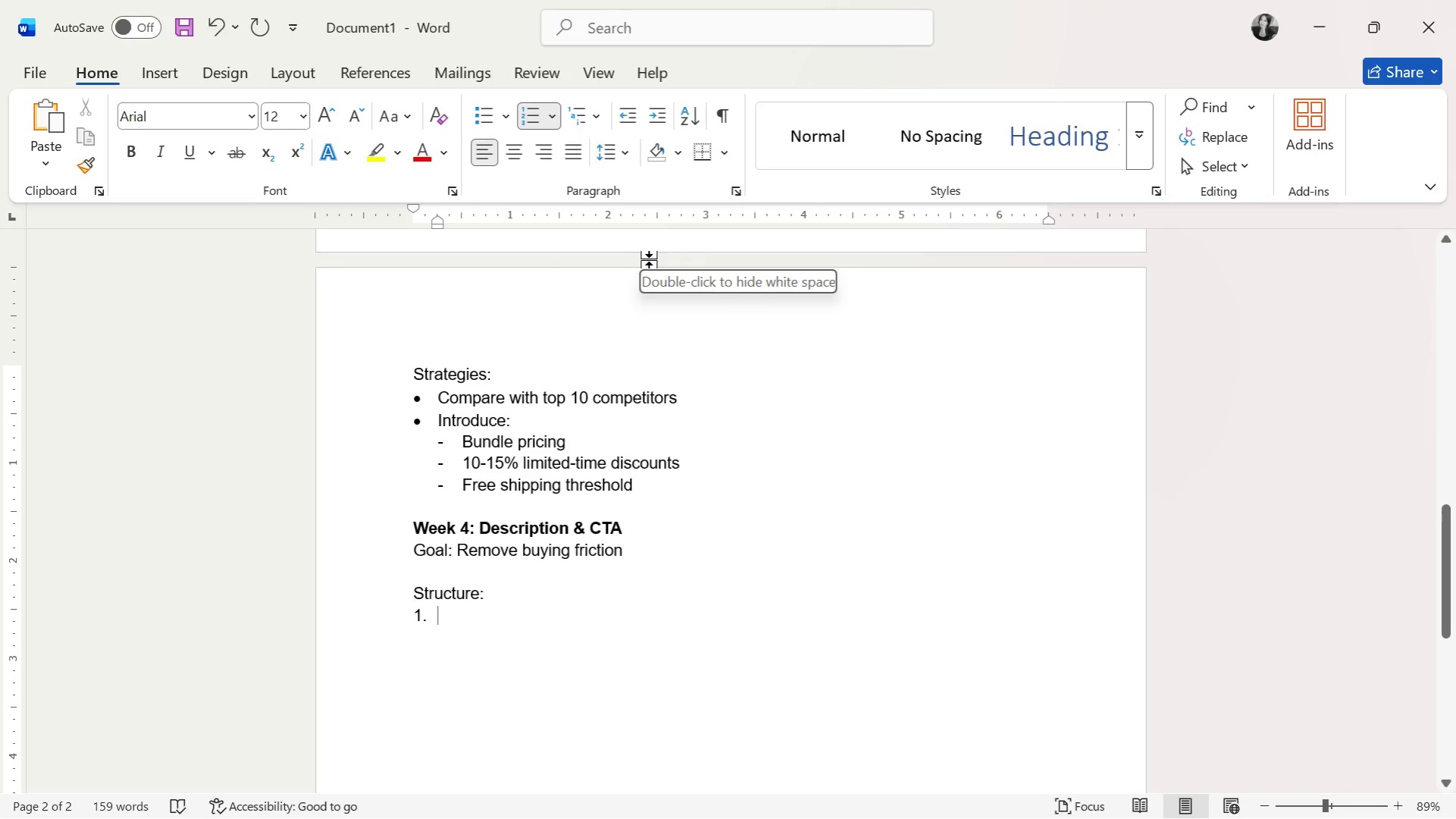 
type(Hook)
 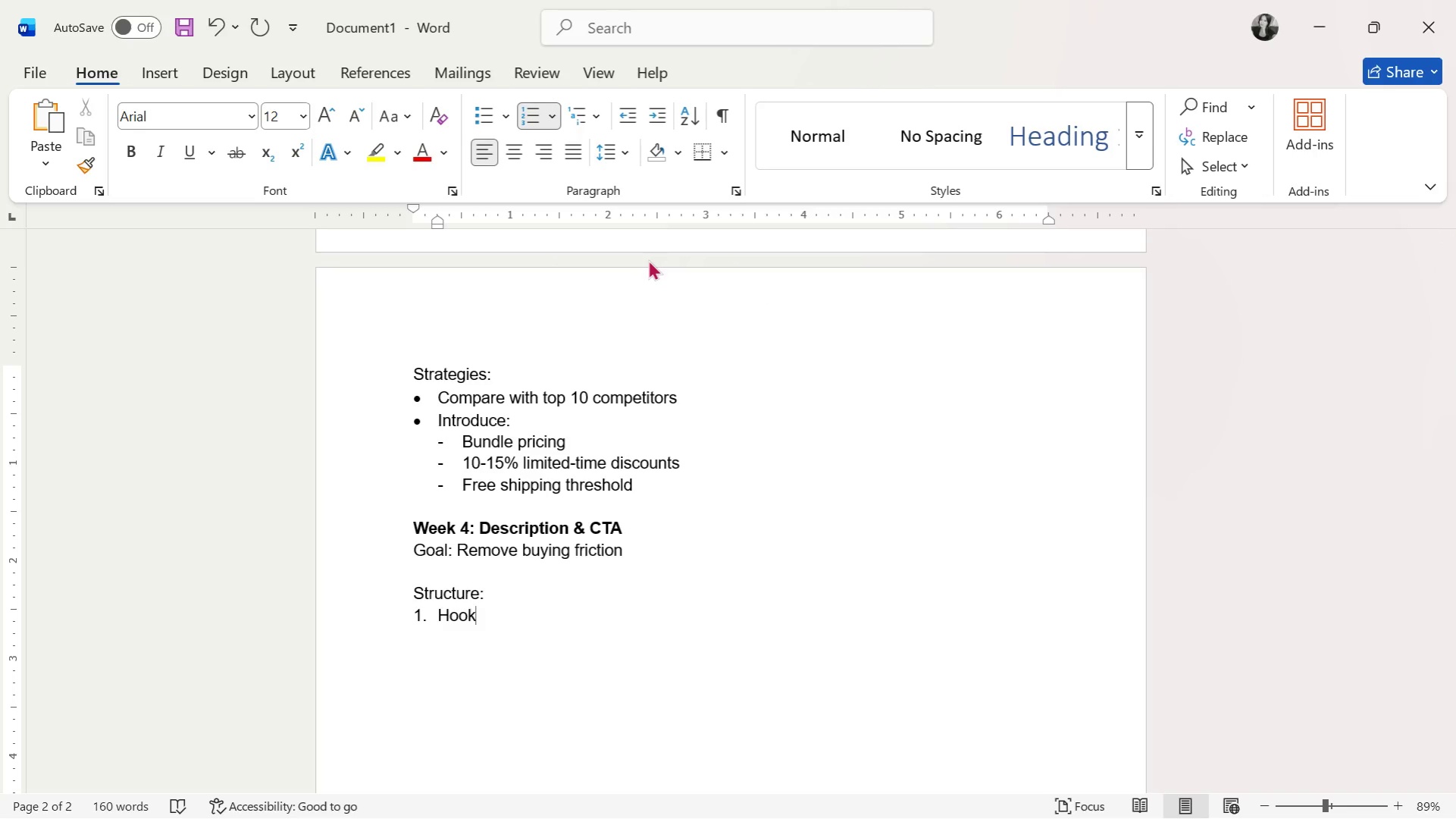 
key(Enter)
 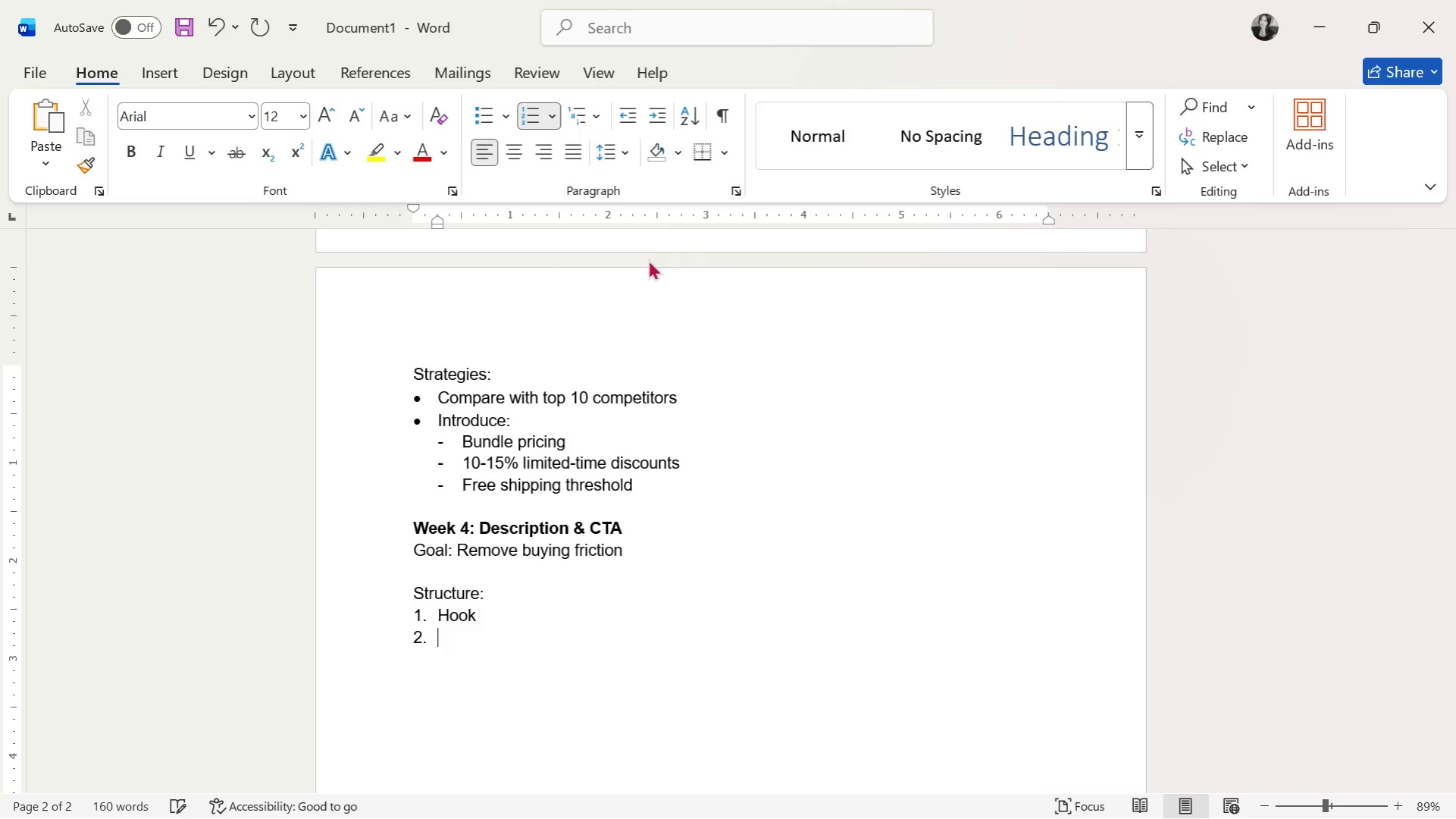 
type(Beneg)
key(Backspace)
type(fits)
 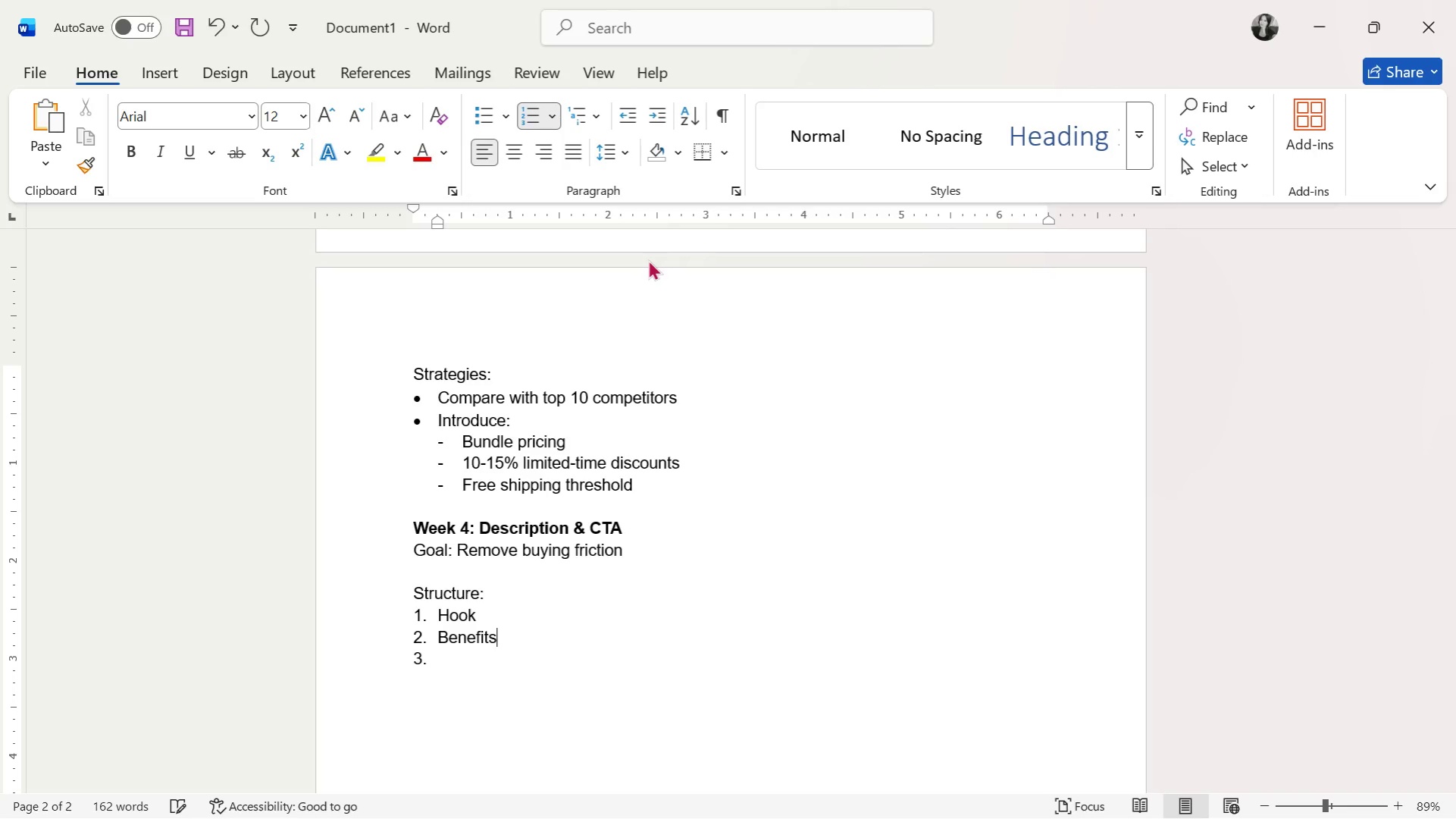 
key(Enter)
 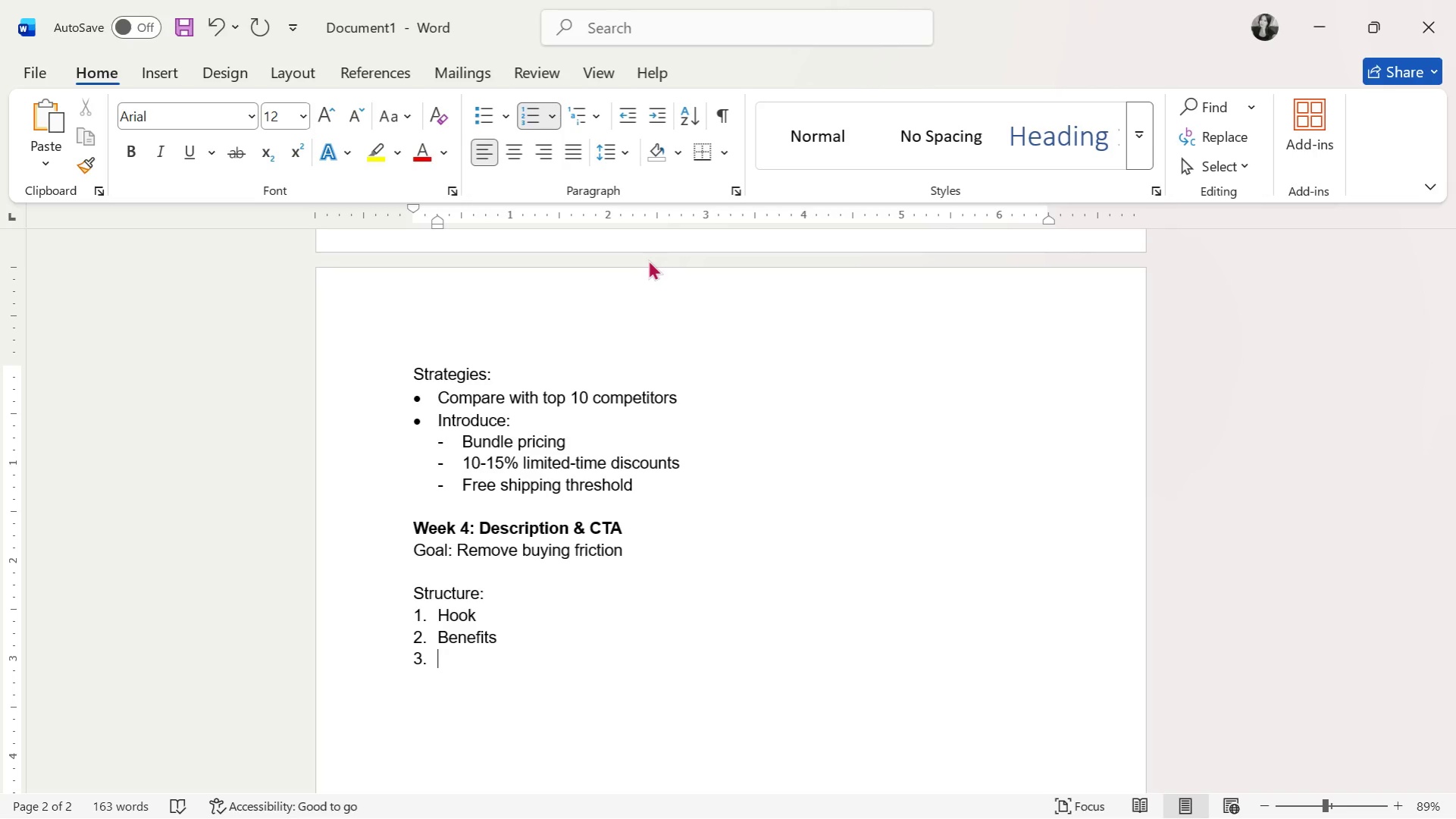 
type(Size & material clarity)
 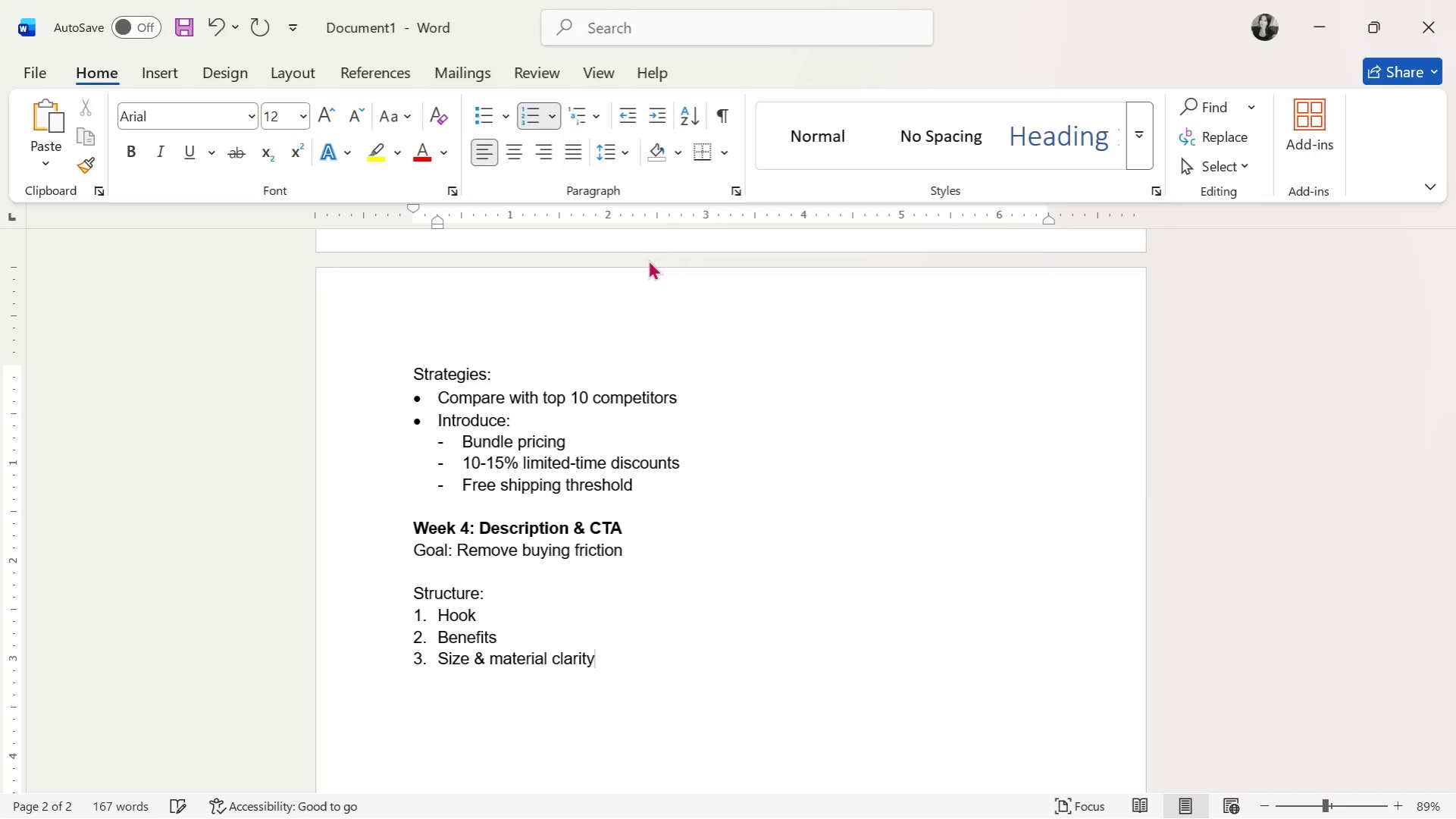 
key(Enter)
 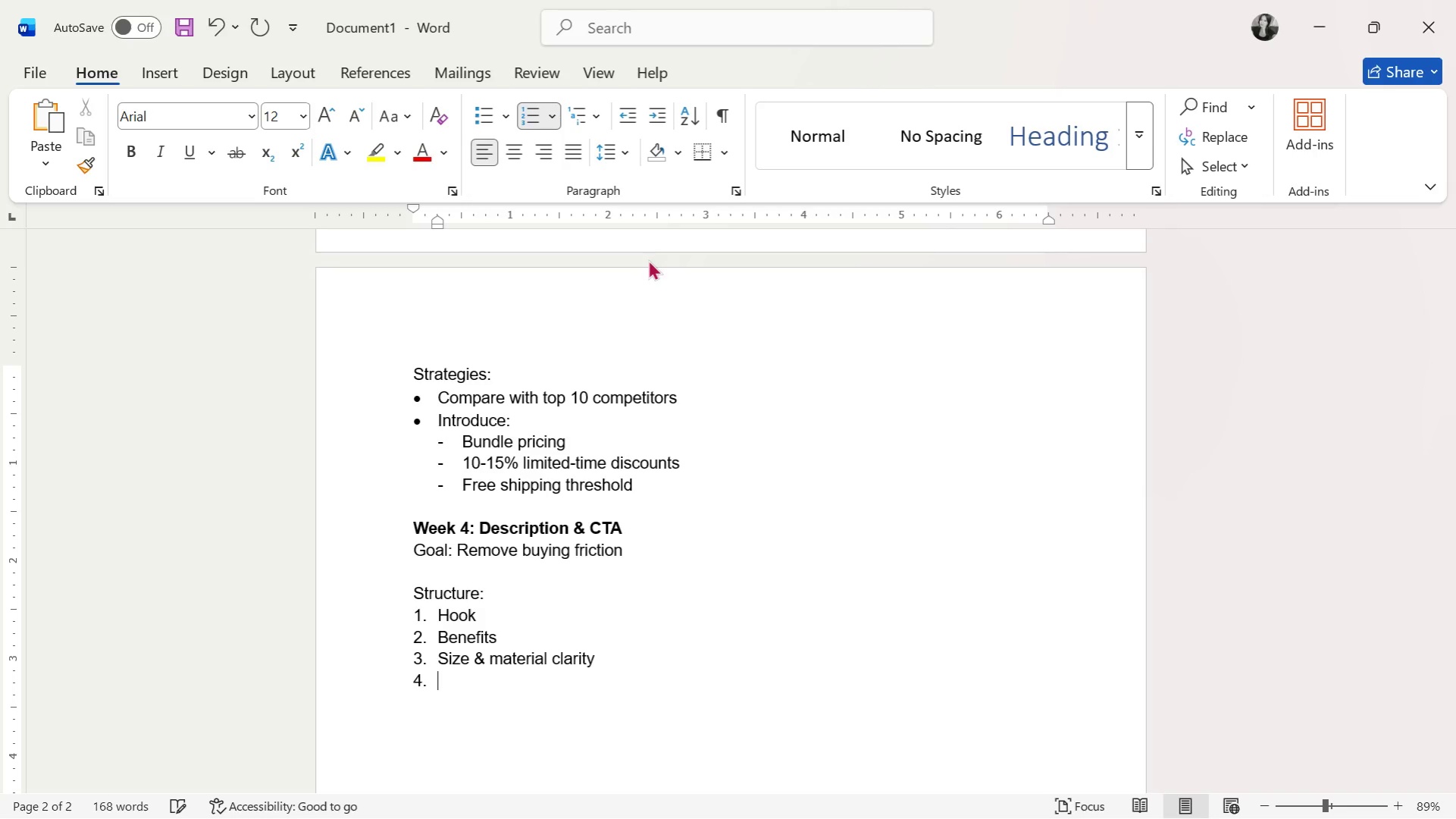 
type(Use-case scenarios)
 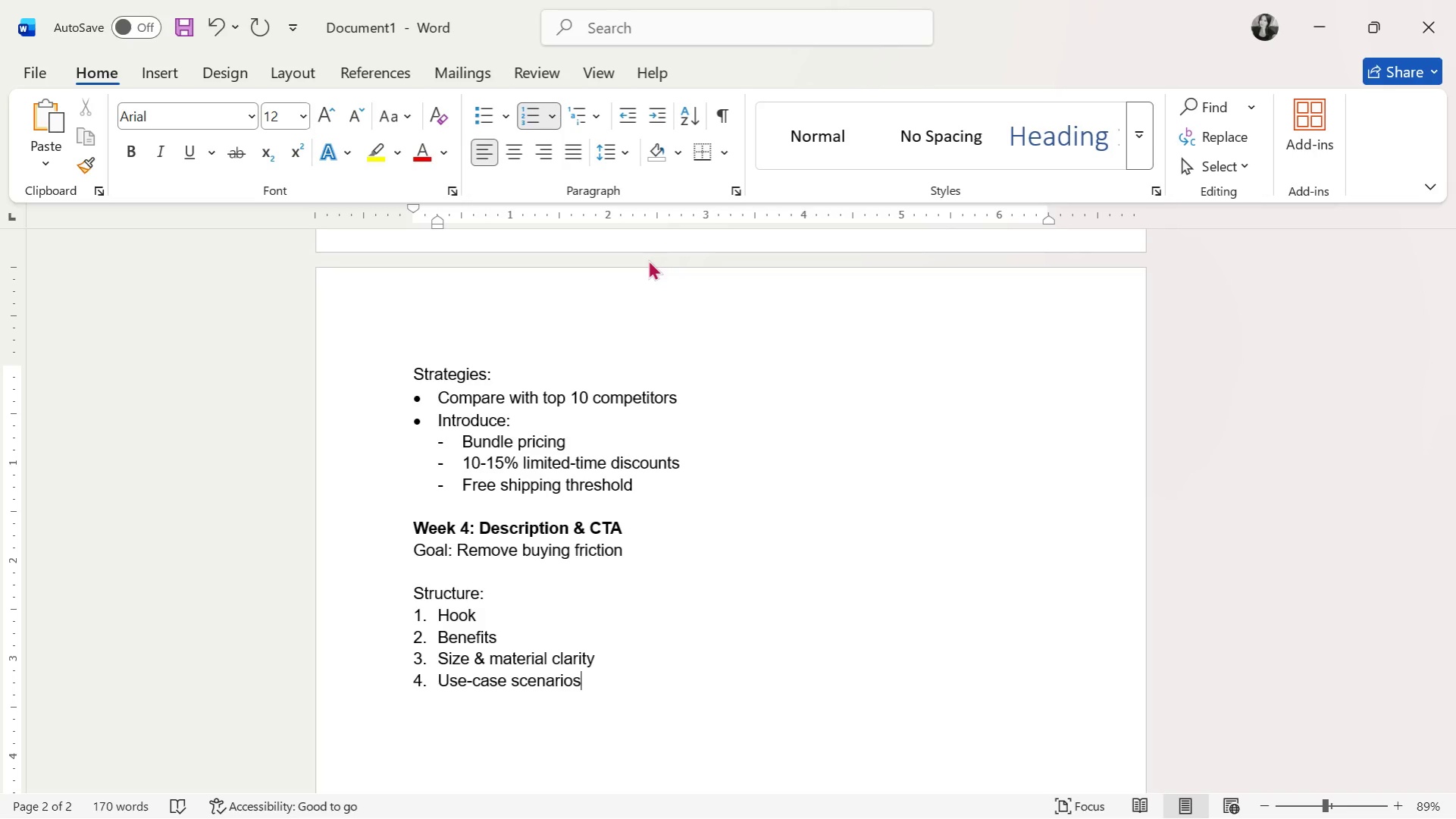 
key(Enter)
 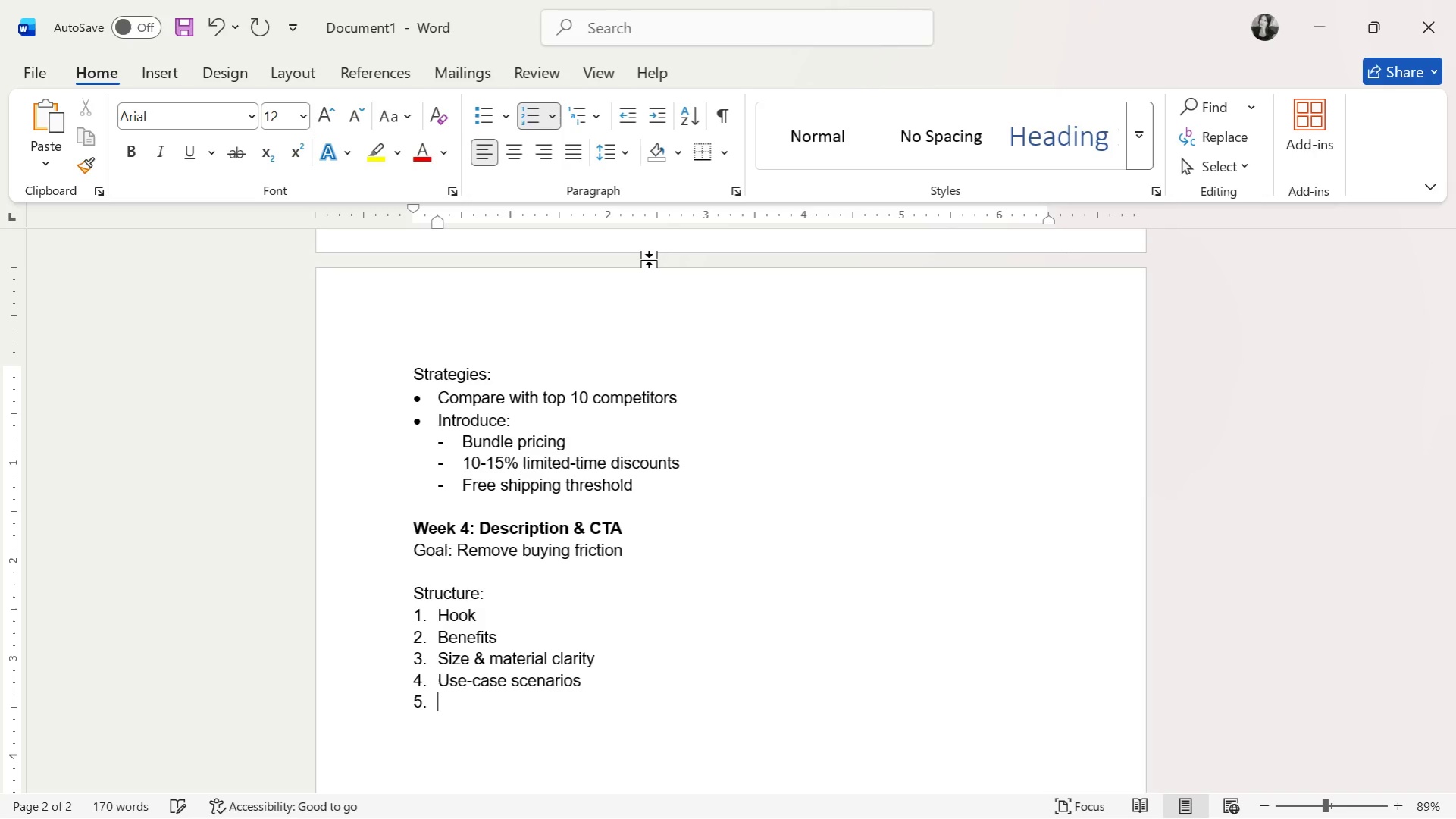 
type(Strong CTA)
 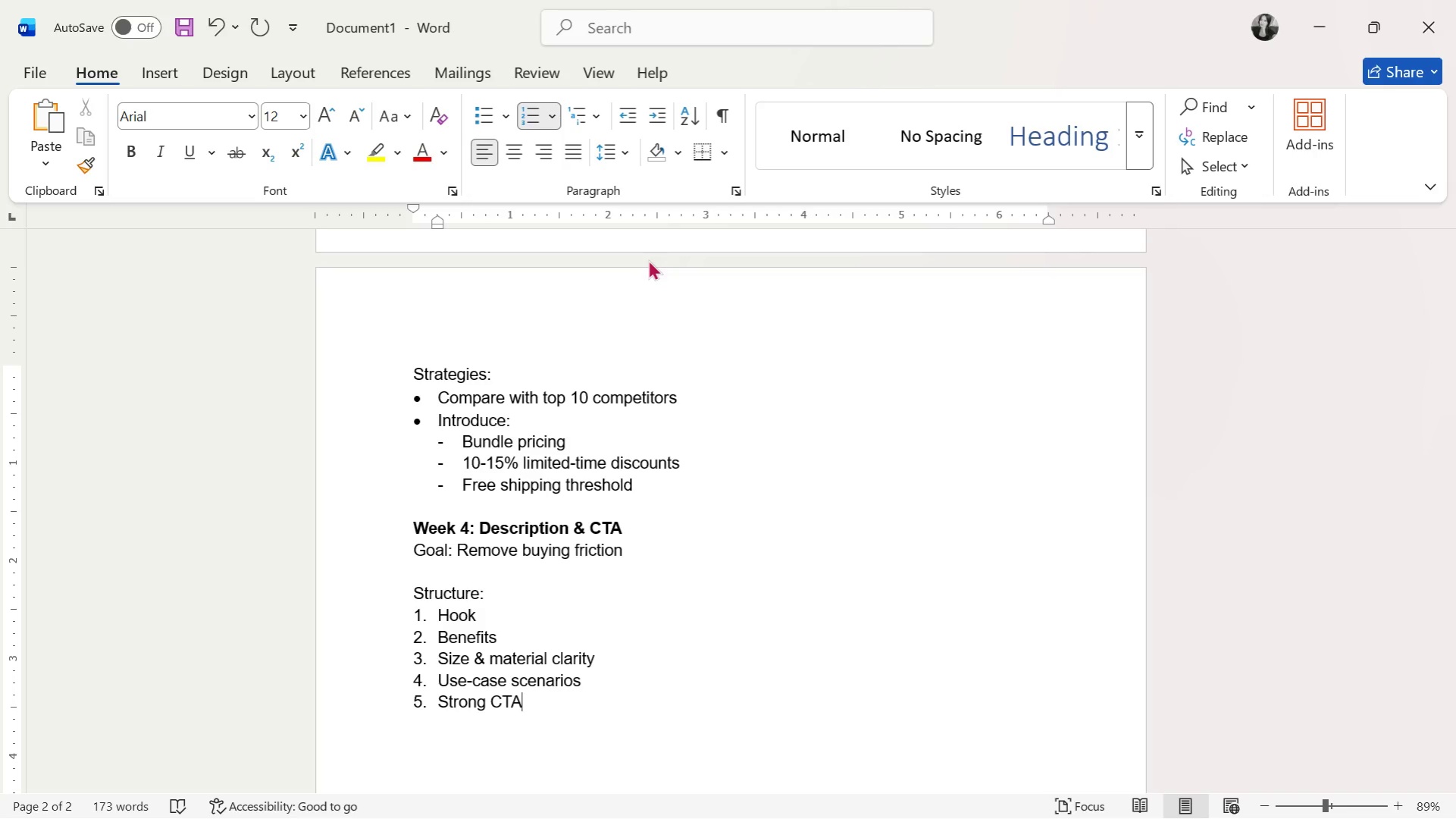 
key(Enter)
 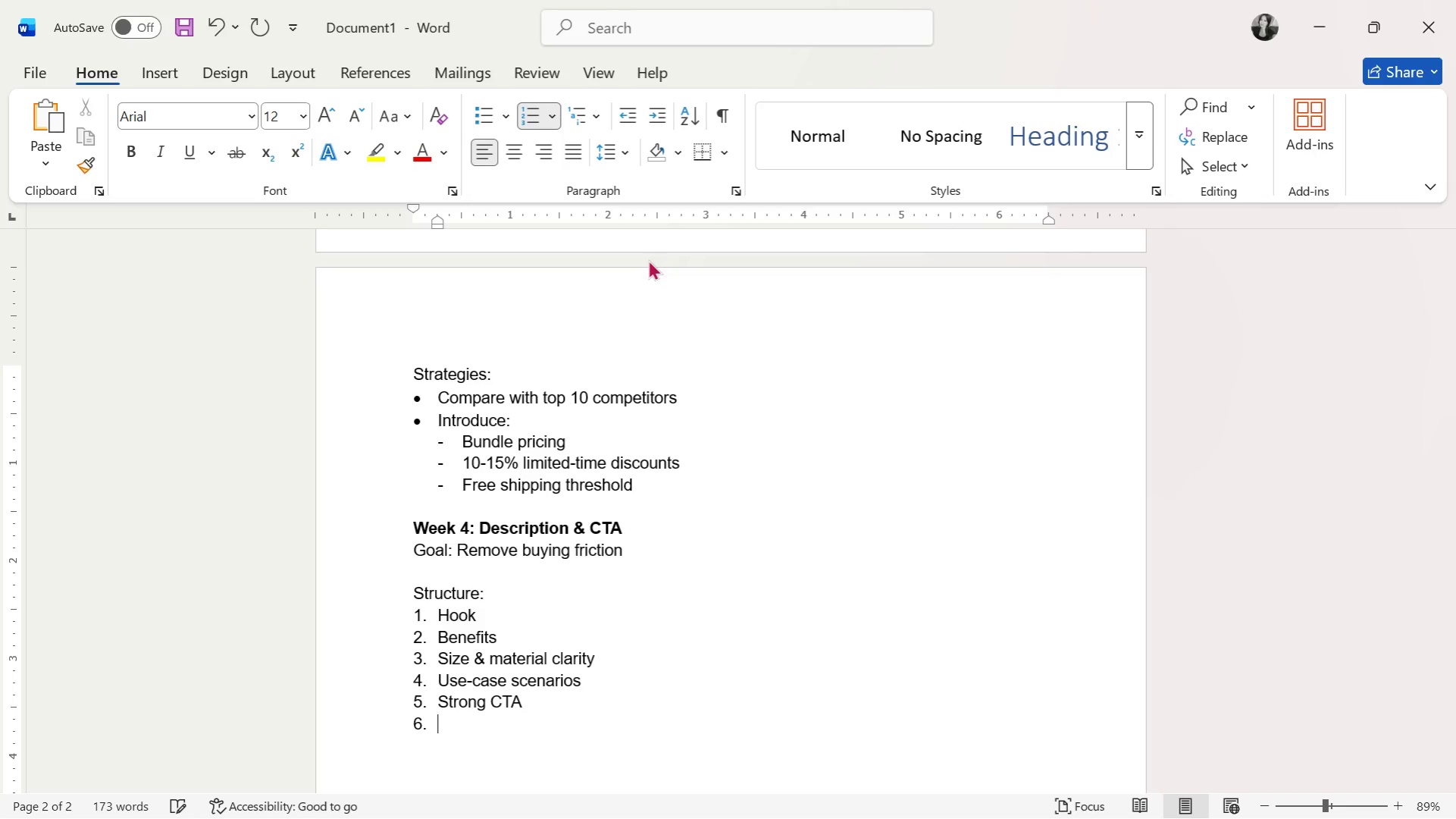 
key(Enter)
 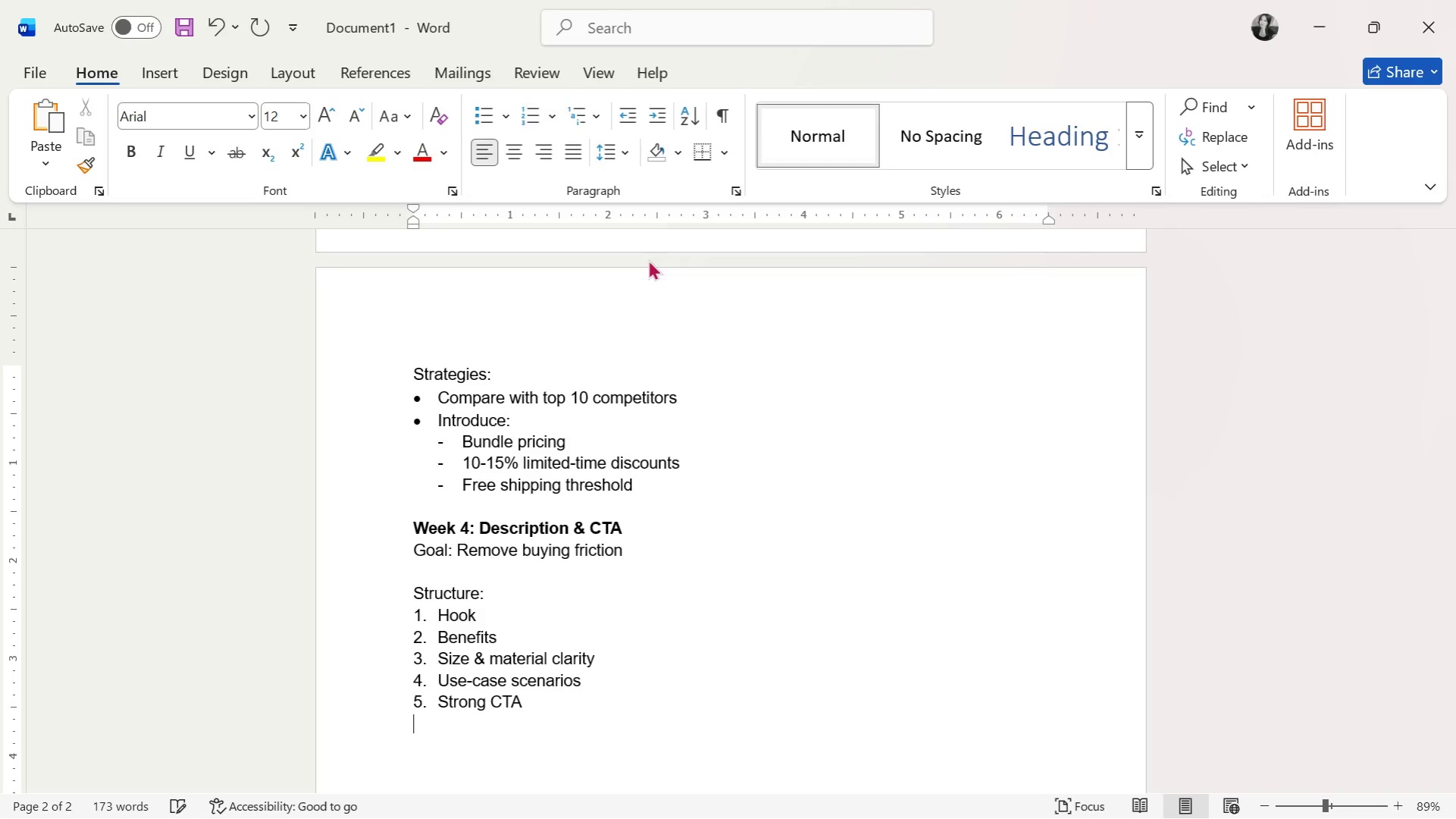 
key(Enter)
 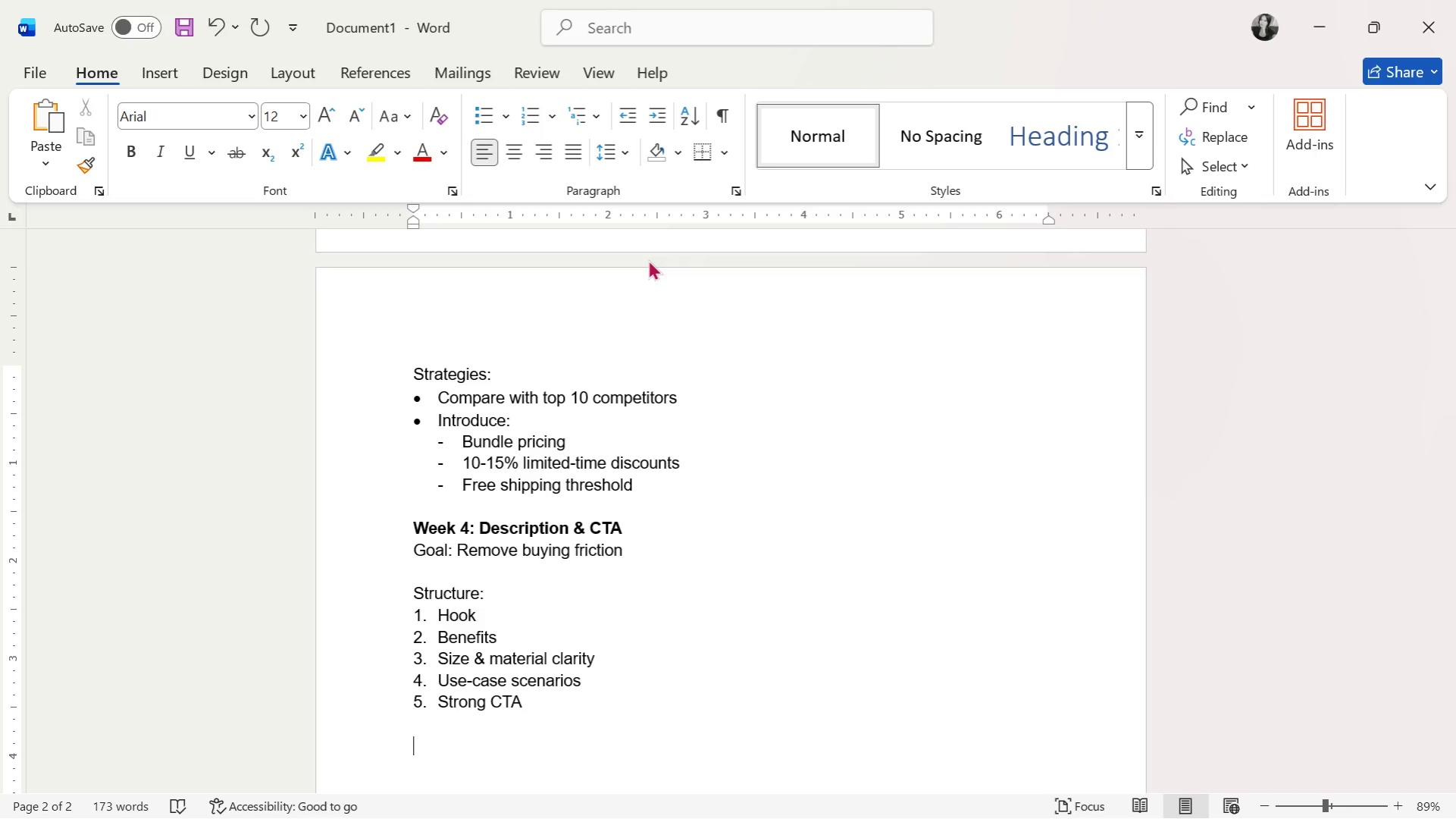 
type(Example CTA:)
 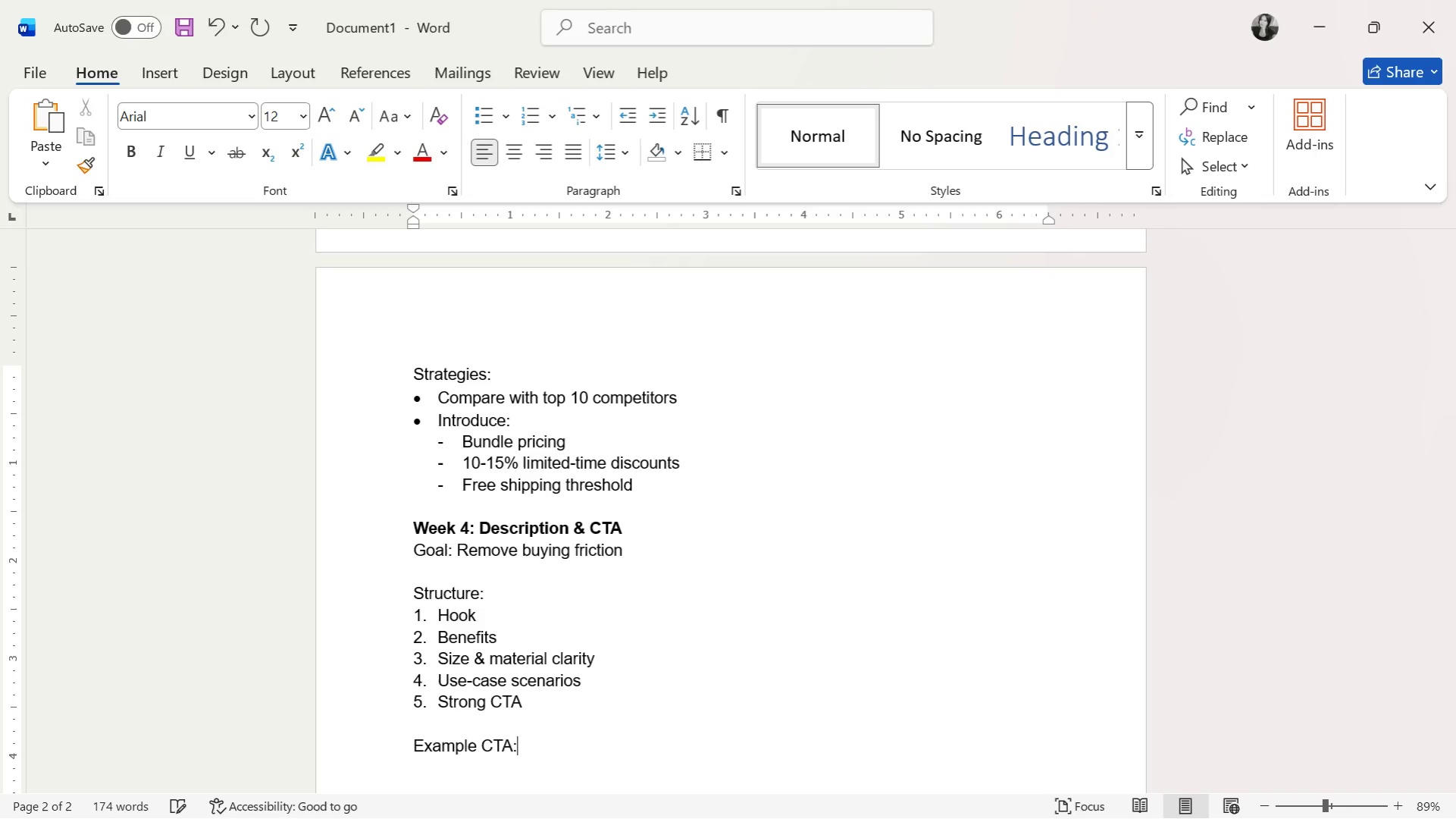 
key(Enter)
 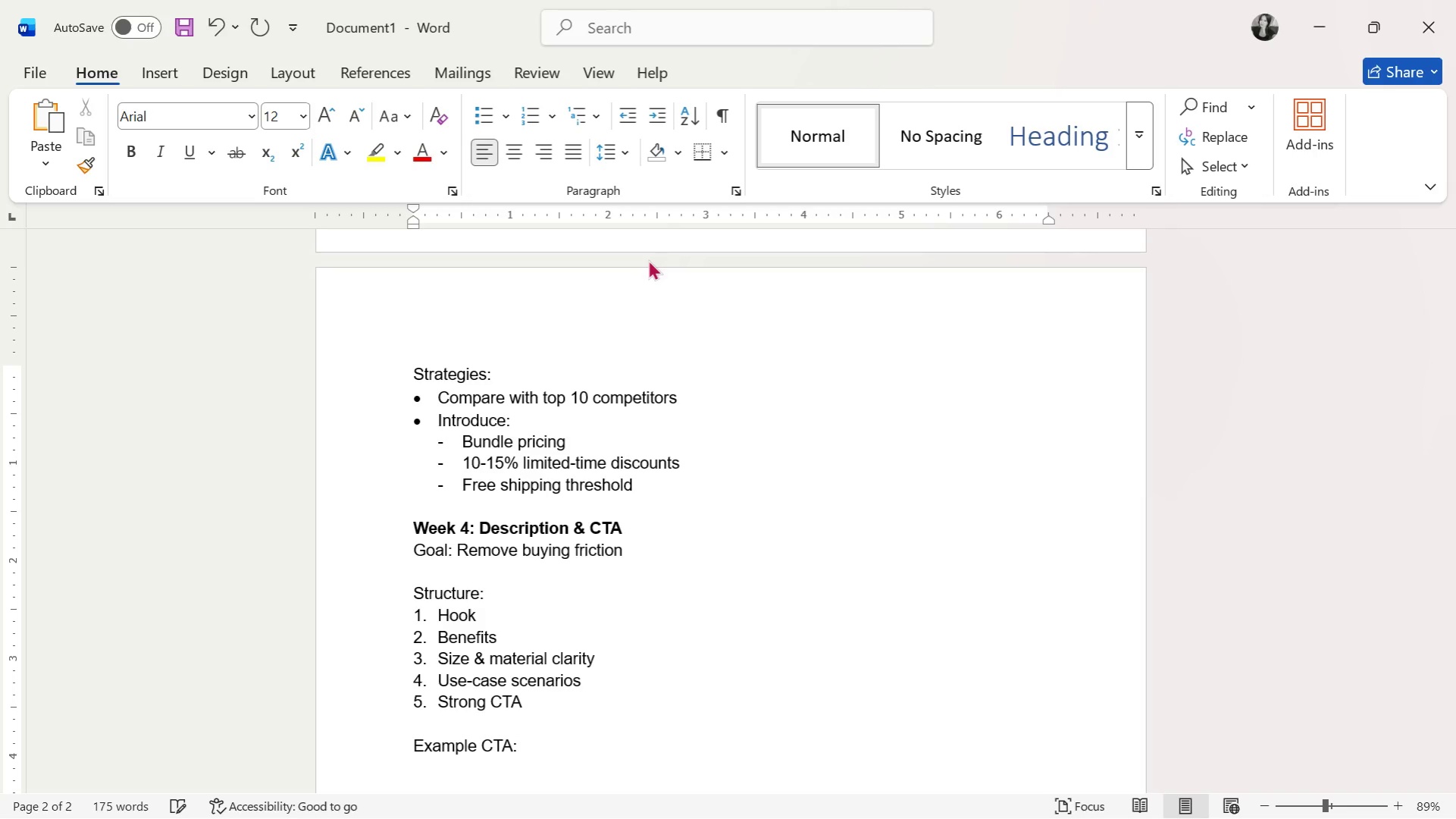 
type("aDD)
key(Backspace)
key(Backspace)
key(Backspace)
type(Add this )
 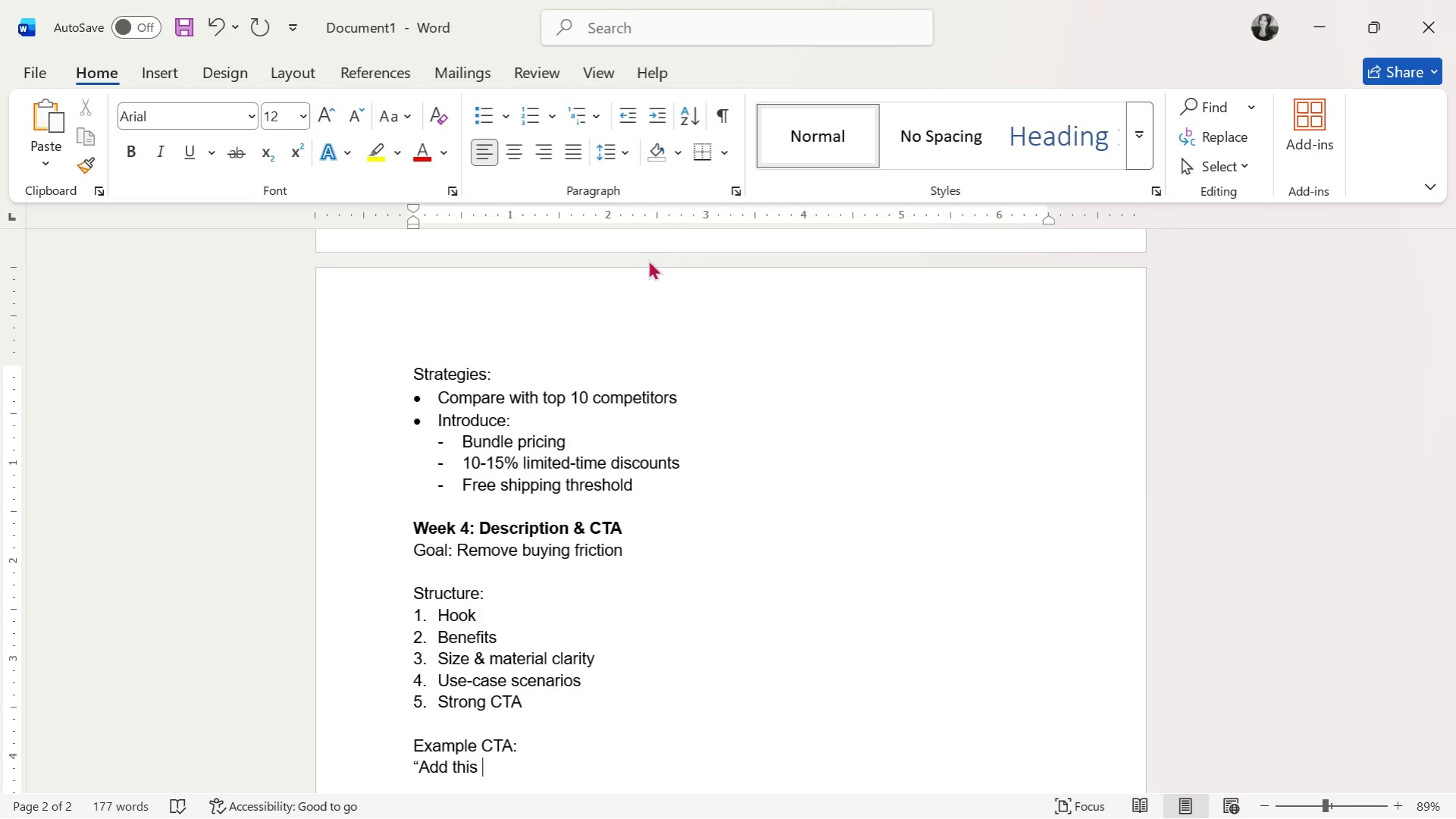 
wait(6.47)
 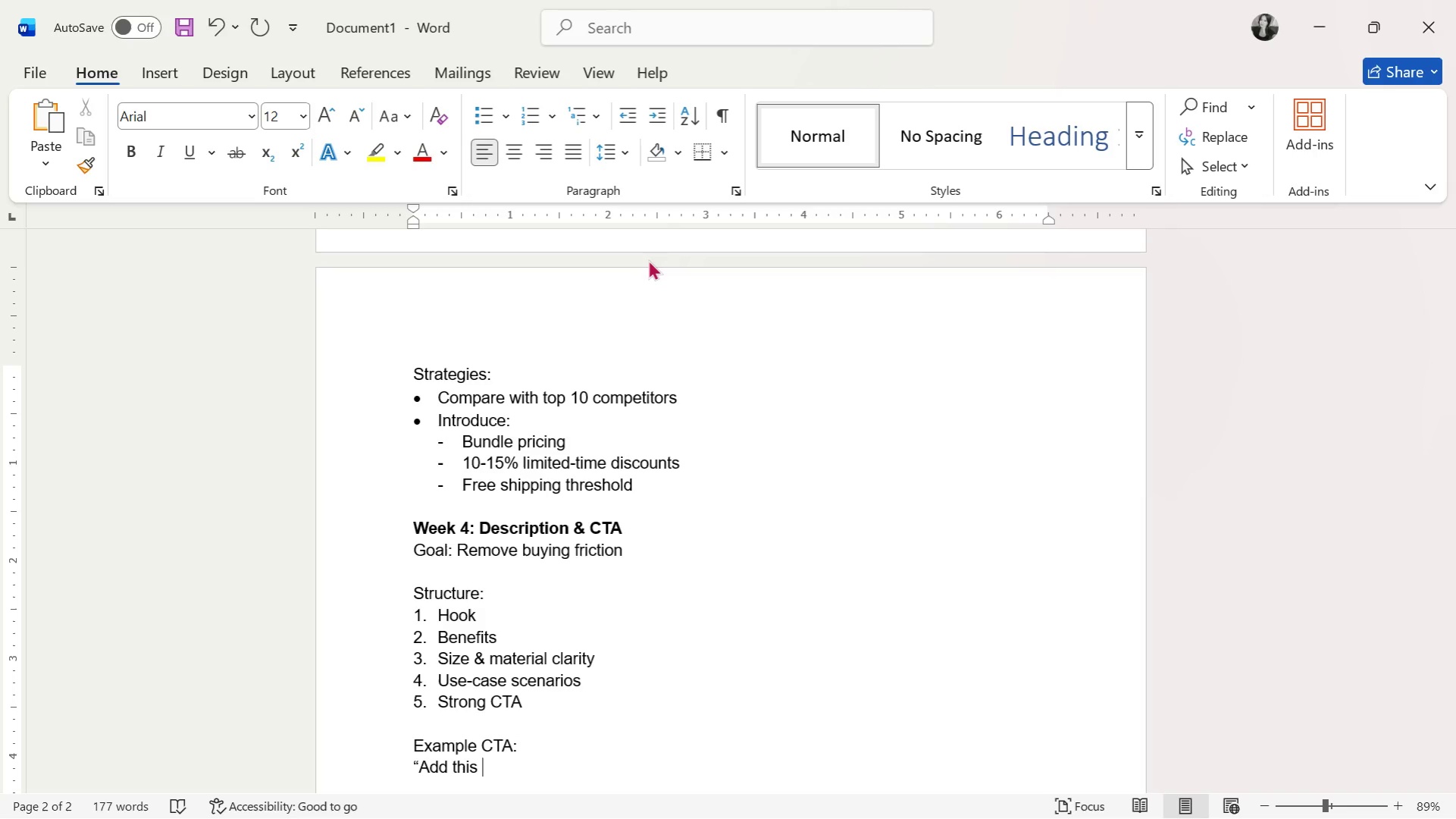 
type(handcrafted boho hanger to your space today, limited stock available.")
 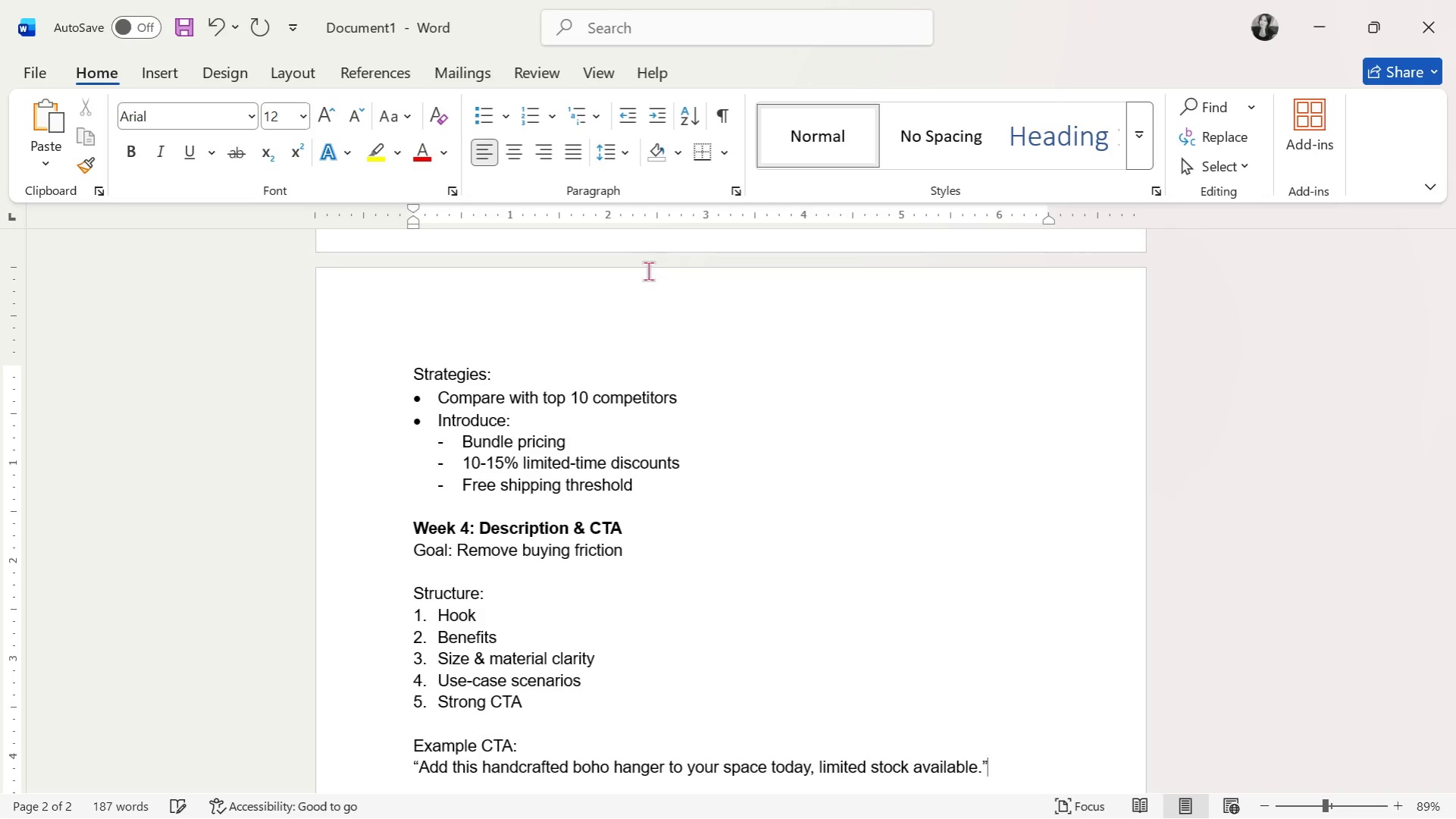 
scroll: coordinate [719, 522], scroll_direction: down, amount: 4.0
 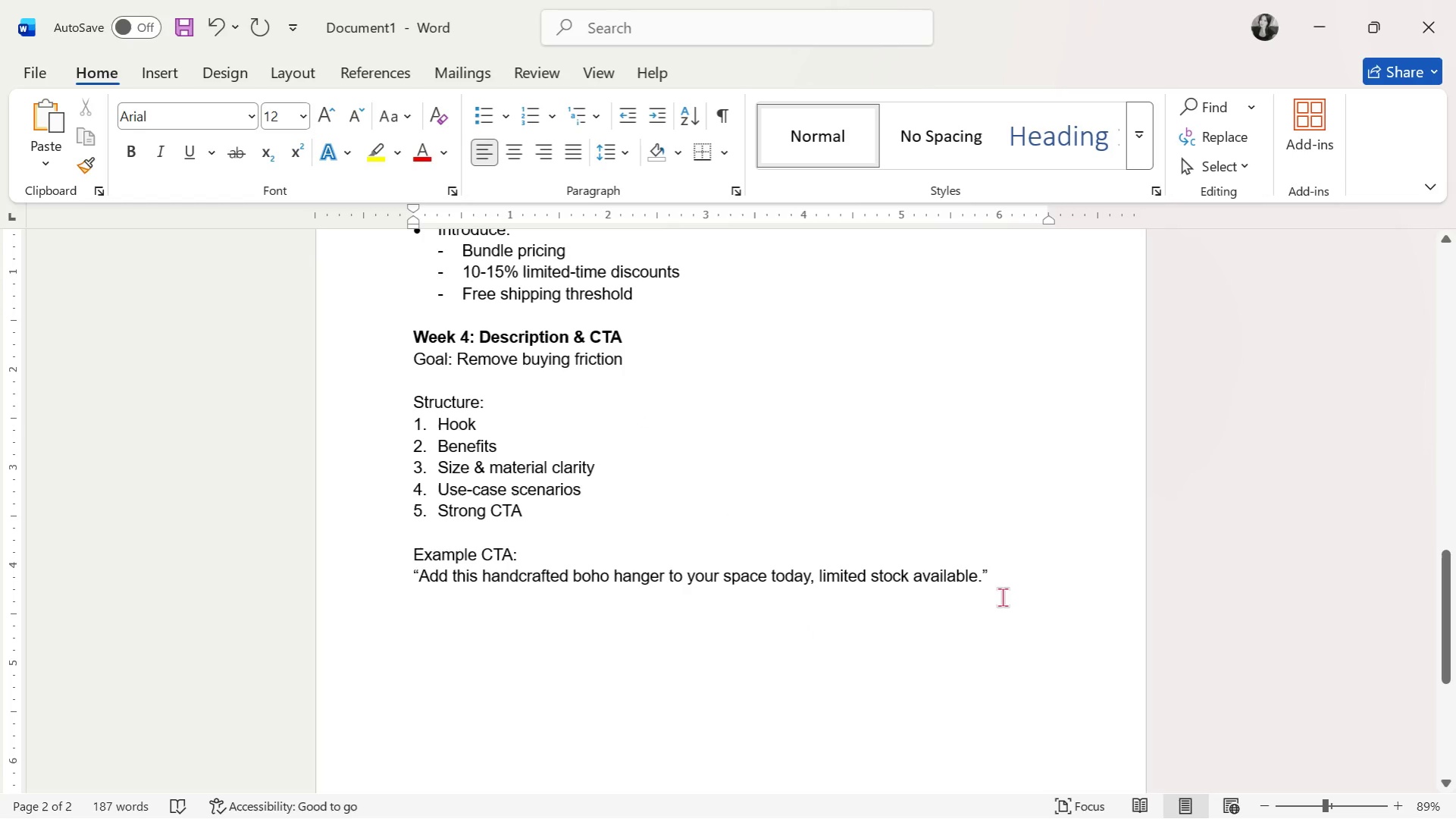 
wait(6.09)
 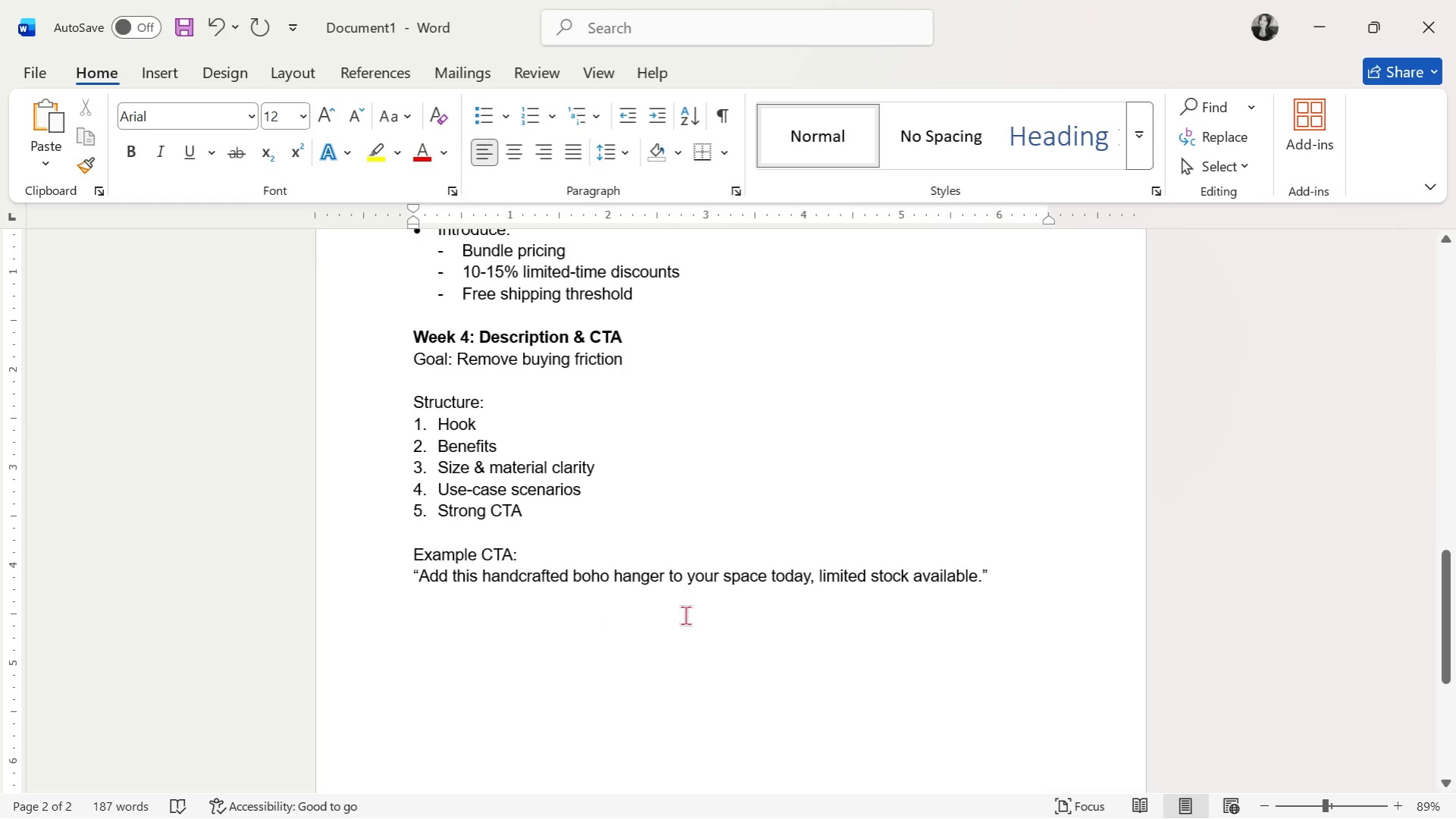 
scroll: coordinate [924, 647], scroll_direction: up, amount: 16.0
 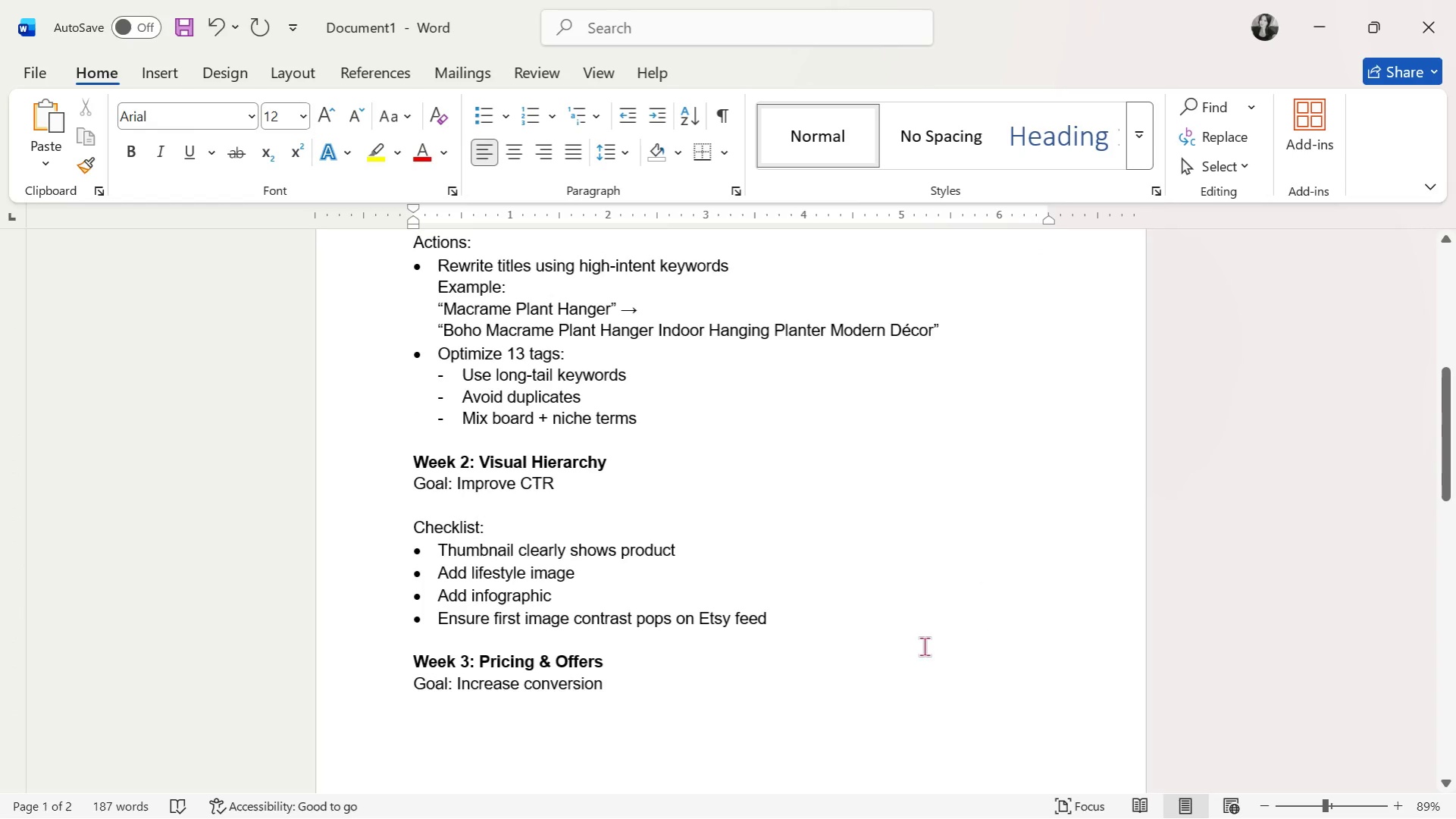 
scroll: coordinate [924, 645], scroll_direction: down, amount: 12.0
 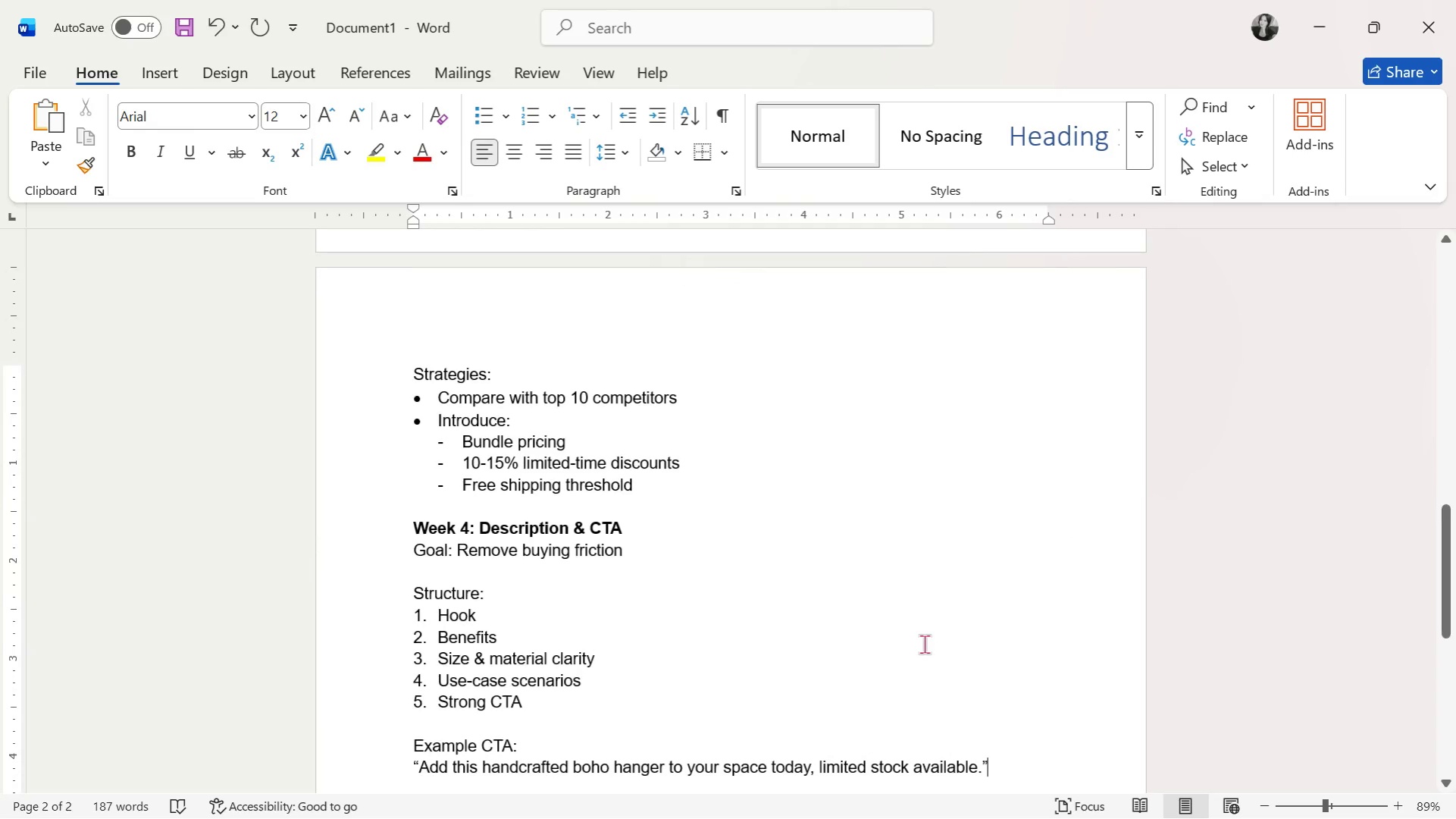 
scroll: coordinate [924, 640], scroll_direction: up, amount: 29.0
 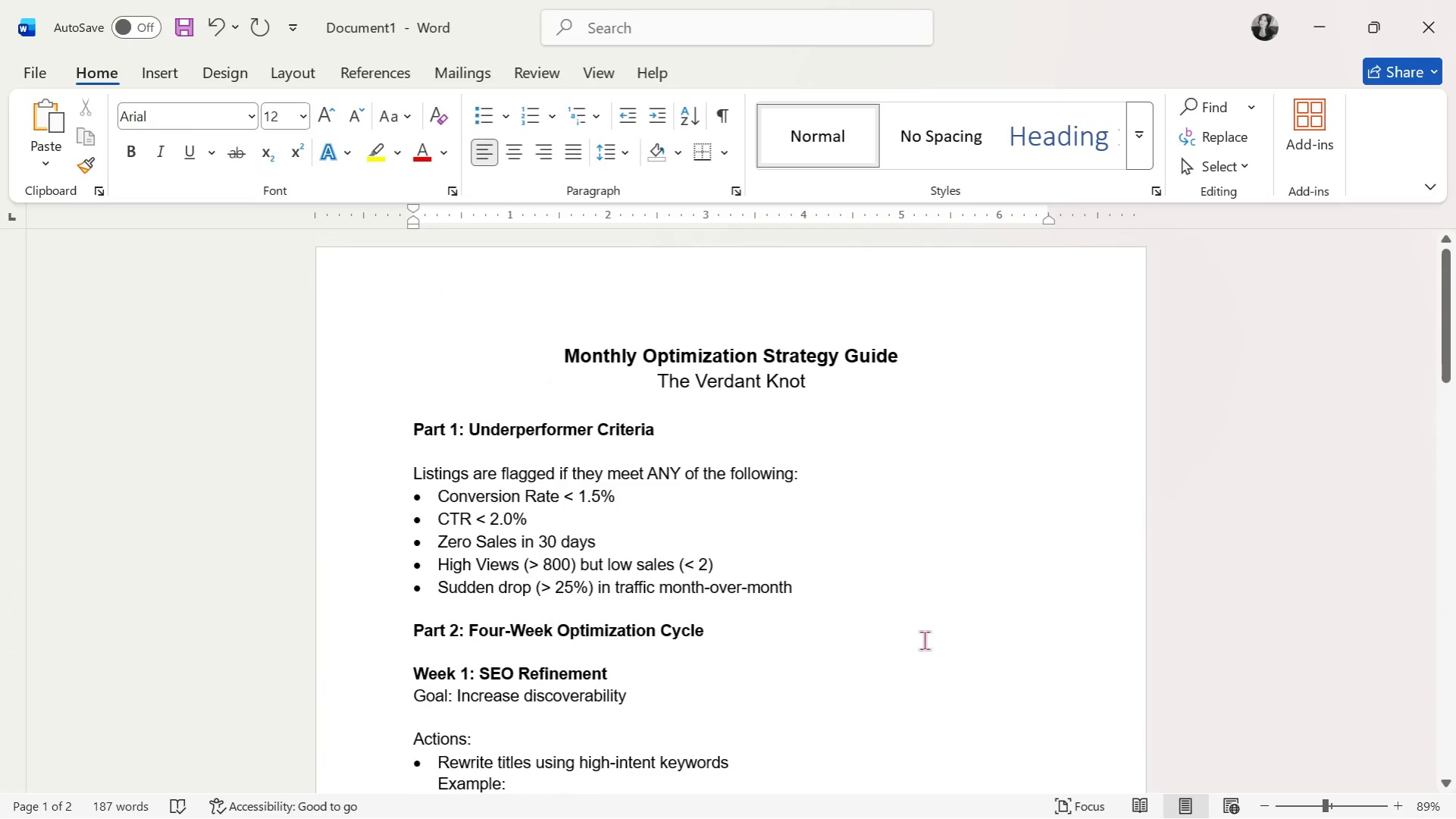 
scroll: coordinate [924, 640], scroll_direction: down, amount: 30.0
 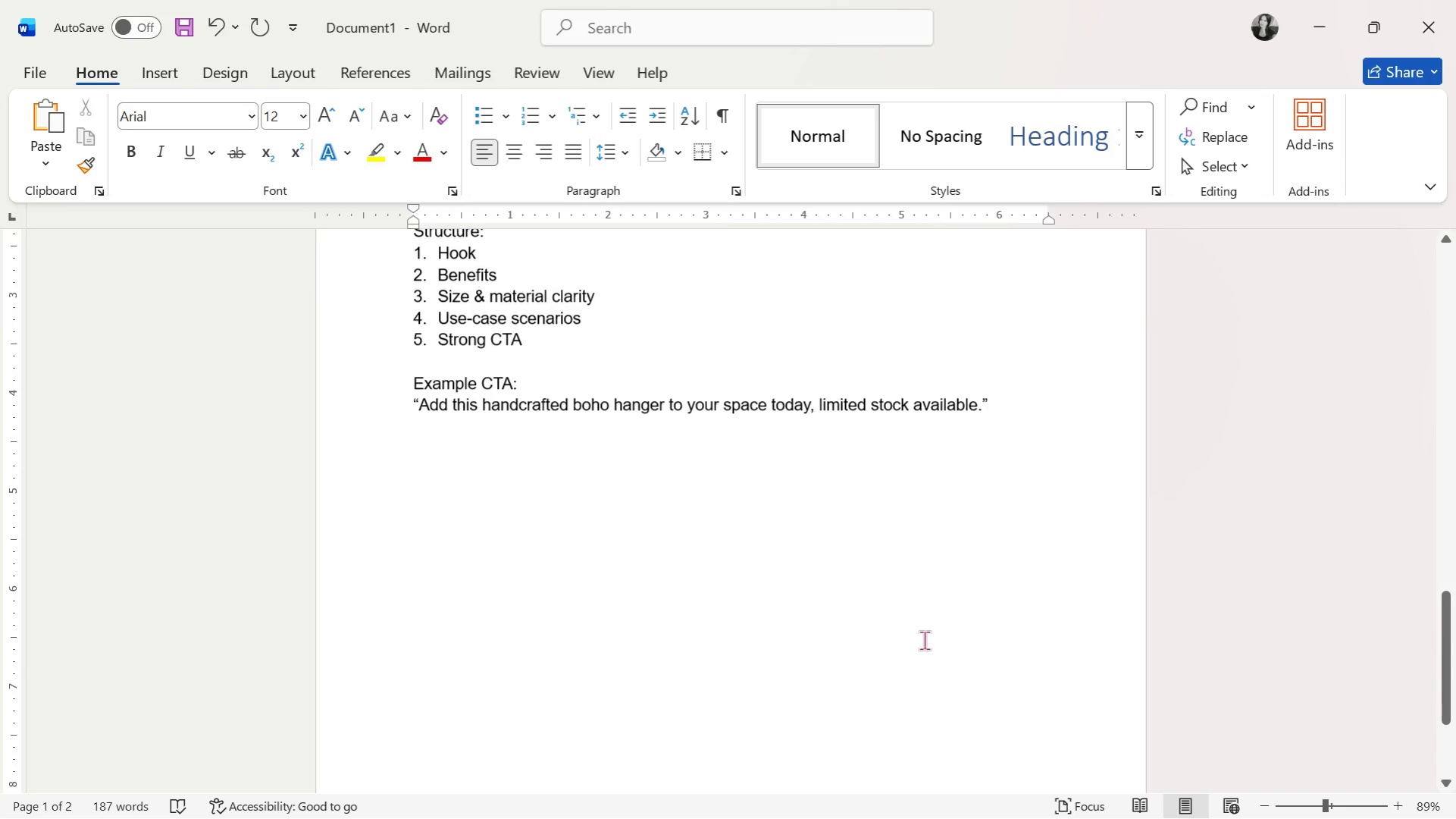 
scroll: coordinate [924, 638], scroll_direction: up, amount: 26.0
 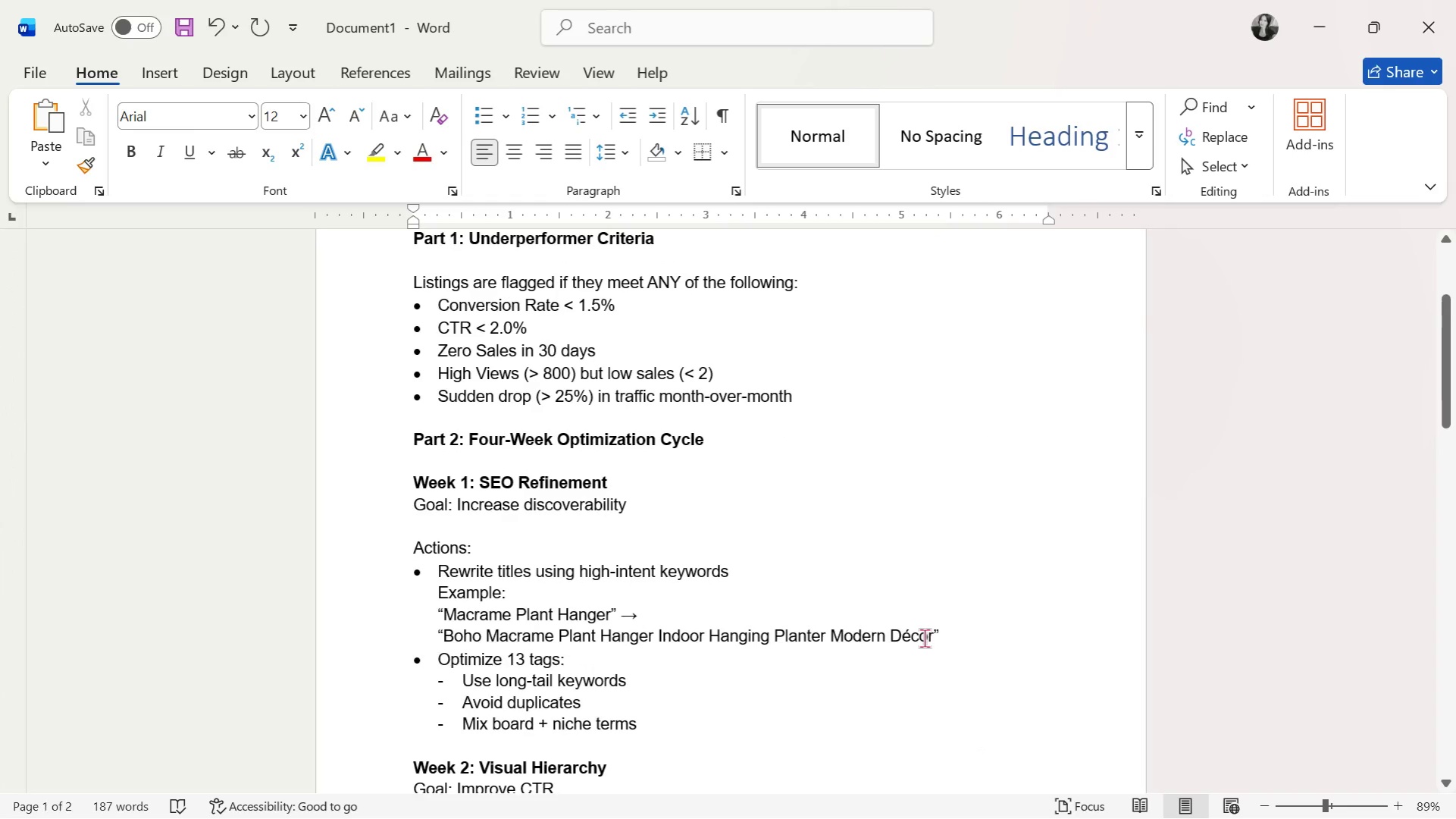 
scroll: coordinate [924, 638], scroll_direction: down, amount: 18.0
 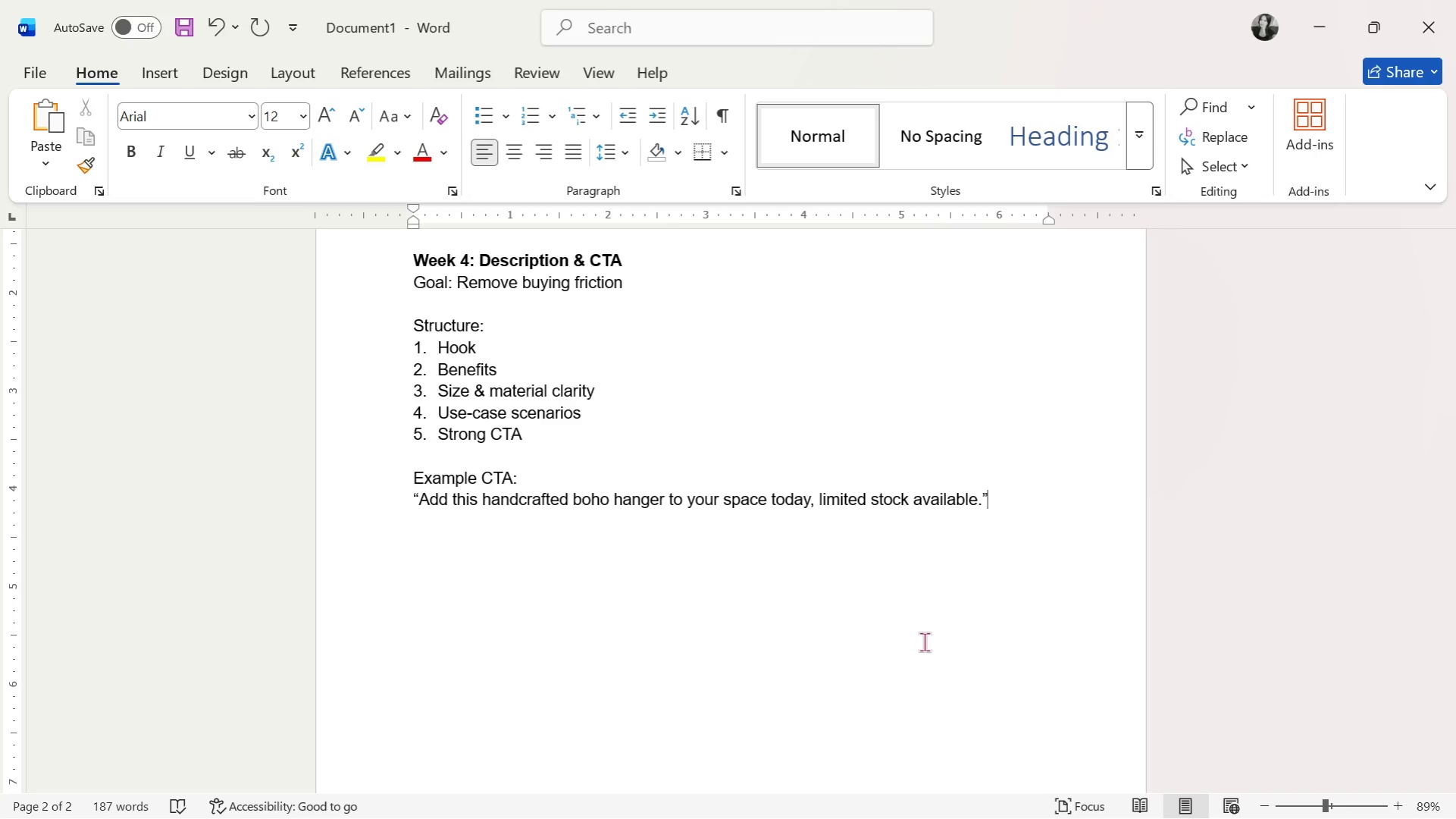 
wait(12.02)
 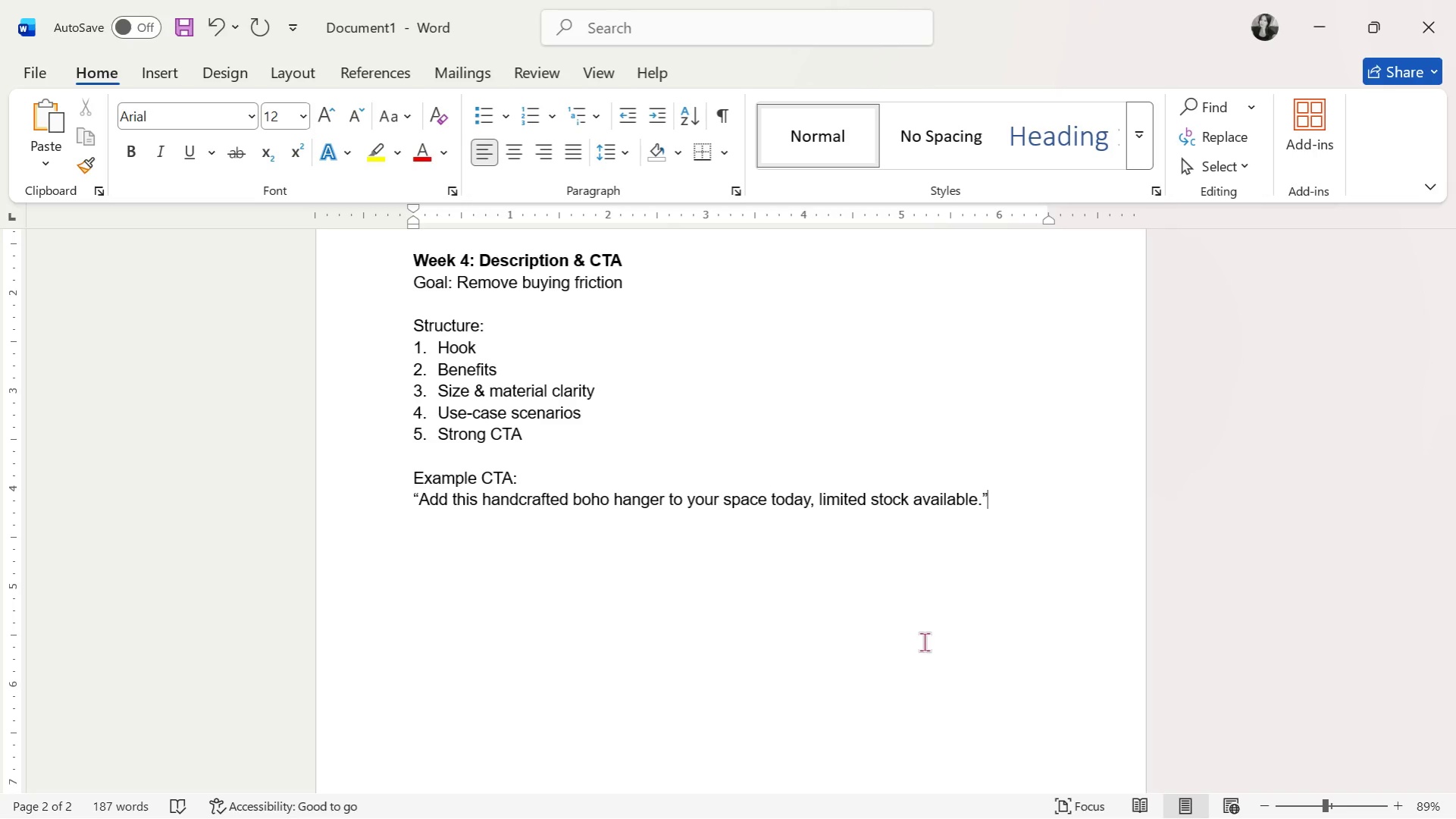 
key(Enter)
 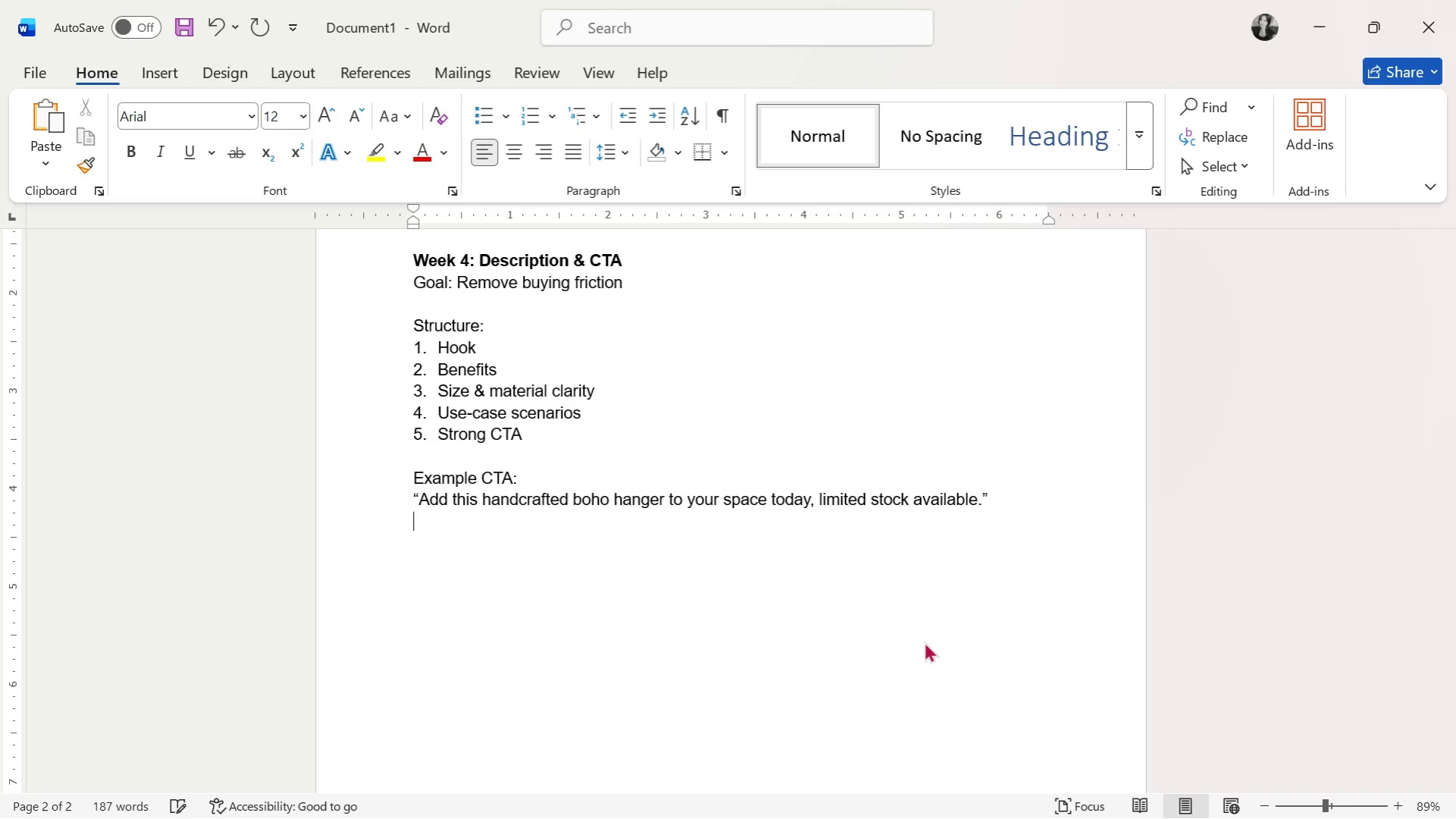 
key(Enter)
 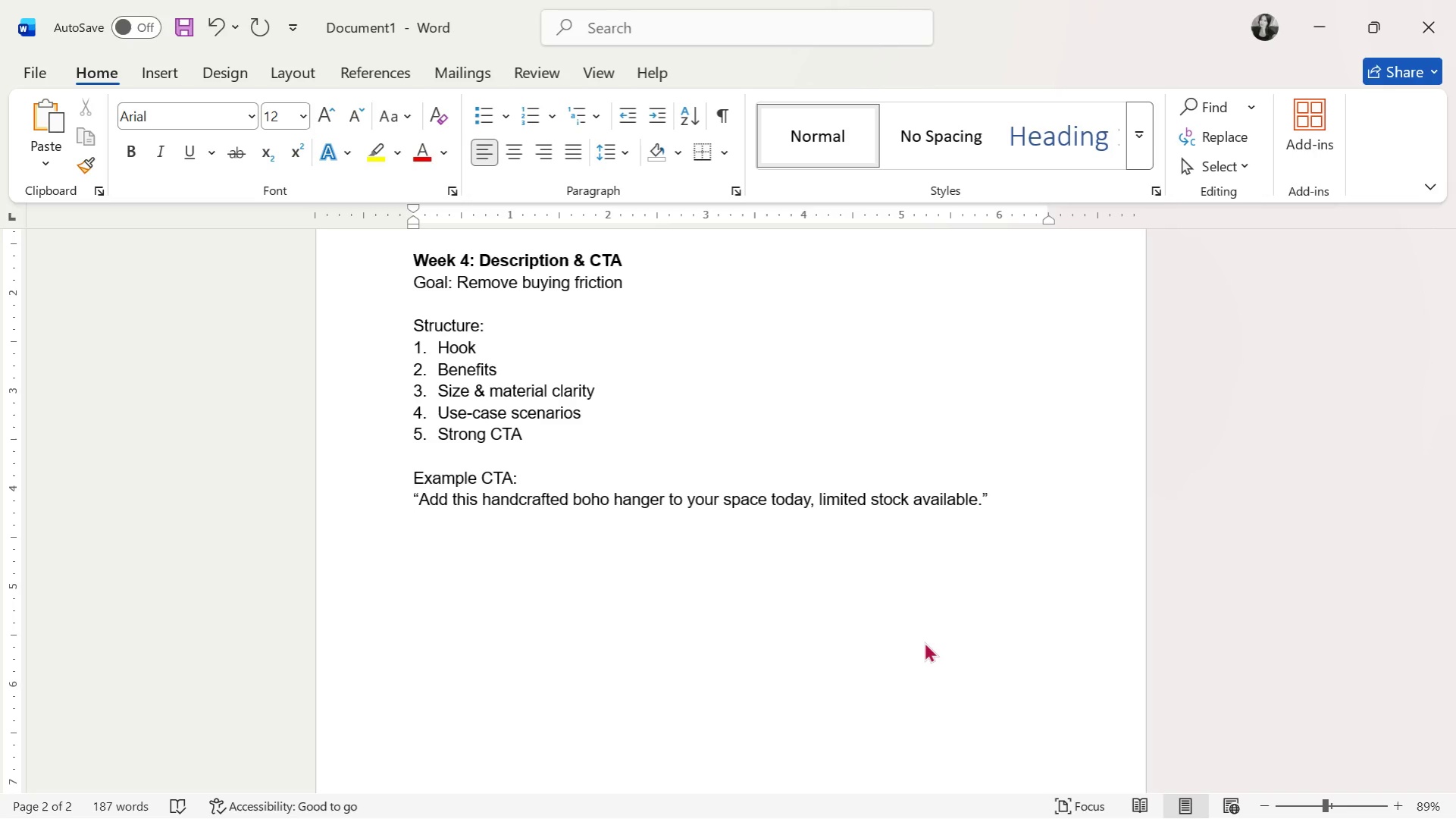 
key(Control+B)
 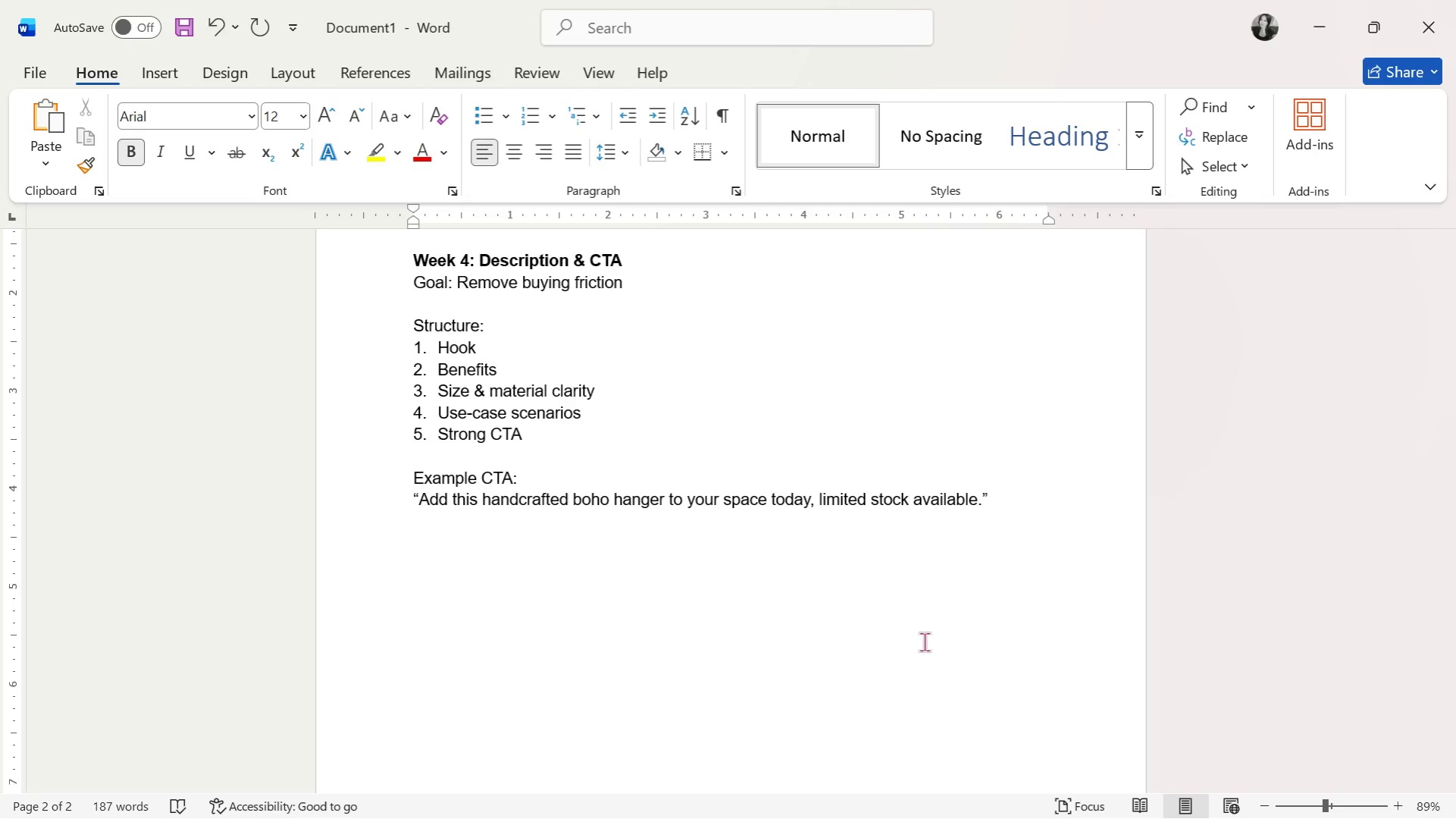 
type(Part 3: Data logg)
key(Backspace)
key(Backspace)
key(Backspace)
key(Backspace)
type(Logging System)
 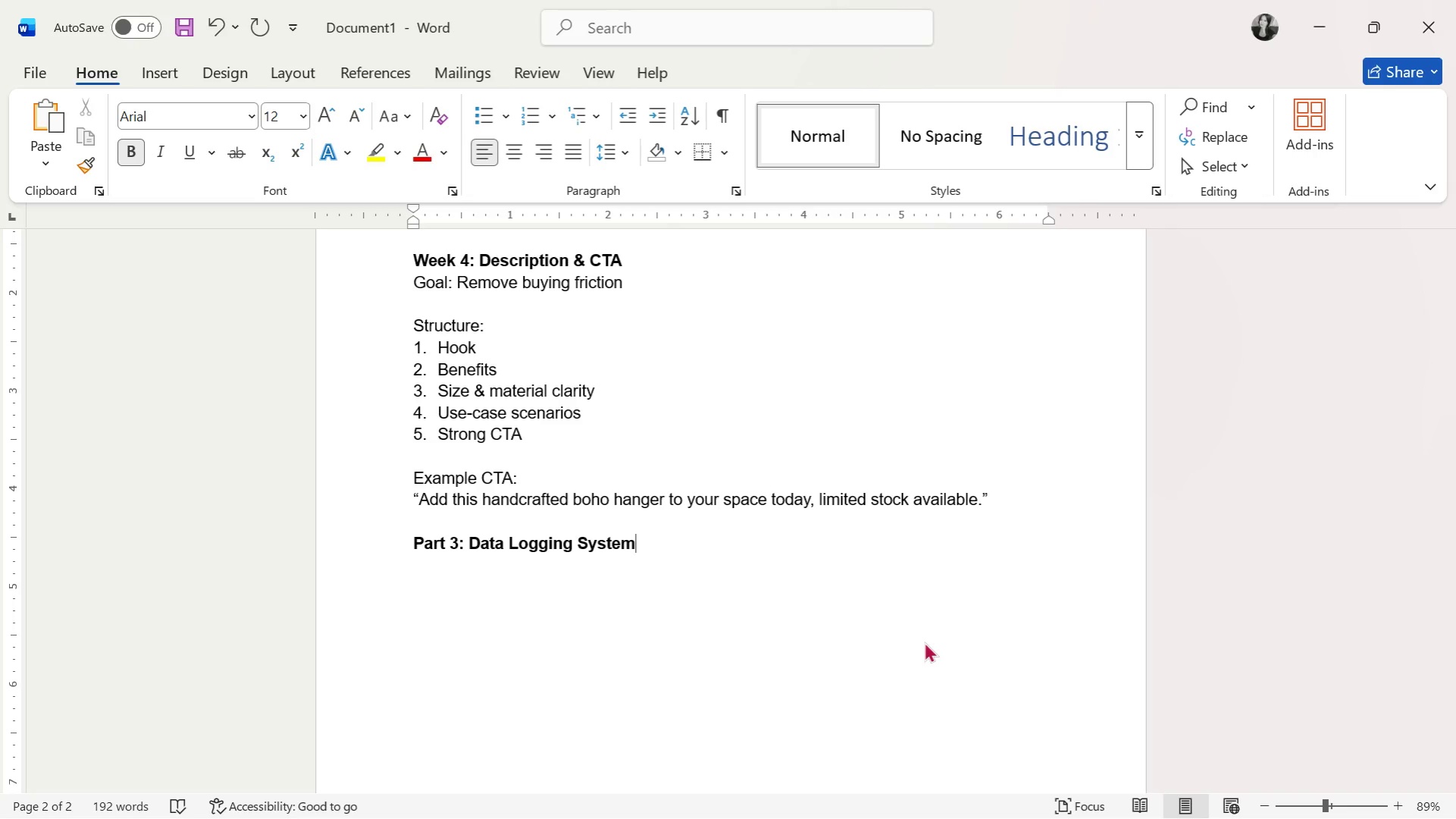 
key(Enter)
 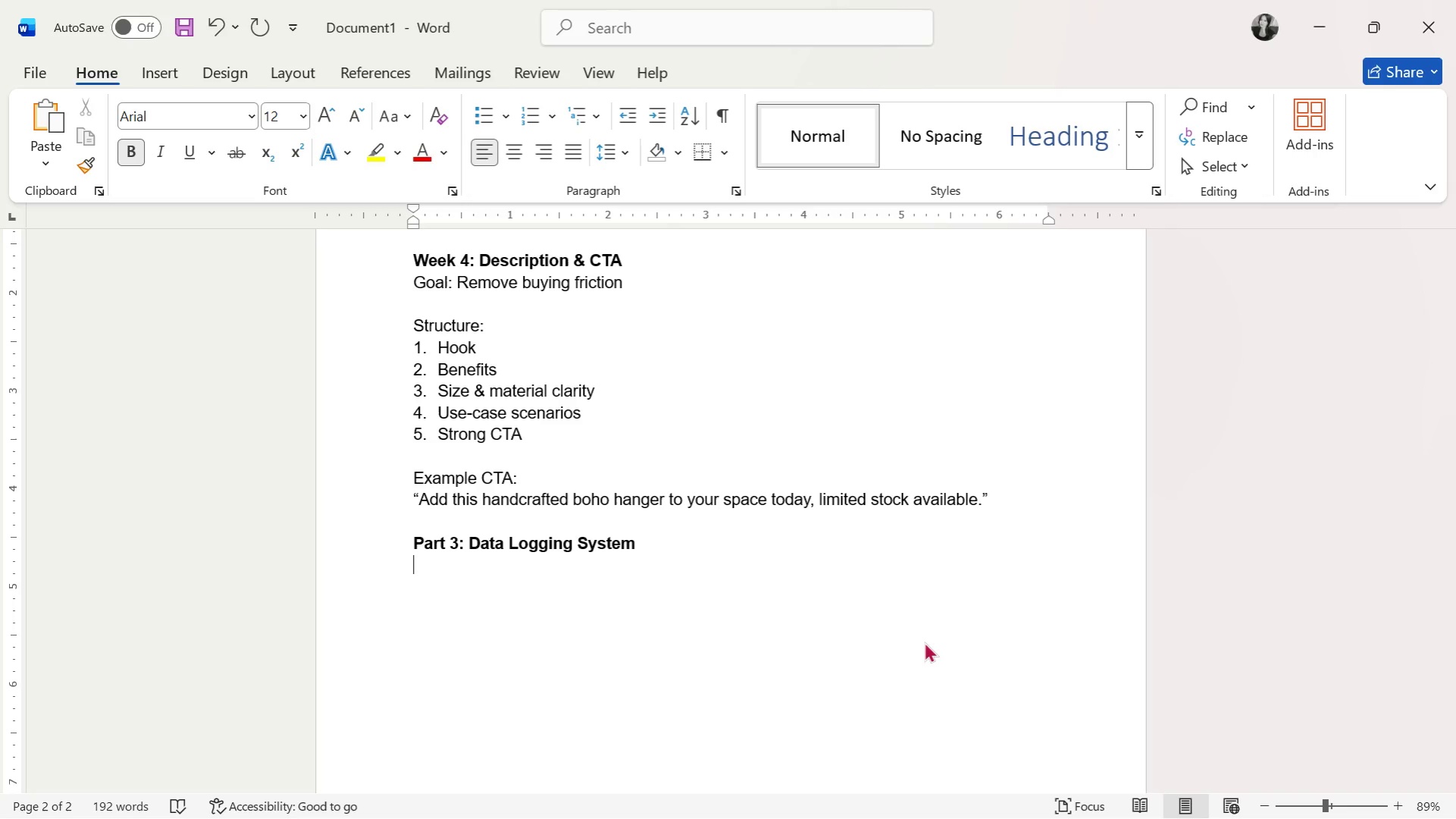 
scroll: coordinate [886, 701], scroll_direction: up, amount: 20.0
 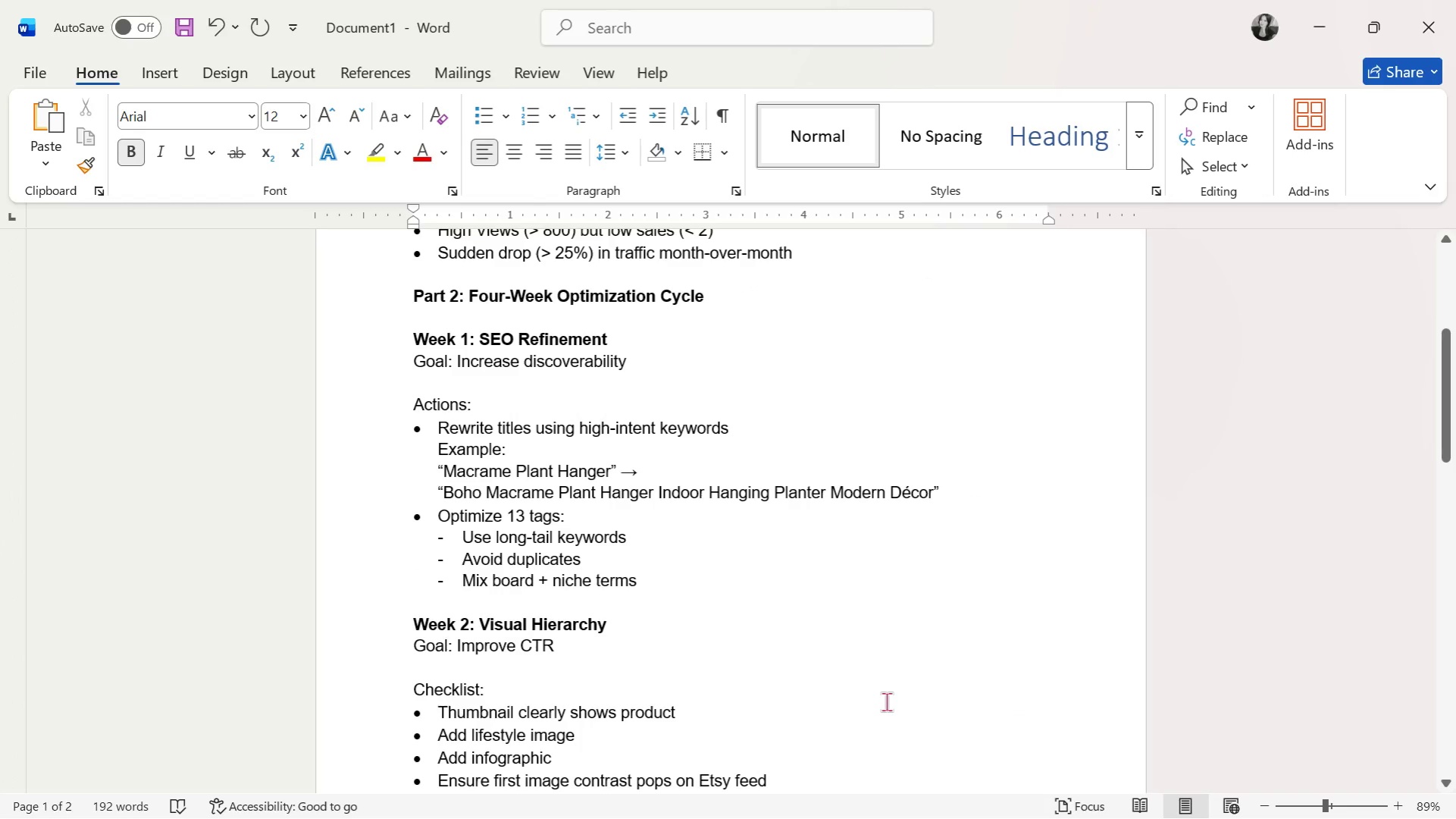 
scroll: coordinate [886, 701], scroll_direction: down, amount: 22.0
 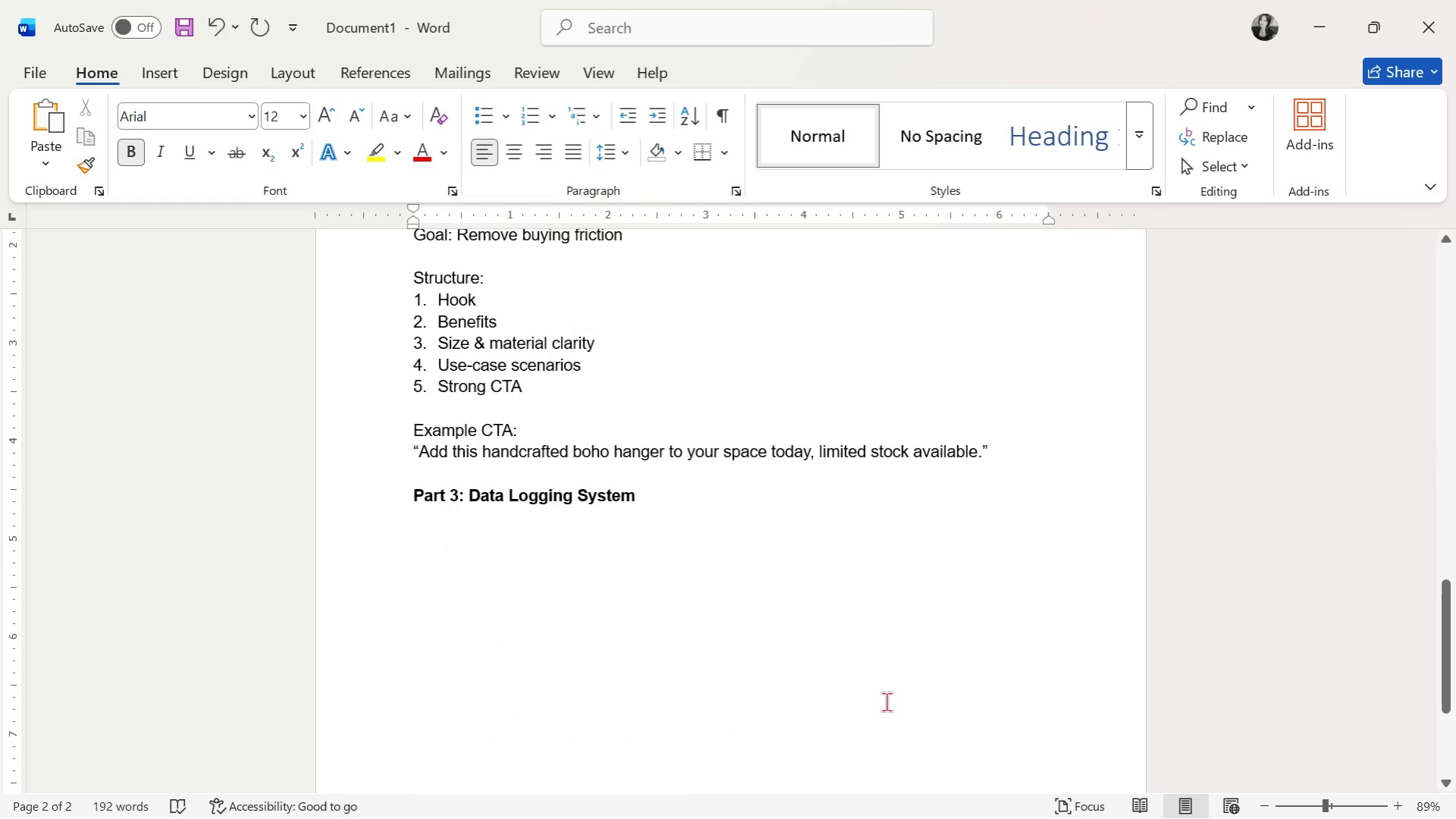 
key(Enter)
 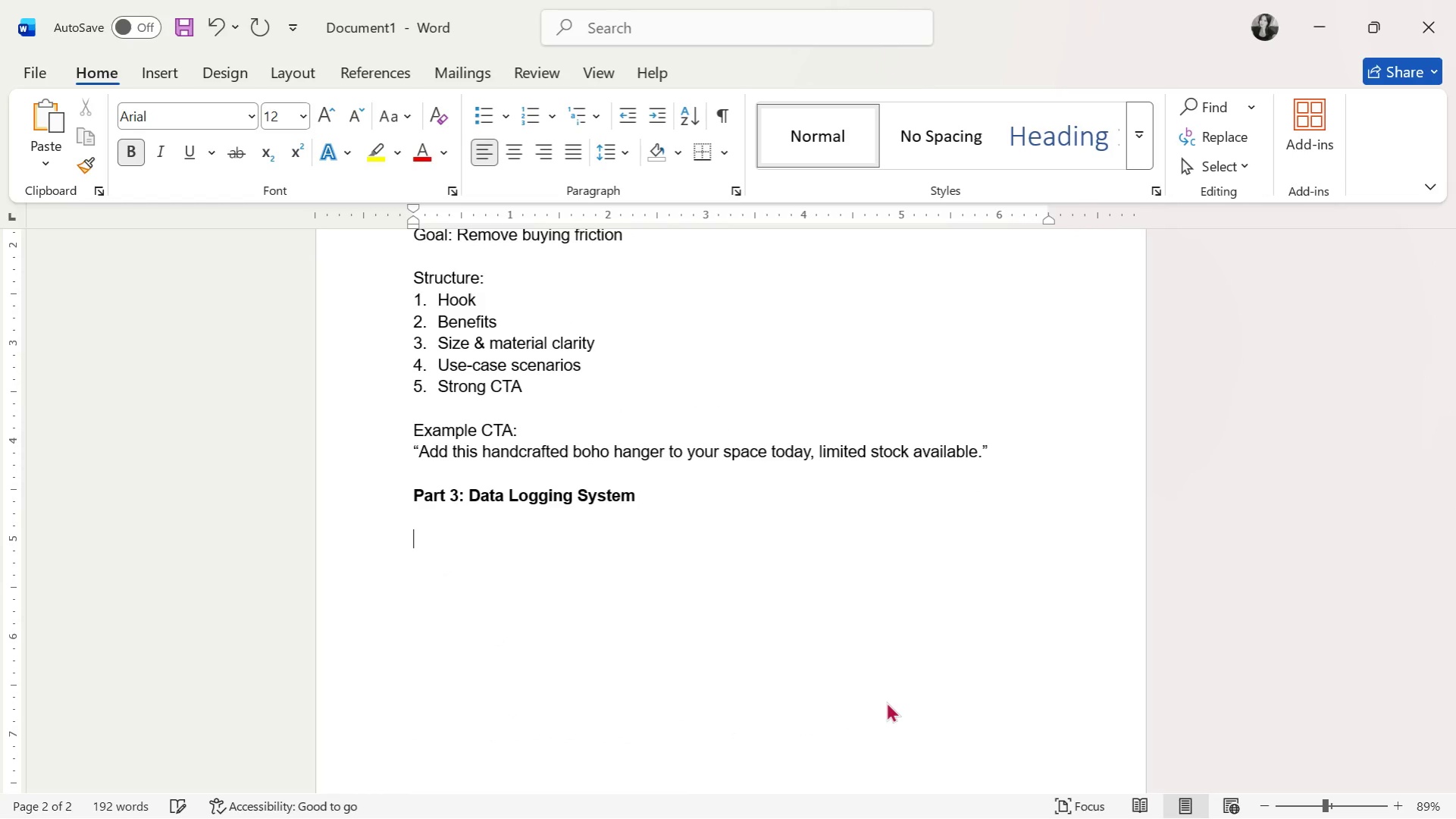 
key(Control+ControlLeft)
 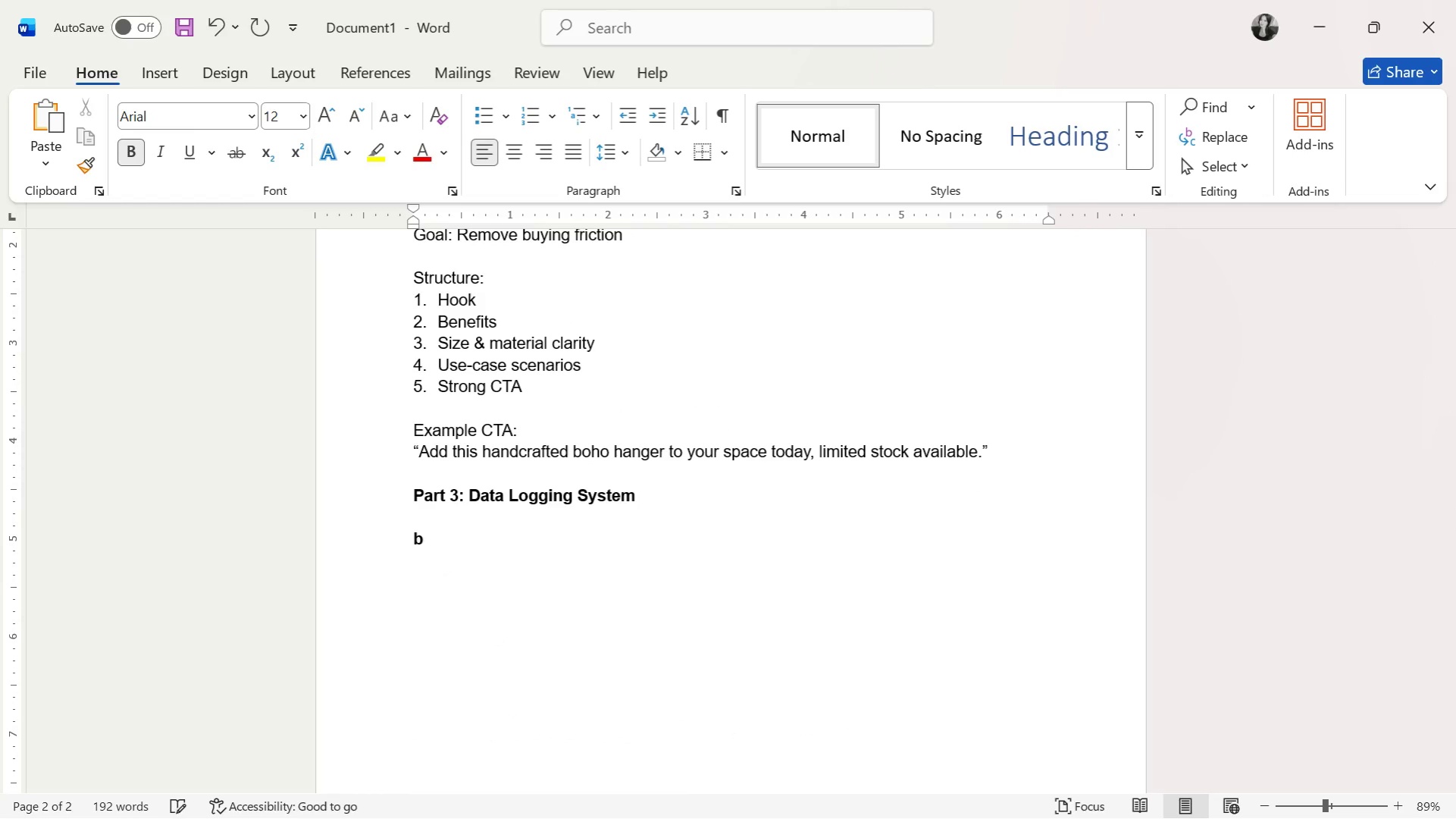 
key(B)
 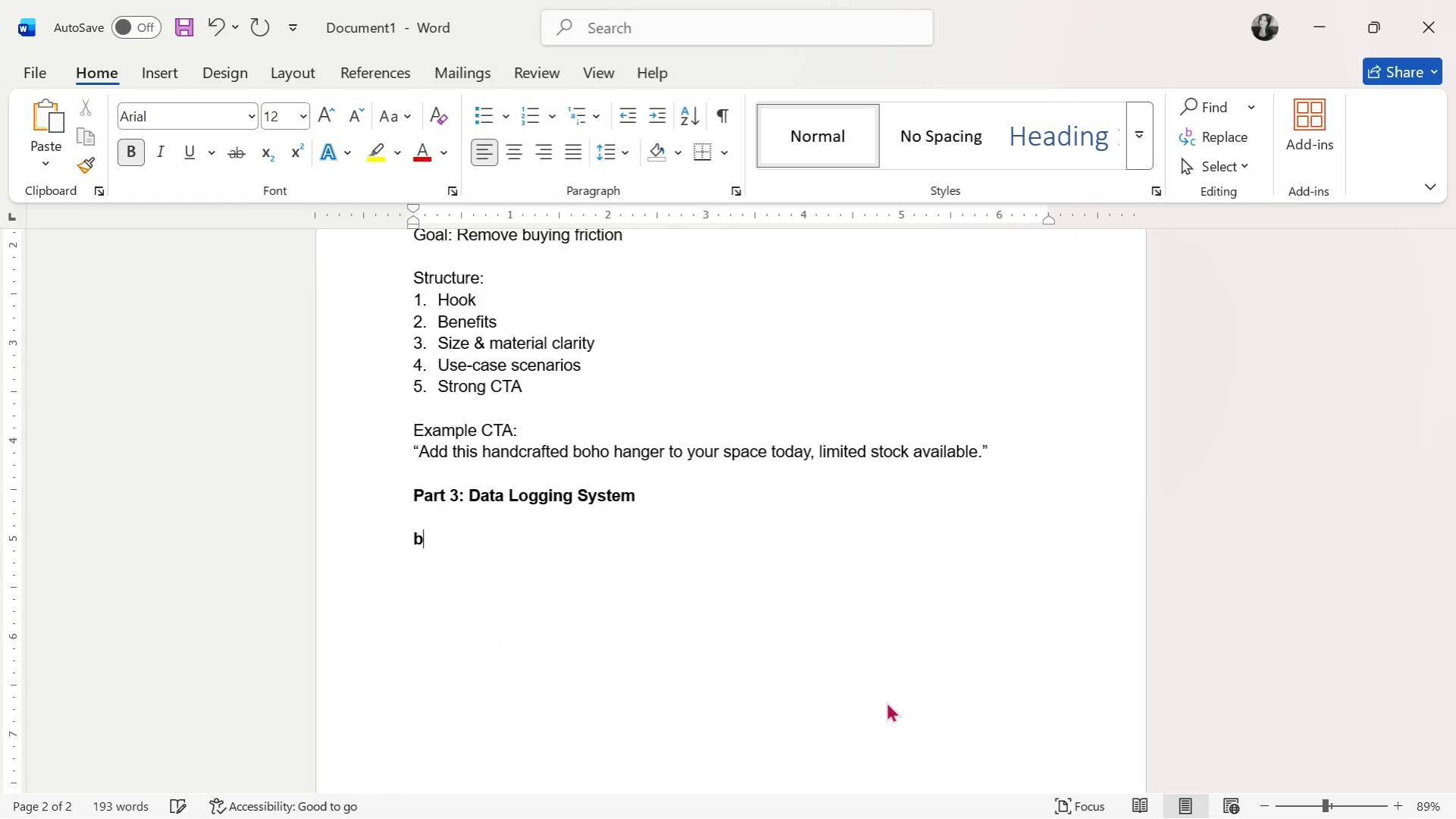 
key(Backspace)
 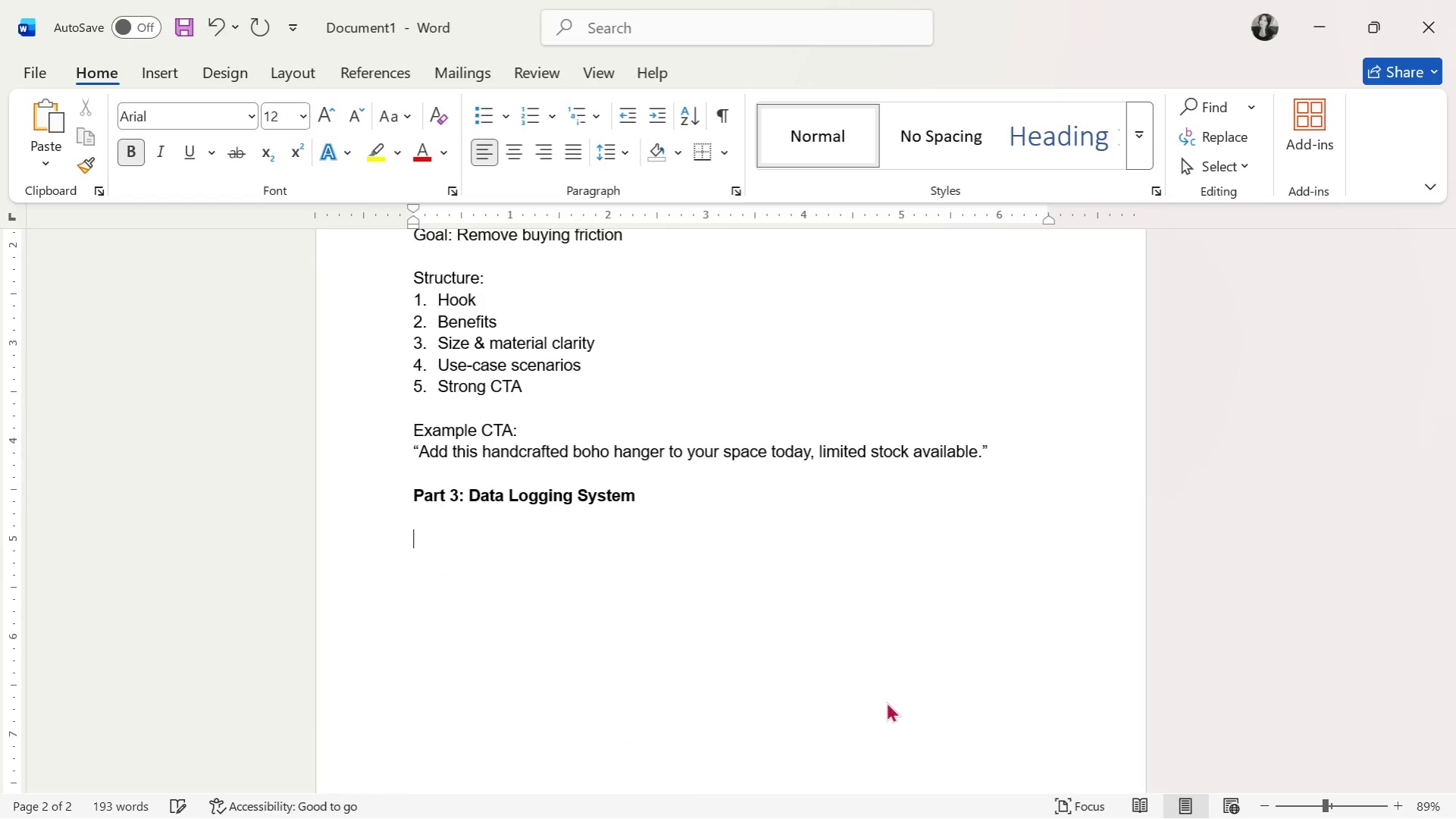 
key(B)
 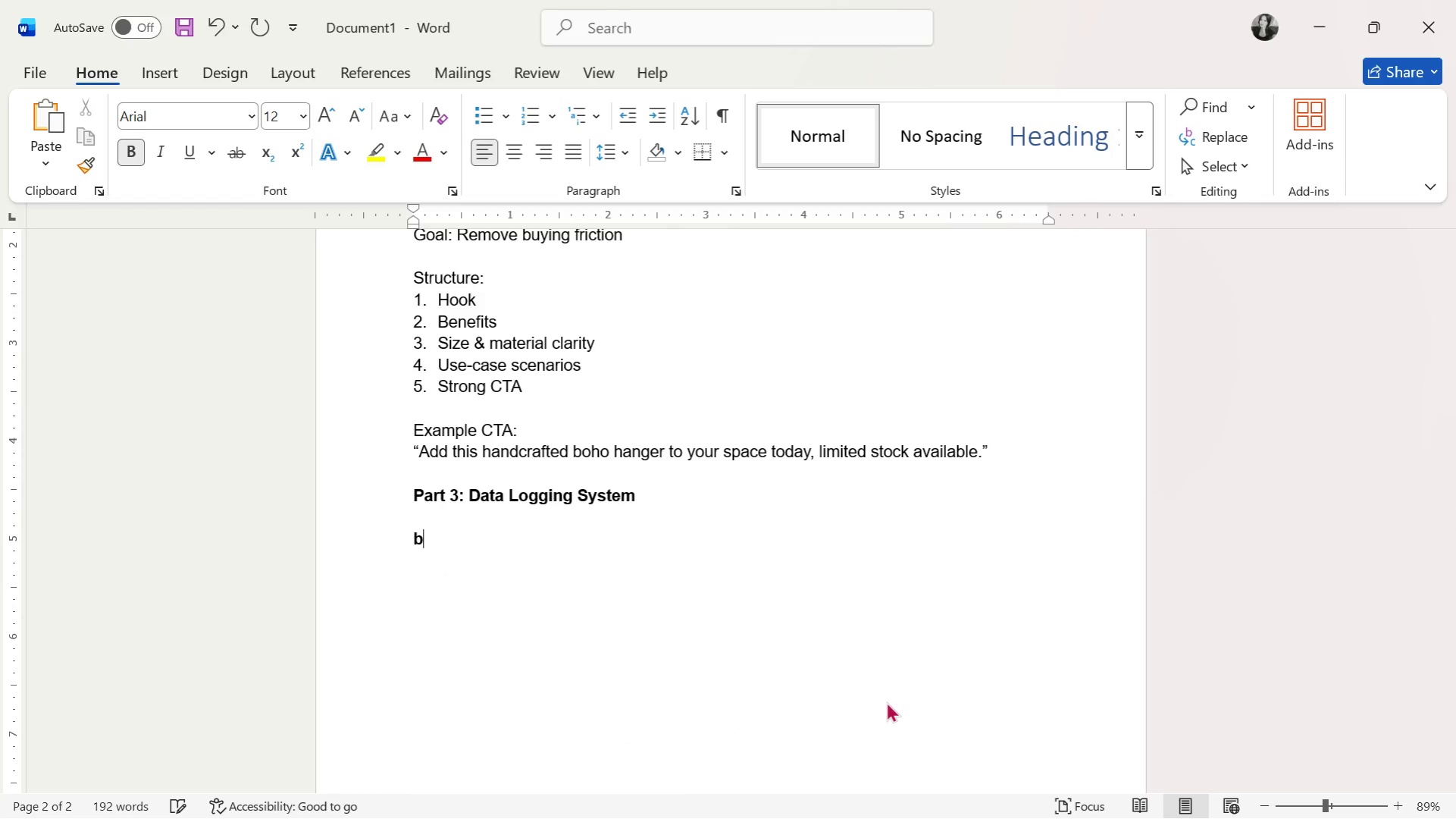 
key(Backspace)
 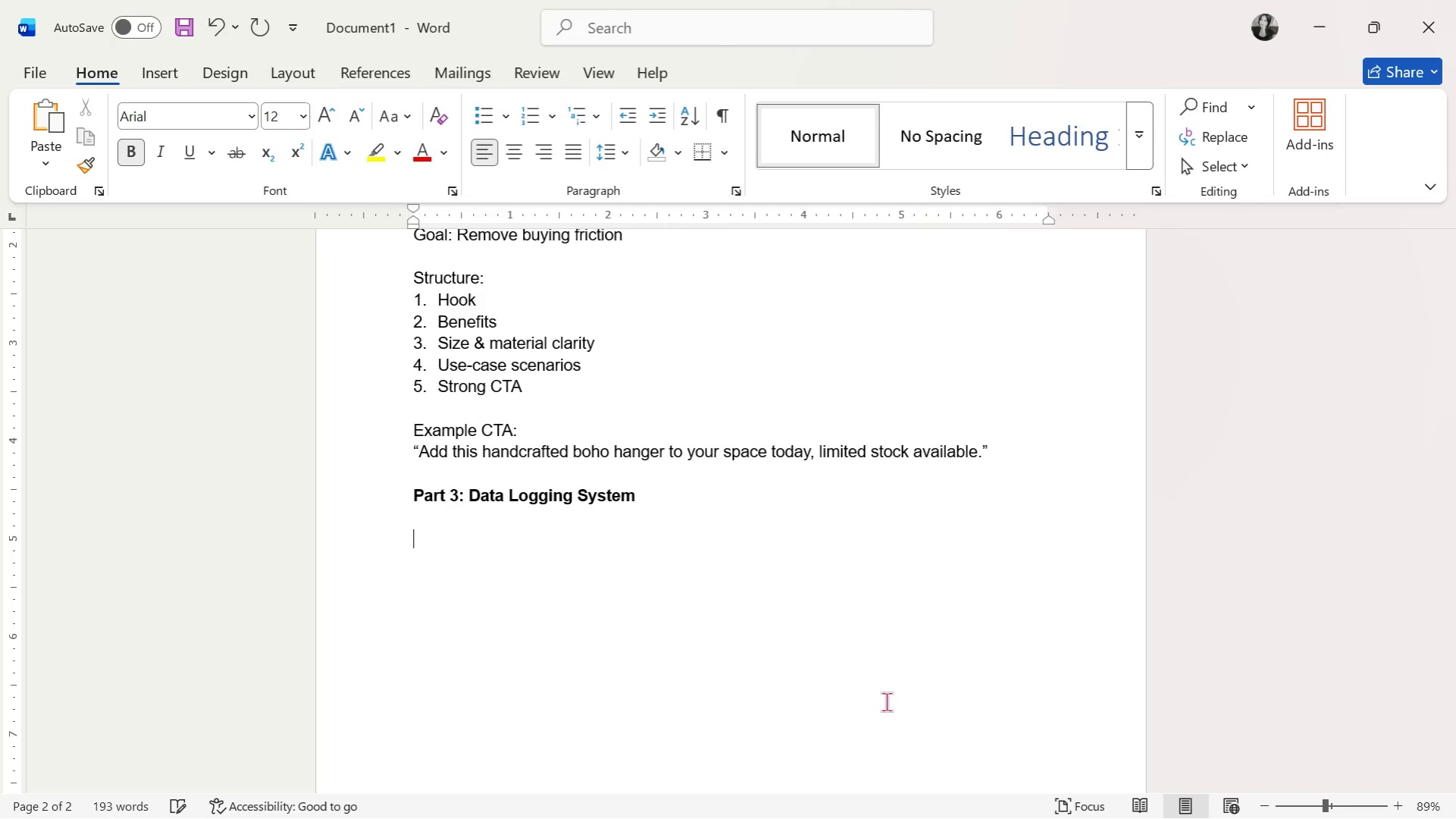 
key(Control+ControlLeft)
 